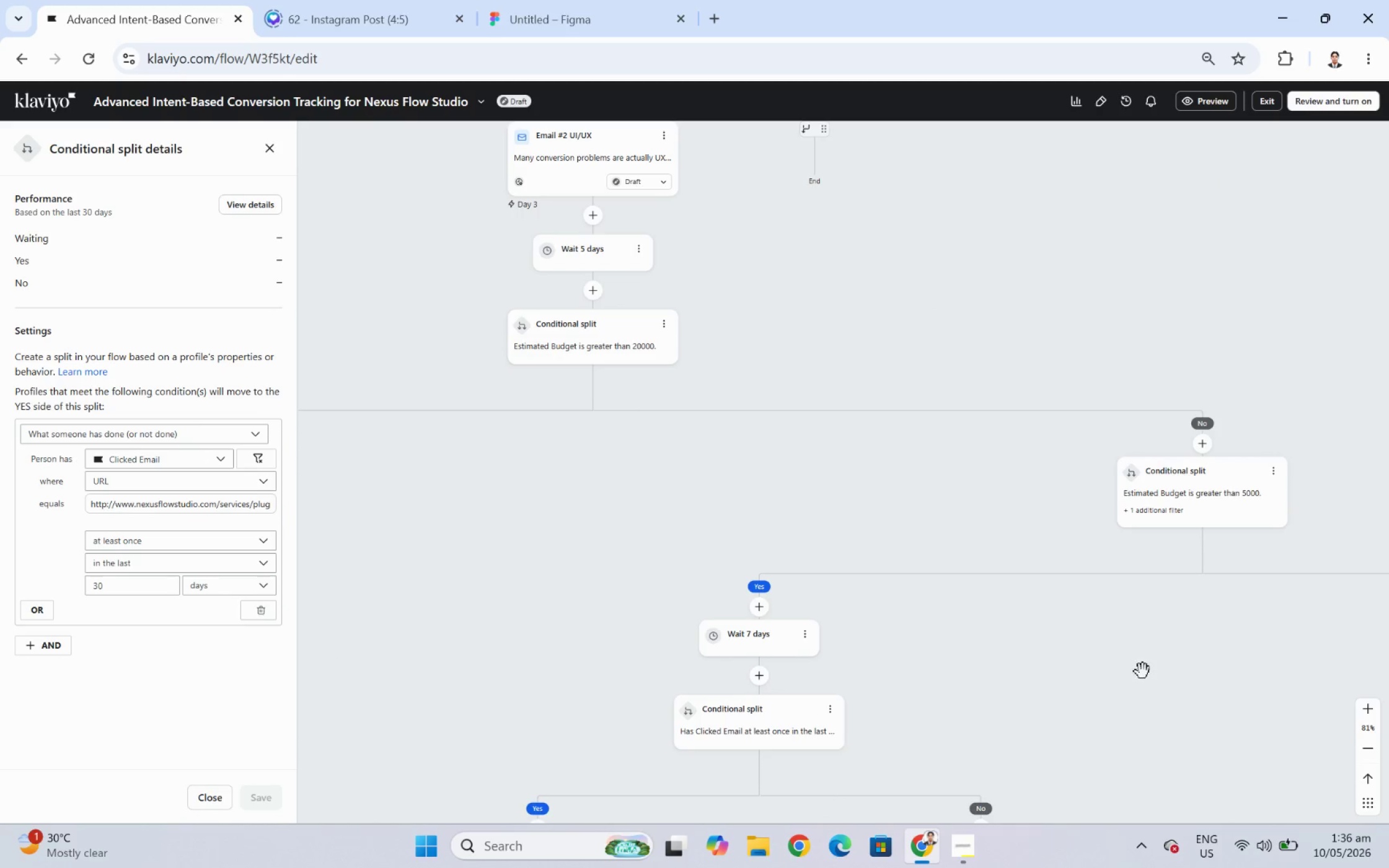 
left_click_drag(start_coordinate=[1142, 671], to_coordinate=[1022, 536])
 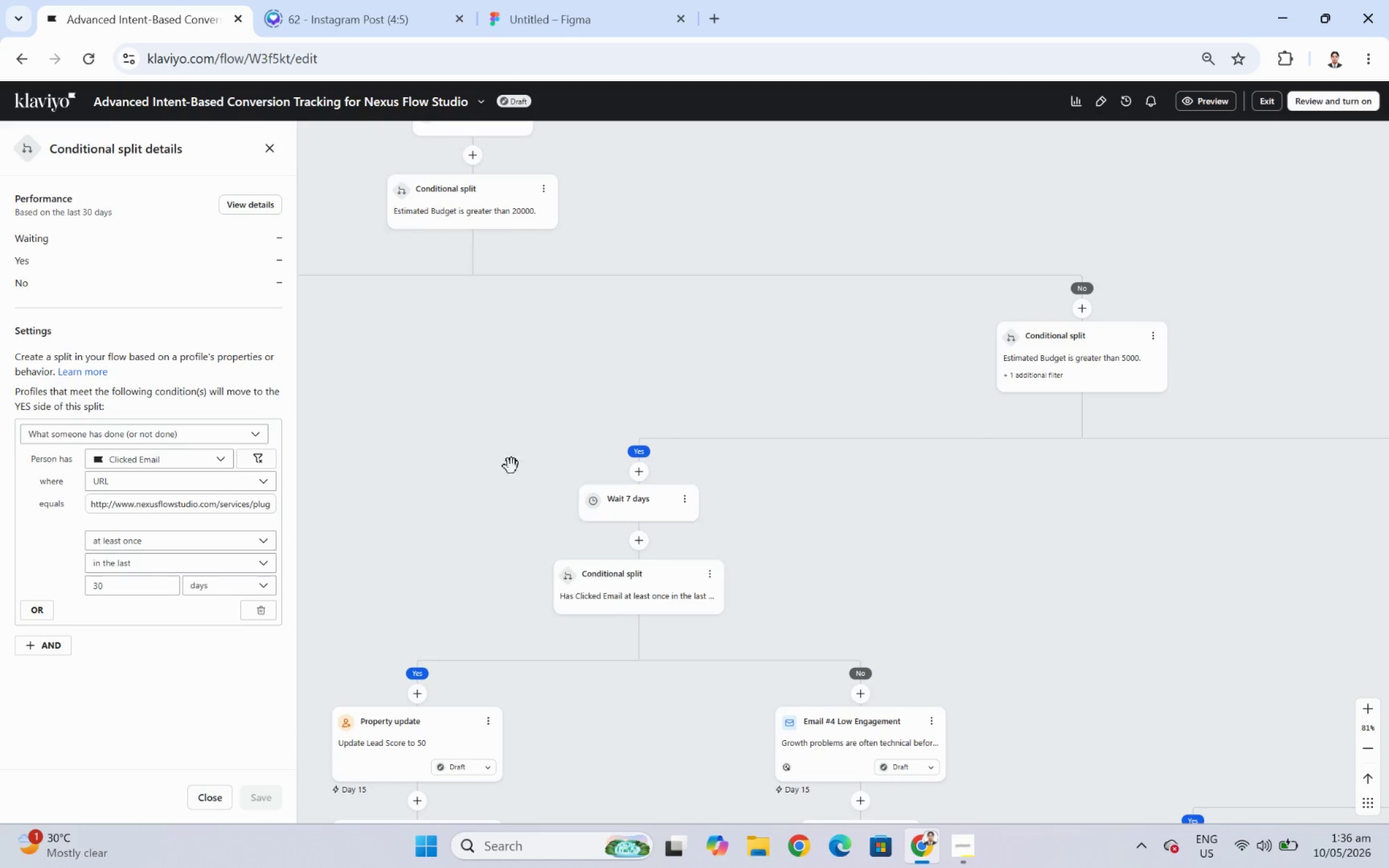 
left_click_drag(start_coordinate=[507, 462], to_coordinate=[1204, 505])
 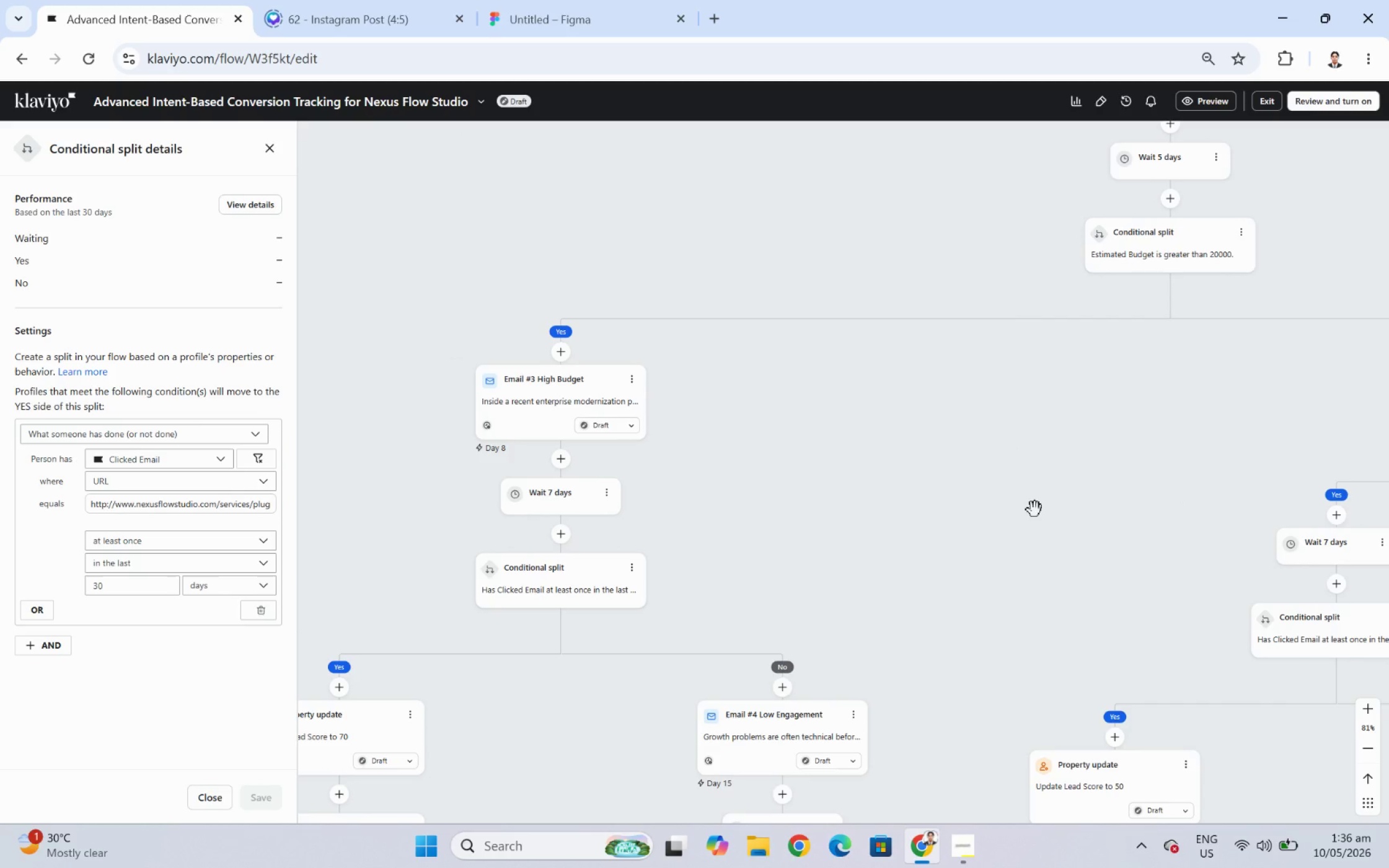 
left_click_drag(start_coordinate=[1036, 513], to_coordinate=[1314, 498])
 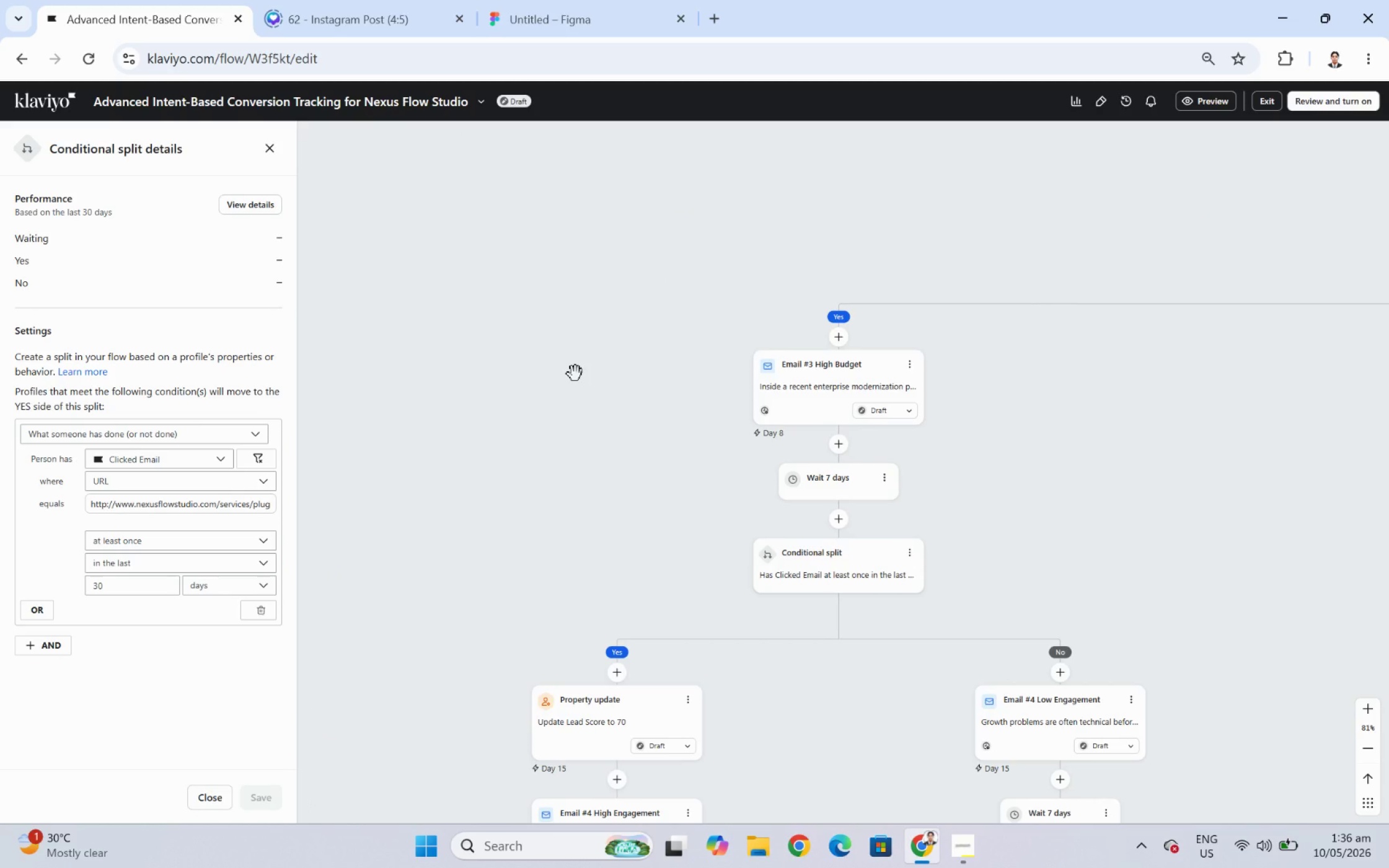 
left_click_drag(start_coordinate=[575, 374], to_coordinate=[1001, 459])
 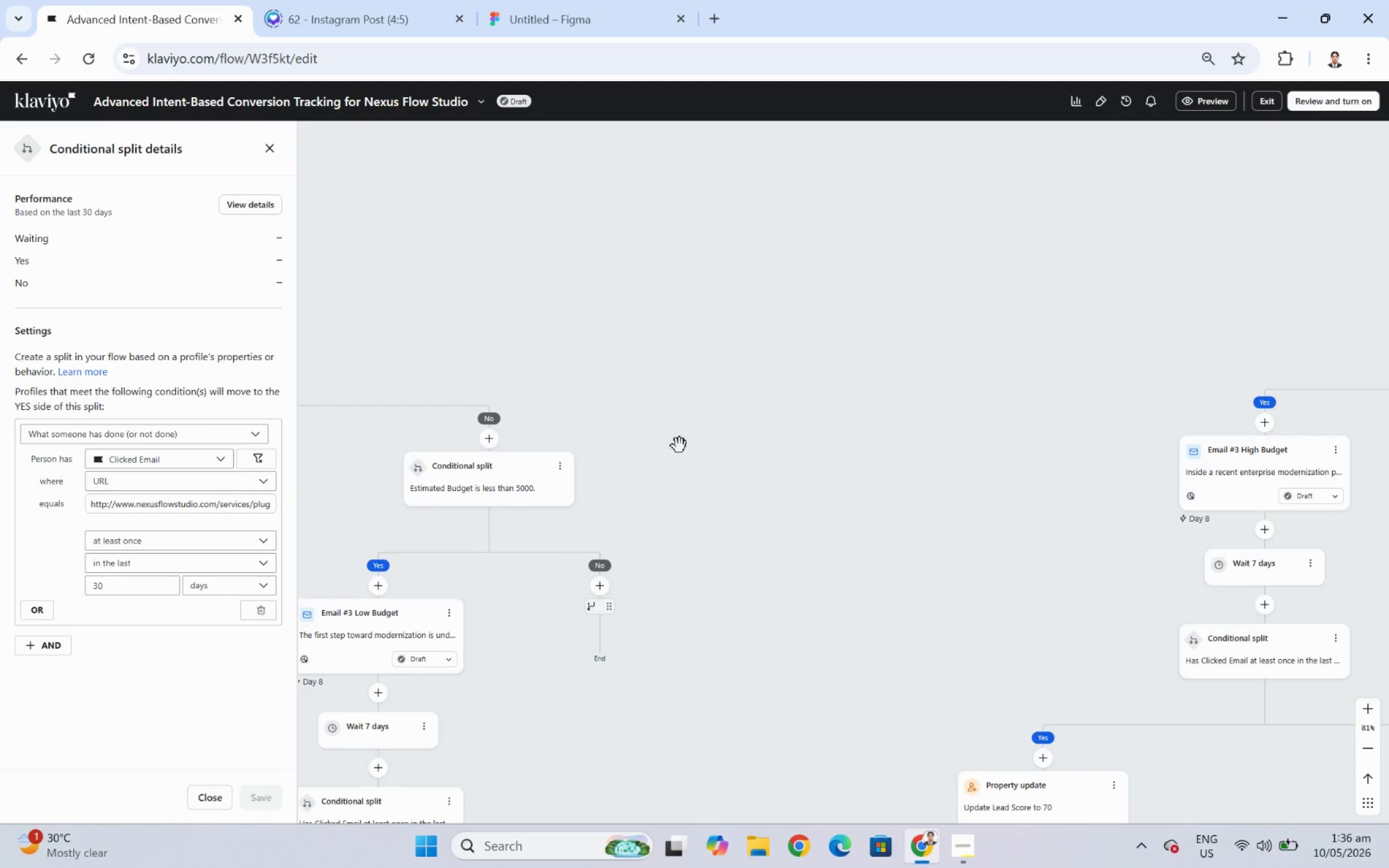 
left_click_drag(start_coordinate=[679, 445], to_coordinate=[975, 434])
 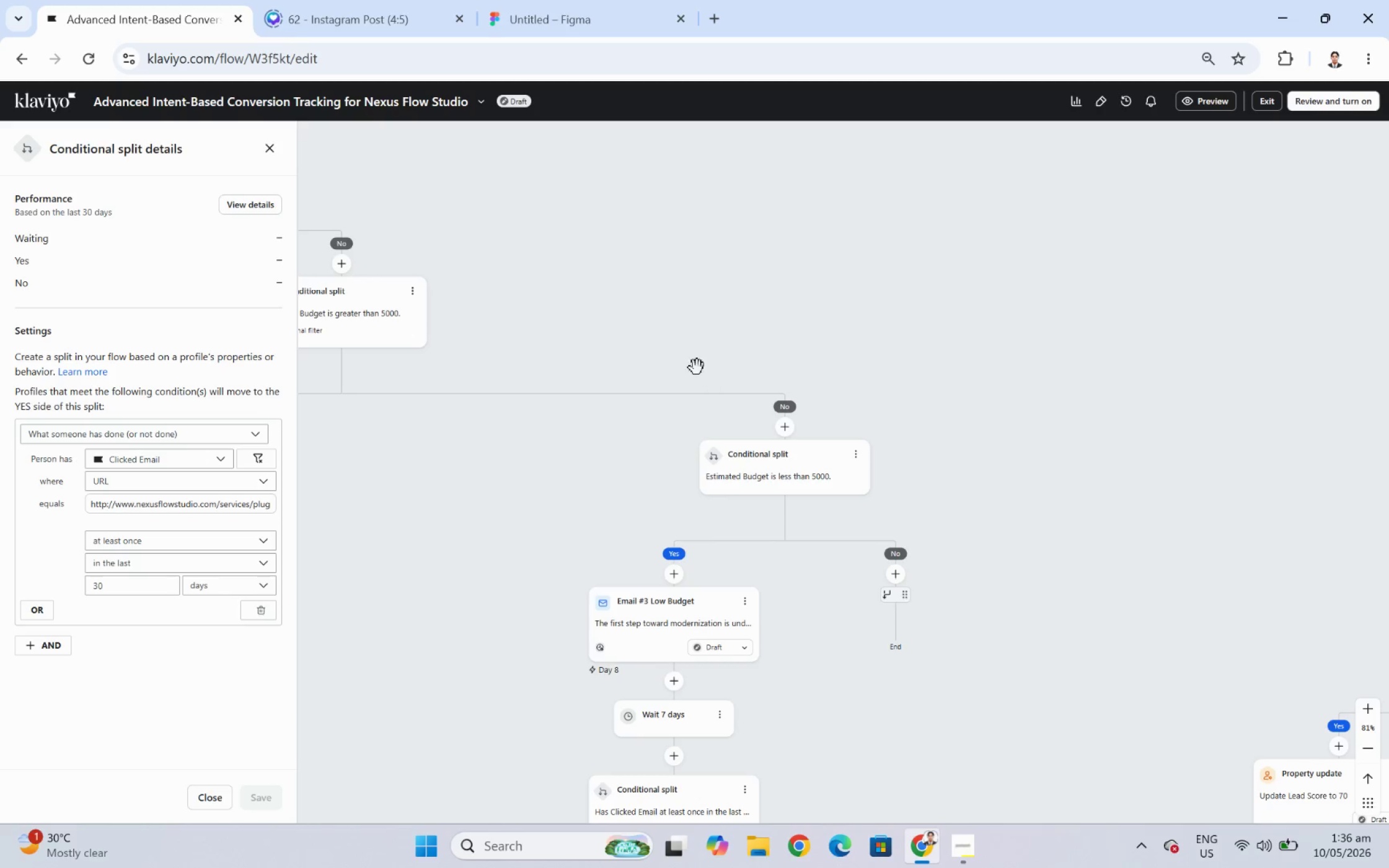 
left_click_drag(start_coordinate=[690, 359], to_coordinate=[1005, 375])
 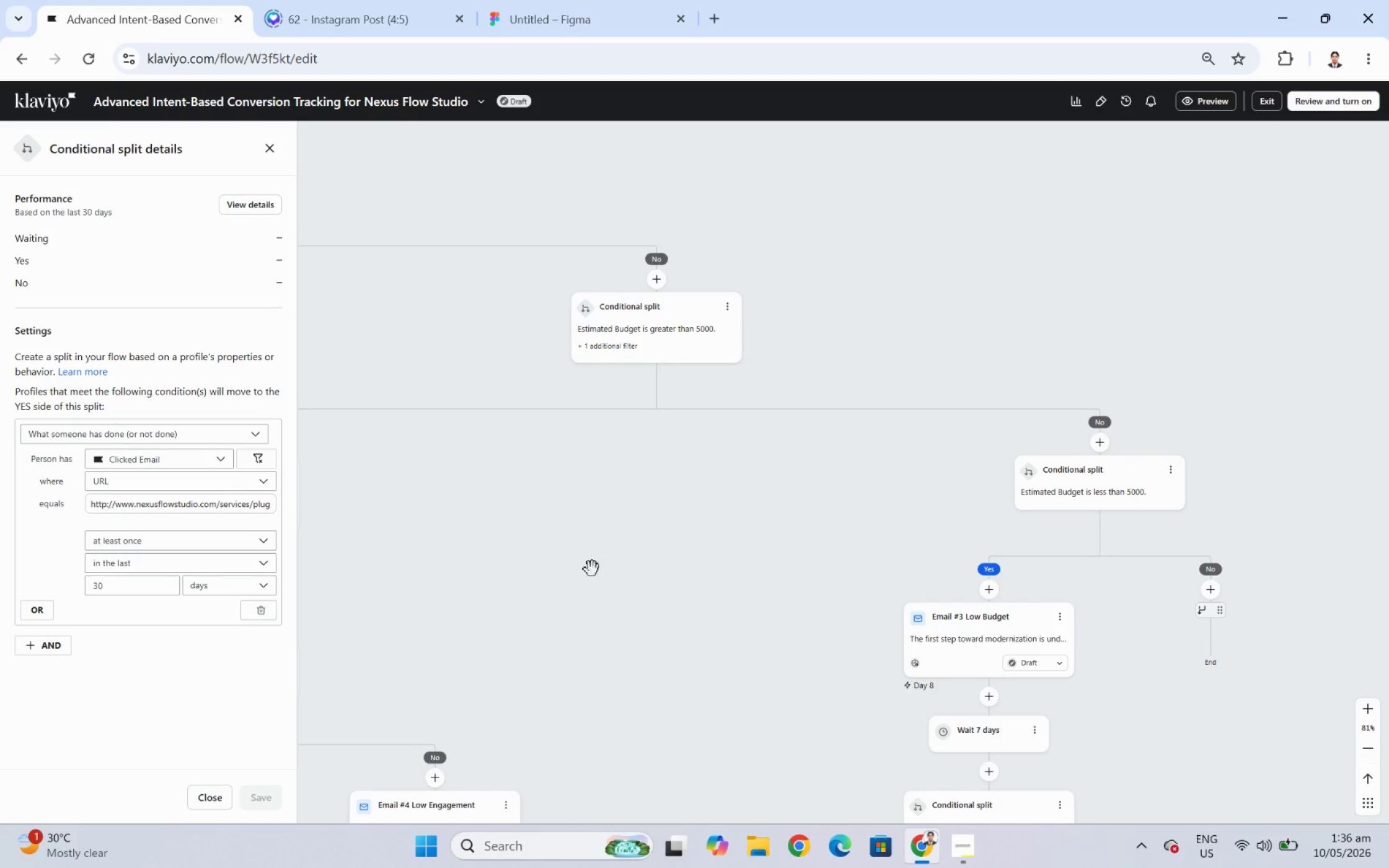 
left_click_drag(start_coordinate=[589, 569], to_coordinate=[932, 544])
 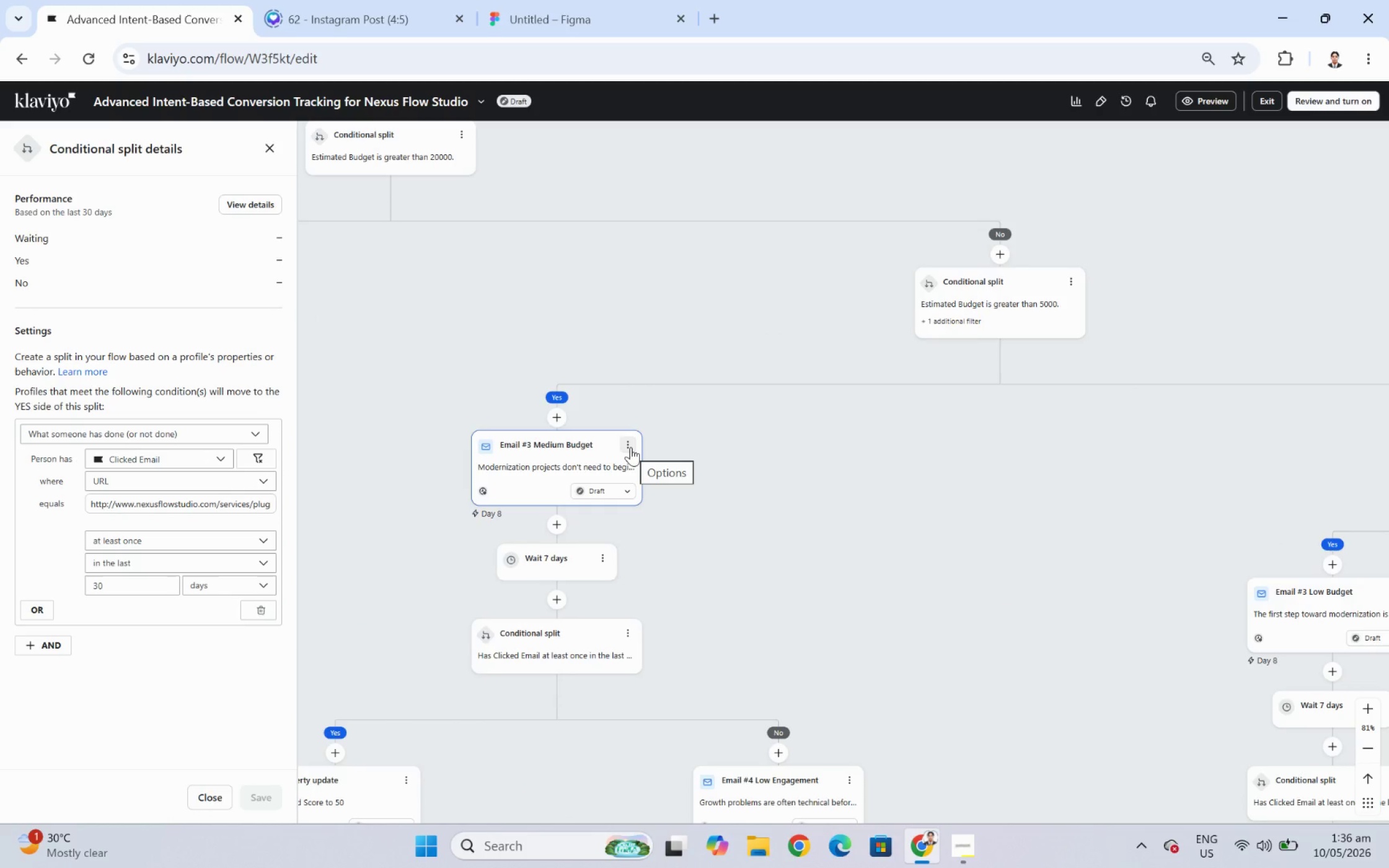 
left_click([630, 447])
 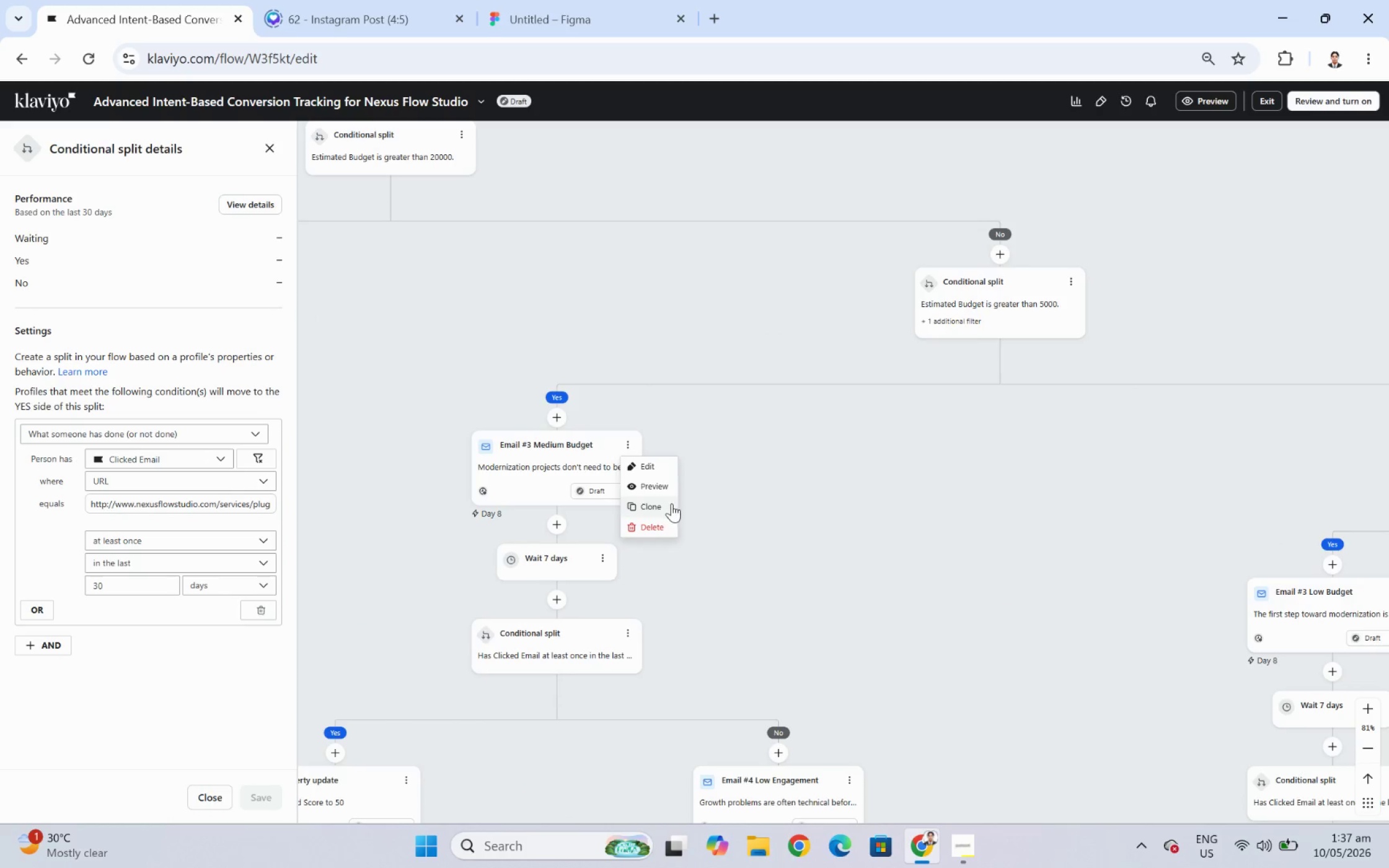 
left_click([671, 506])
 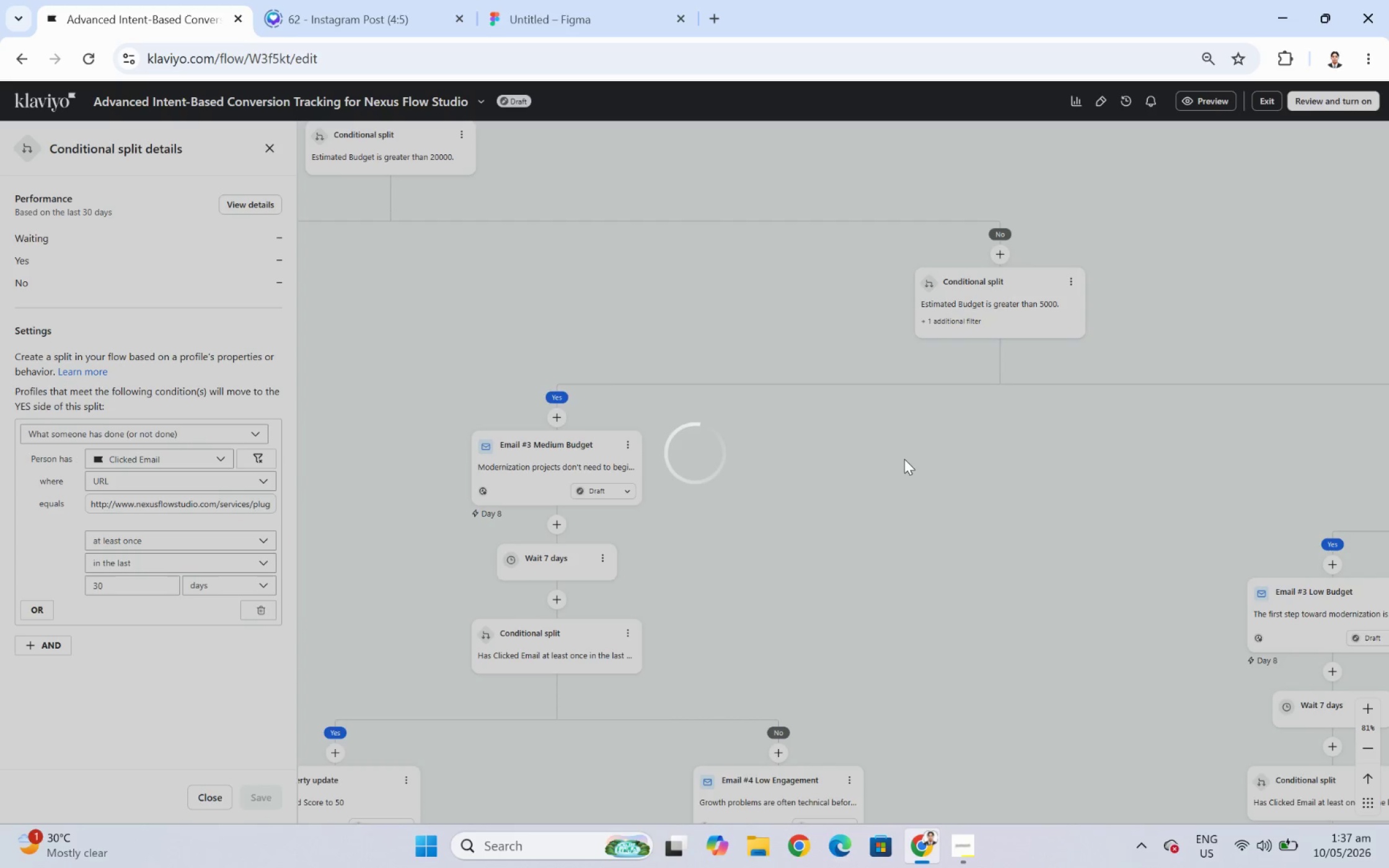 
wait(8.3)
 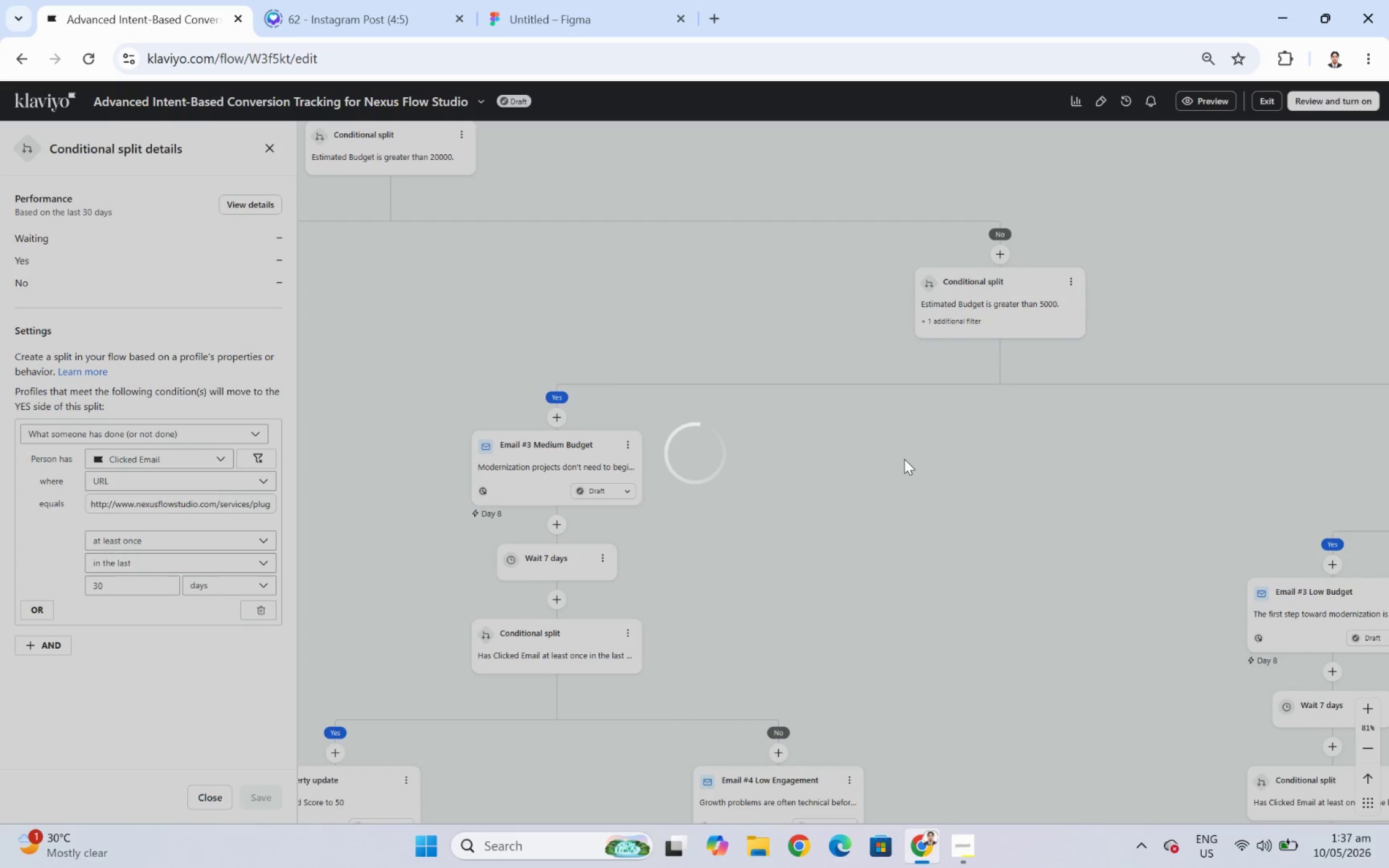 
left_click_drag(start_coordinate=[492, 589], to_coordinate=[816, 545])
 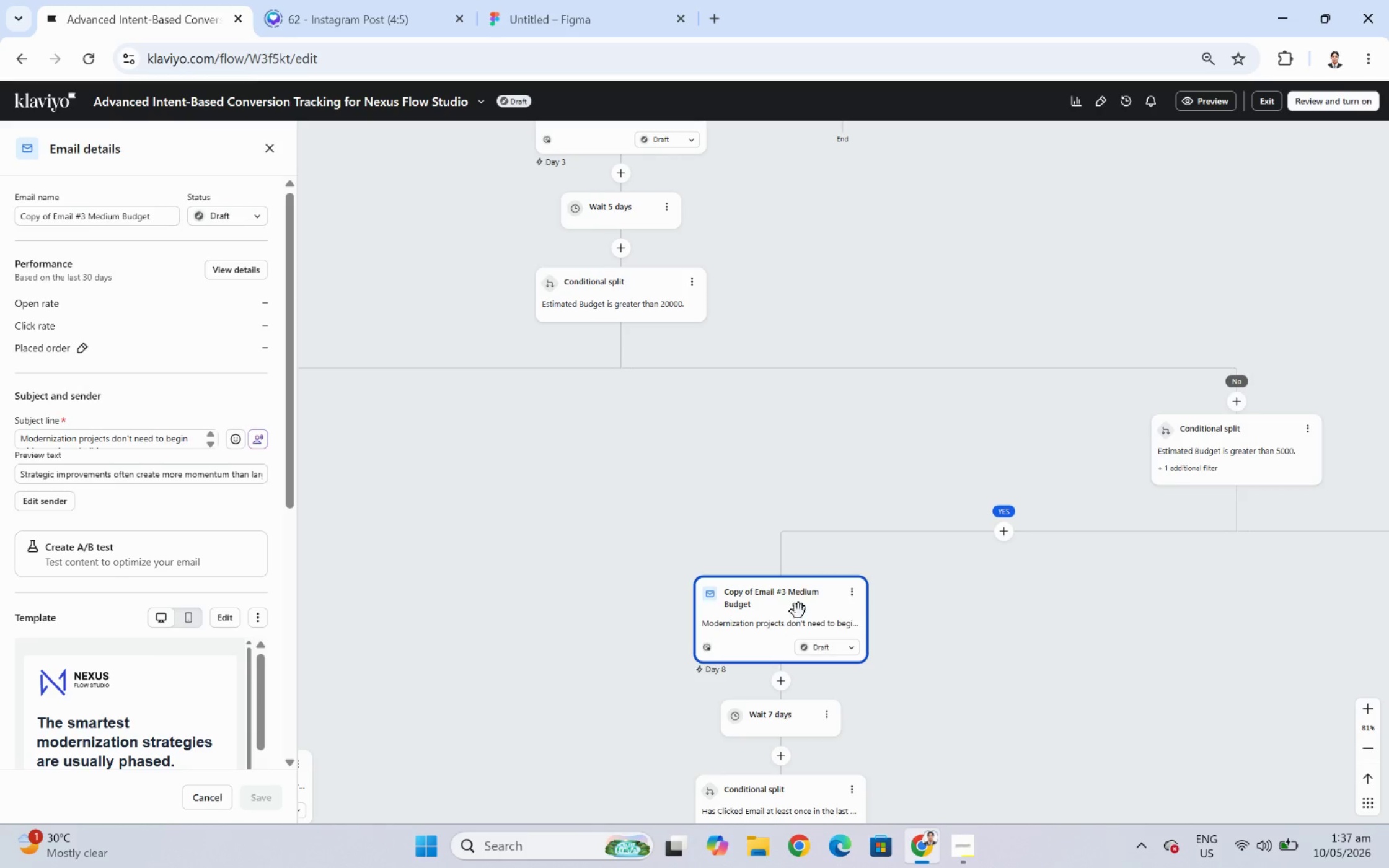 
mouse_move([839, 591])
 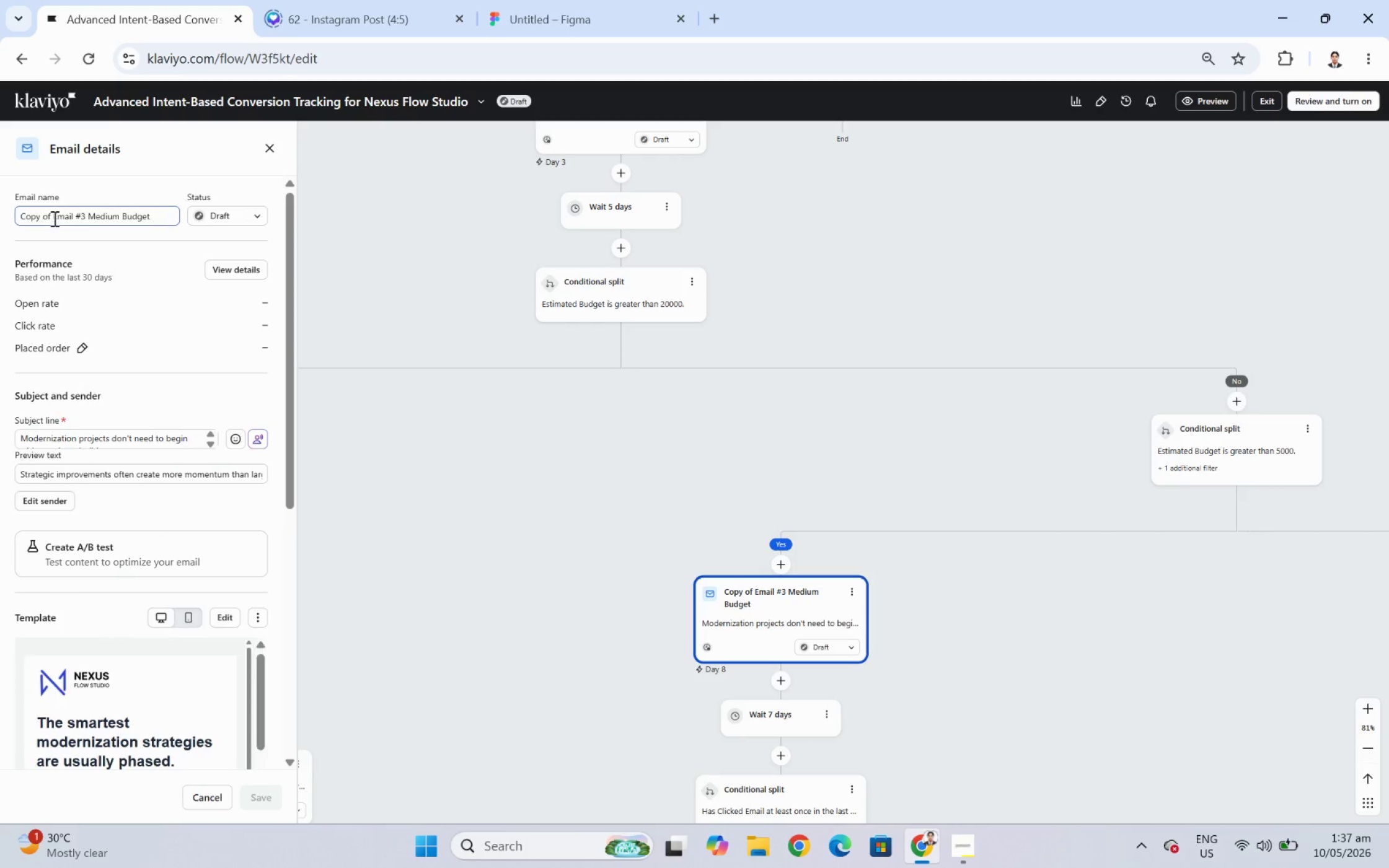 
left_click_drag(start_coordinate=[53, 218], to_coordinate=[0, 229])
 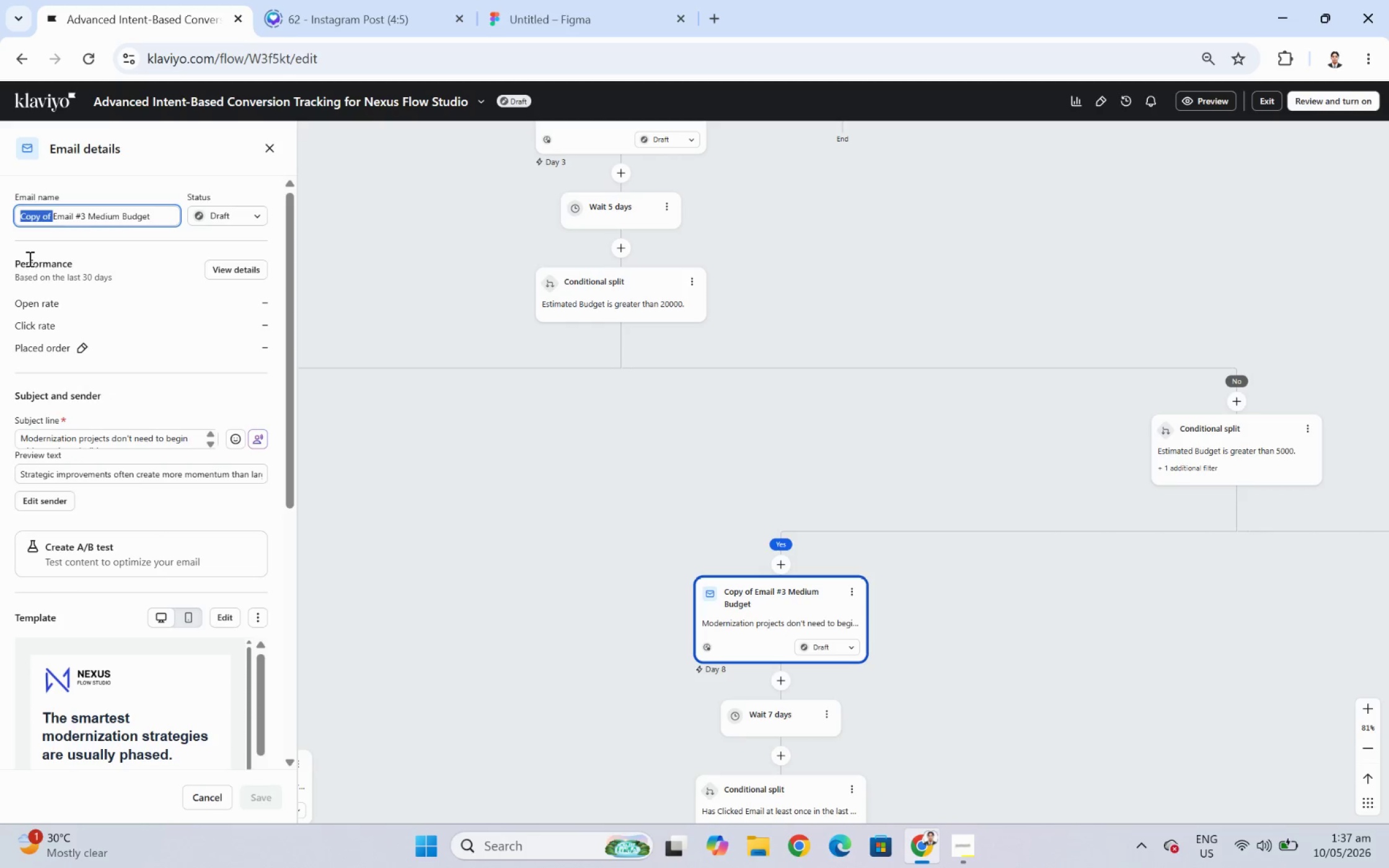 
key(Backspace)
 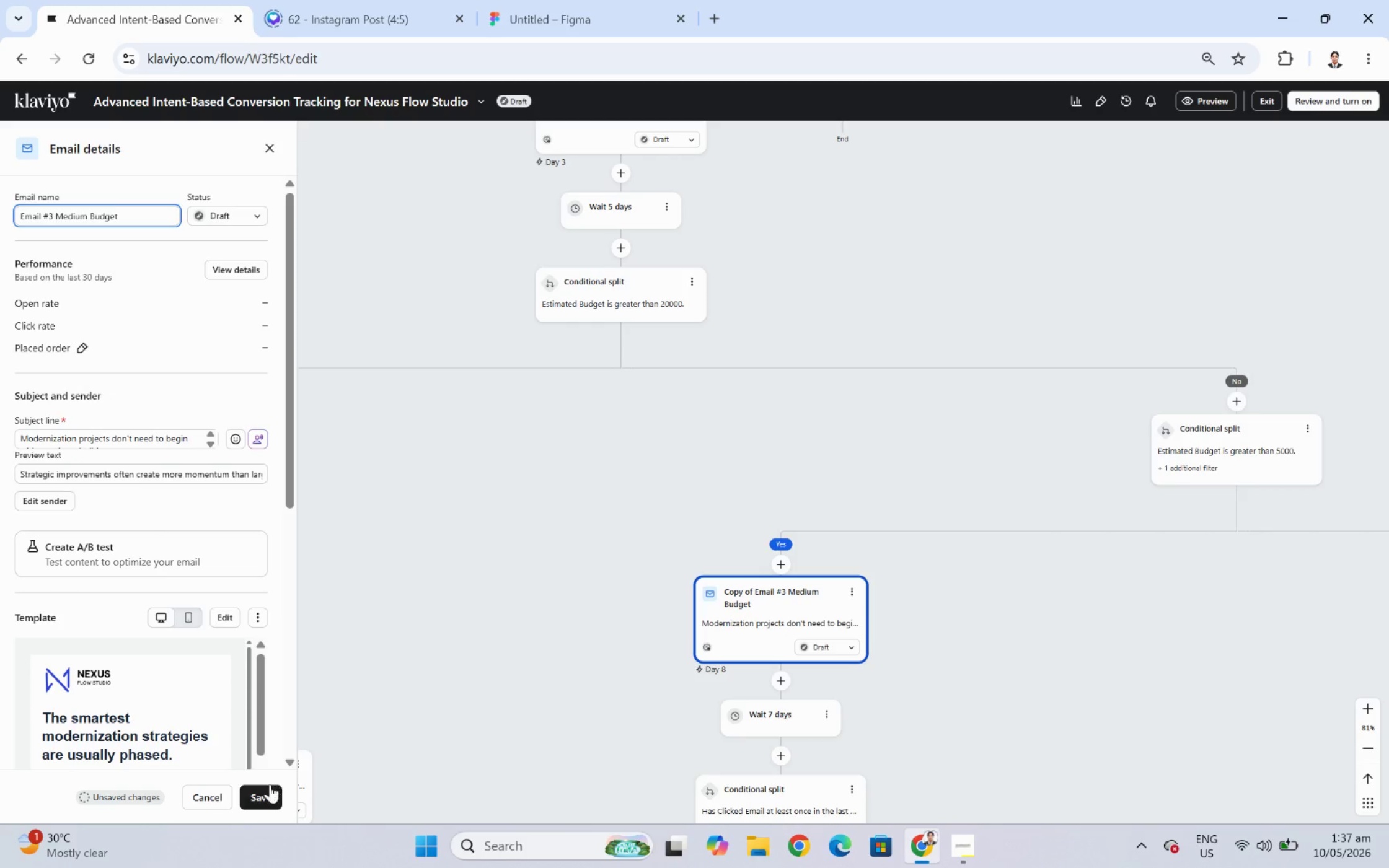 
left_click([273, 794])
 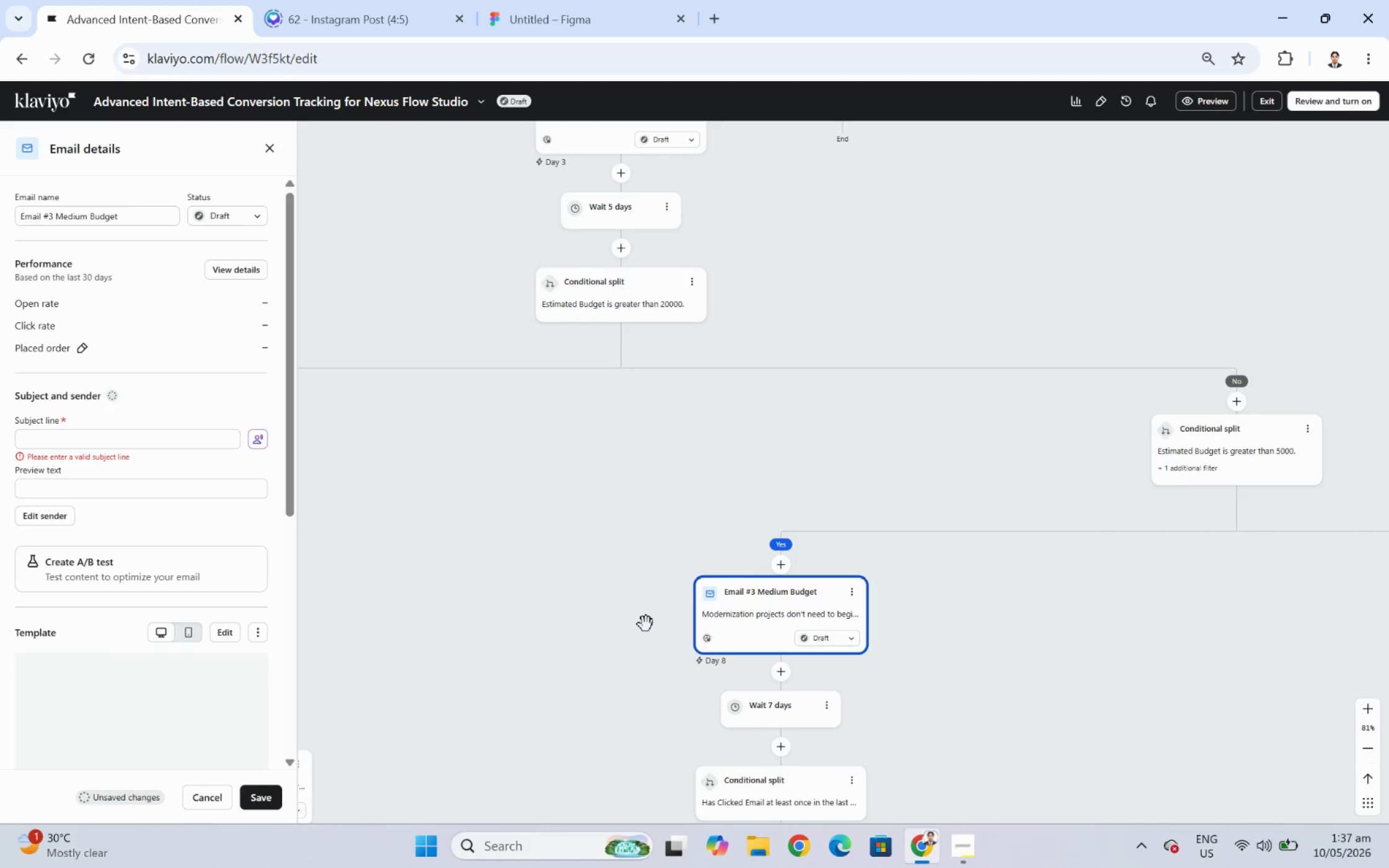 
left_click_drag(start_coordinate=[538, 648], to_coordinate=[852, 558])
 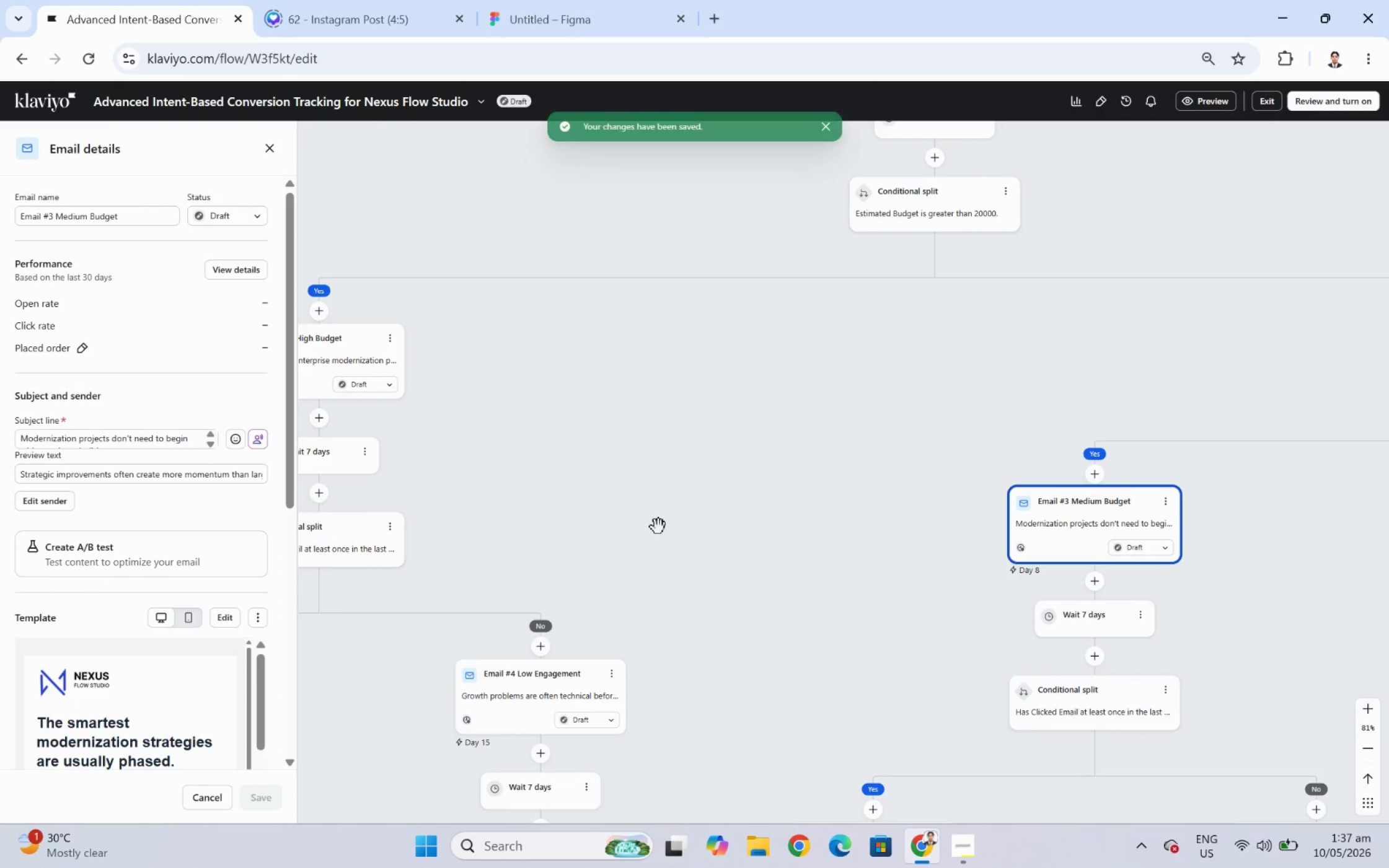 
left_click_drag(start_coordinate=[658, 527], to_coordinate=[940, 533])
 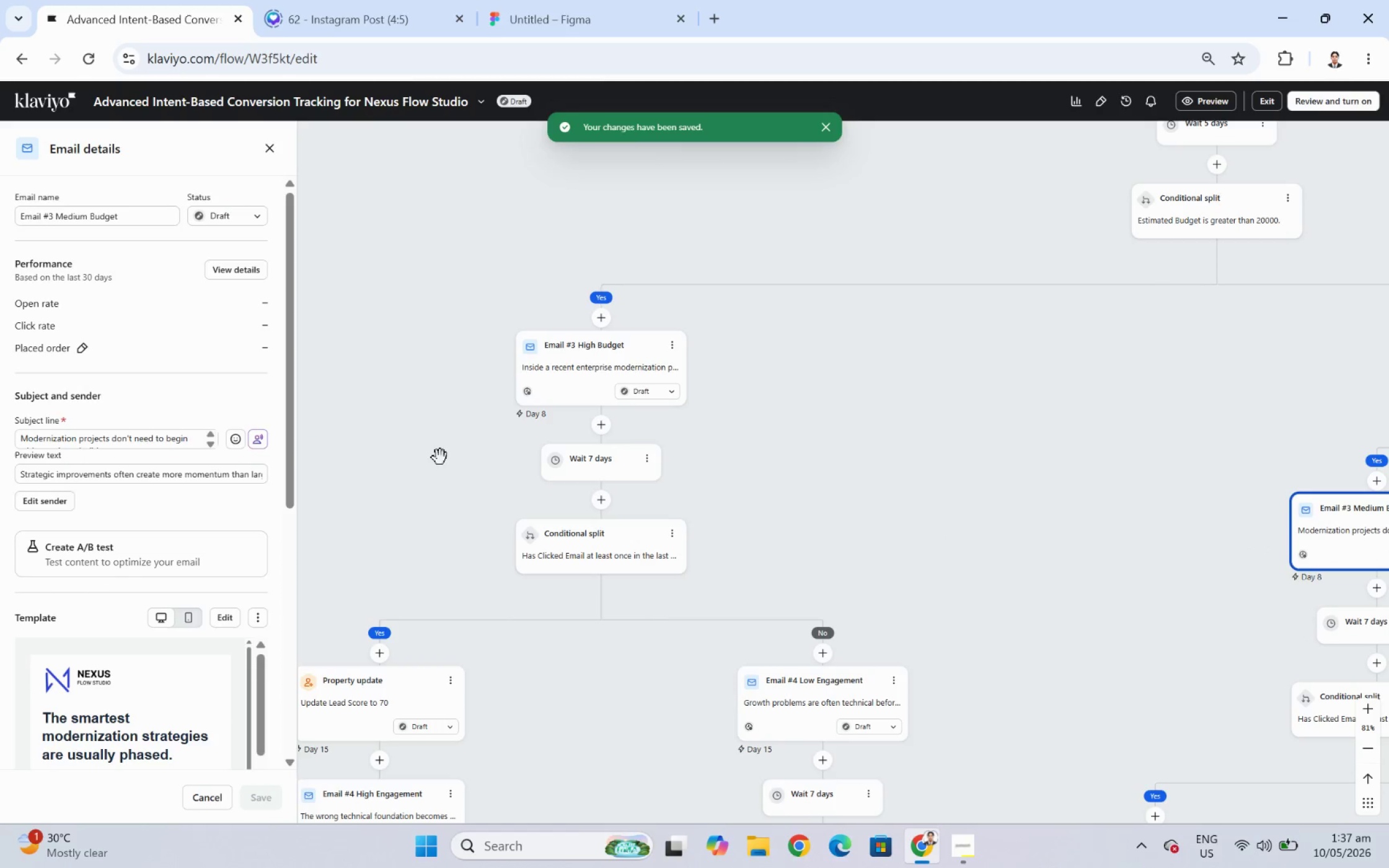 
left_click_drag(start_coordinate=[435, 452], to_coordinate=[849, 455])
 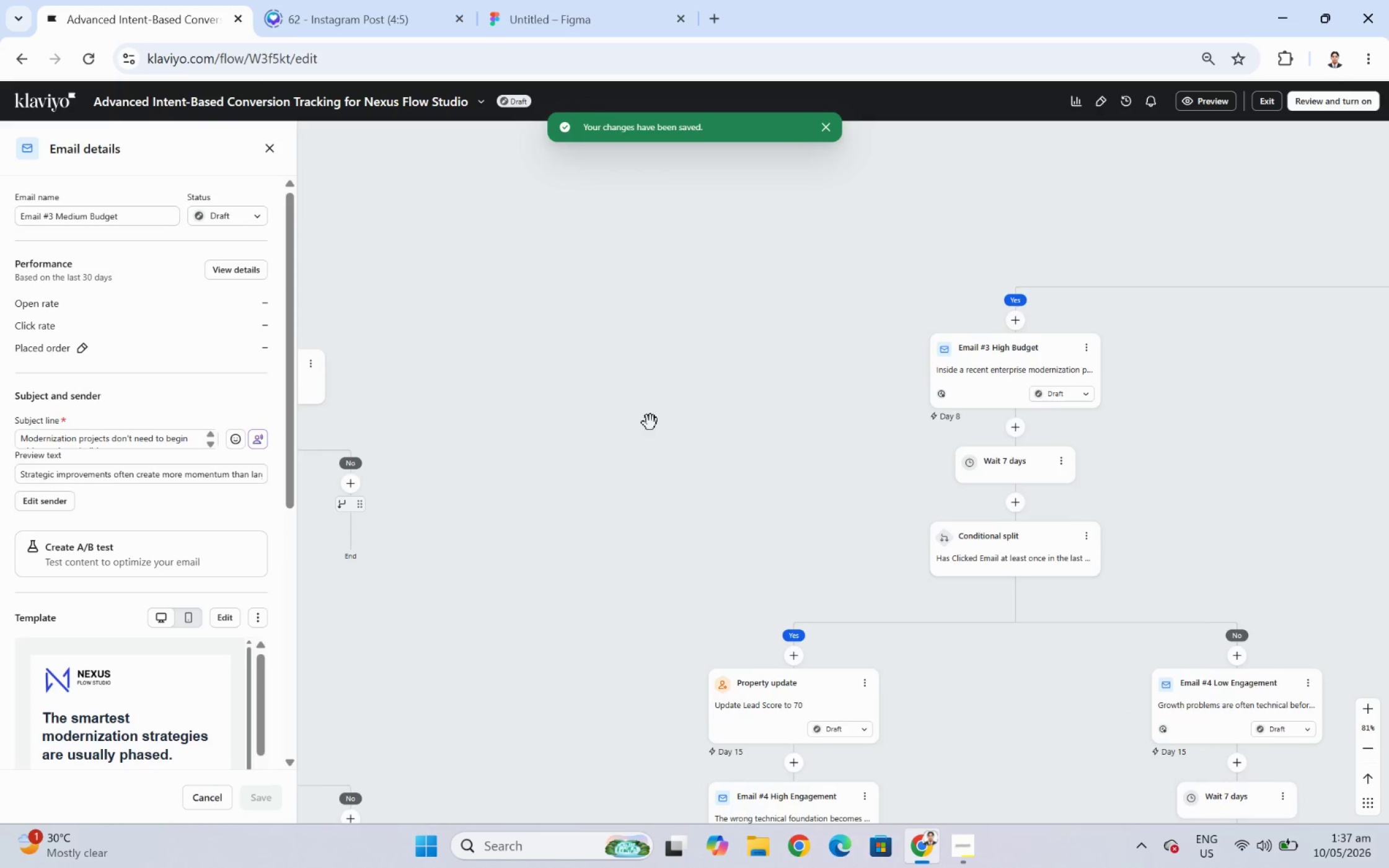 
left_click_drag(start_coordinate=[650, 423], to_coordinate=[1023, 435])
 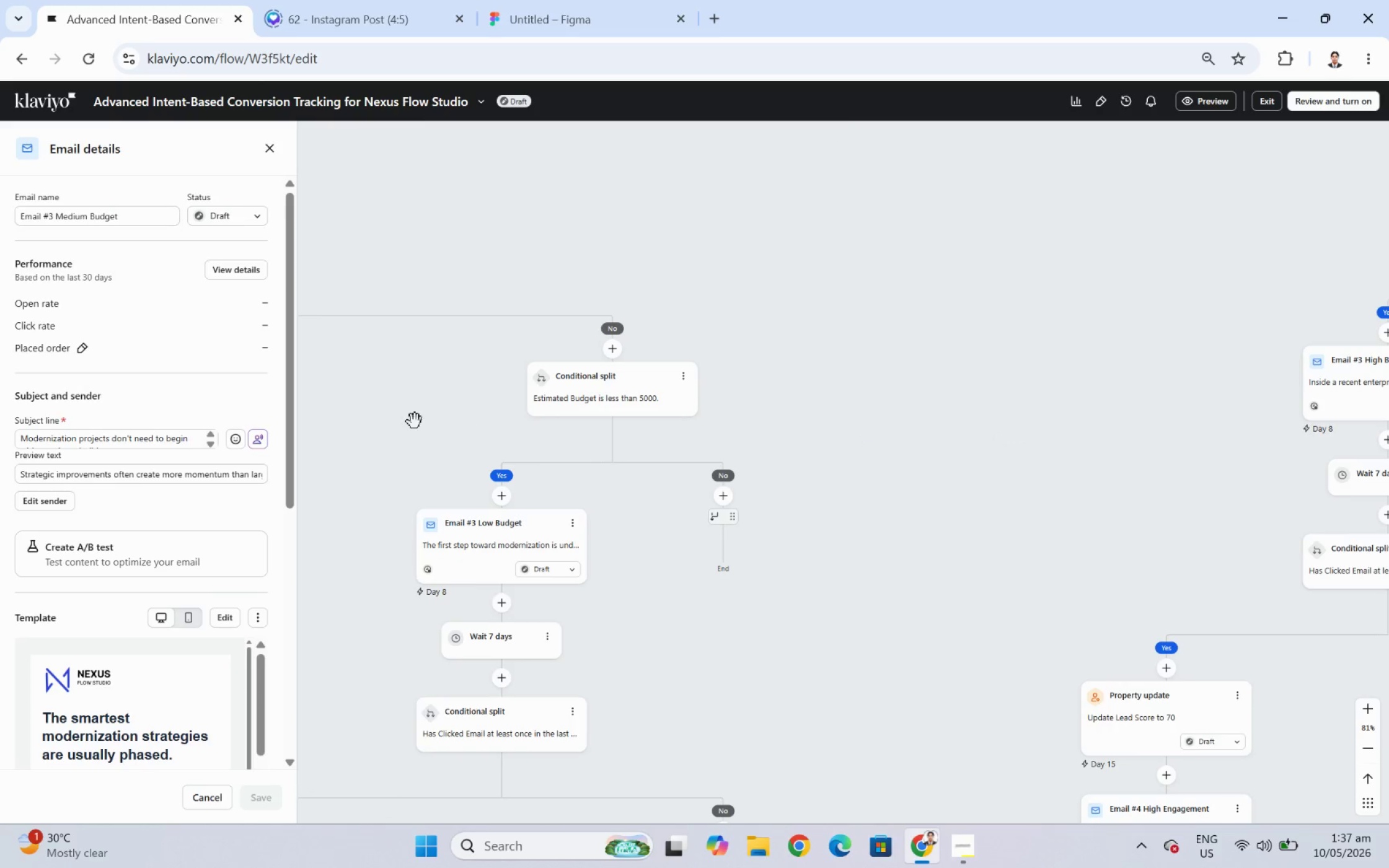 
left_click_drag(start_coordinate=[413, 421], to_coordinate=[550, 421])
 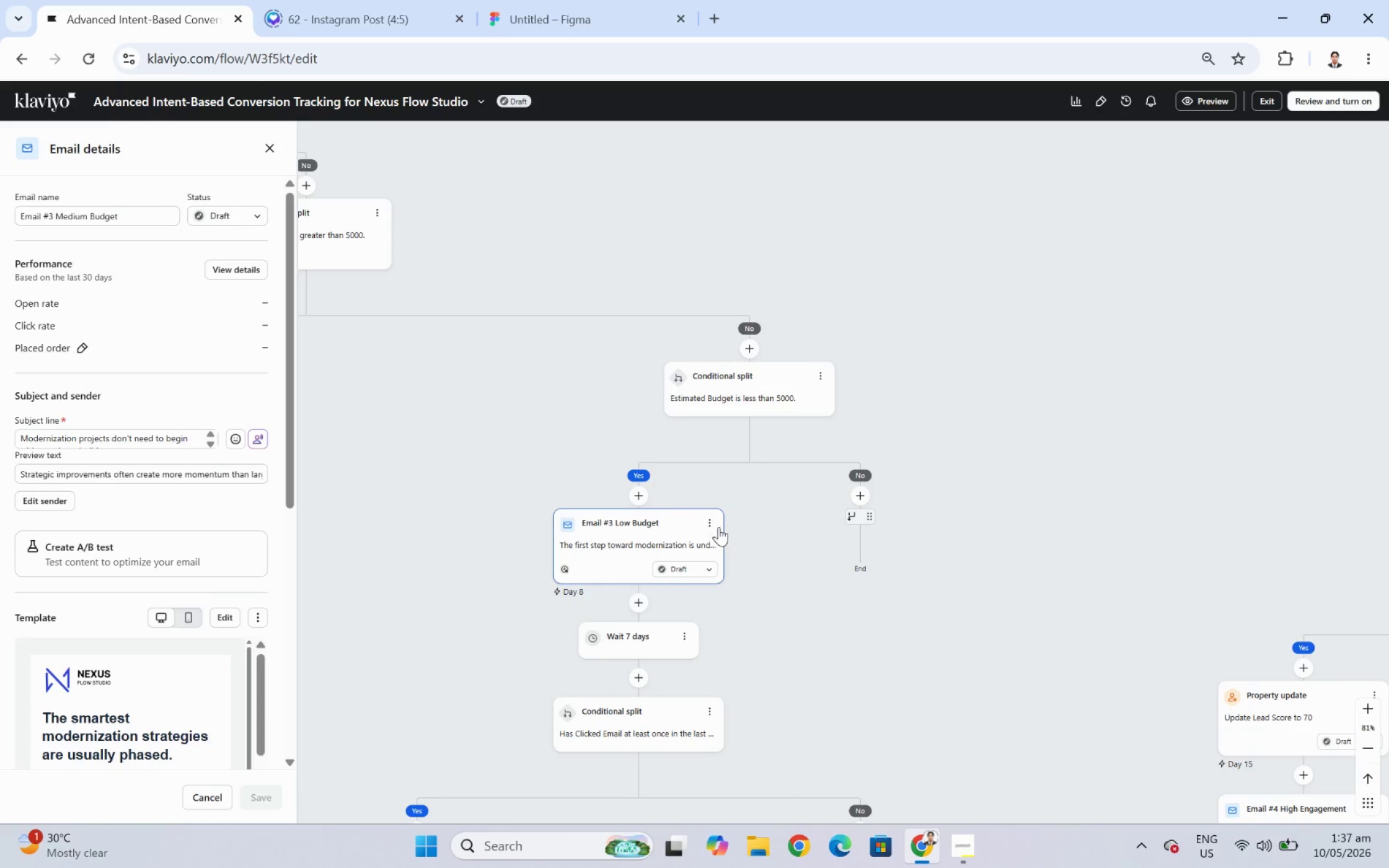 
left_click([713, 525])
 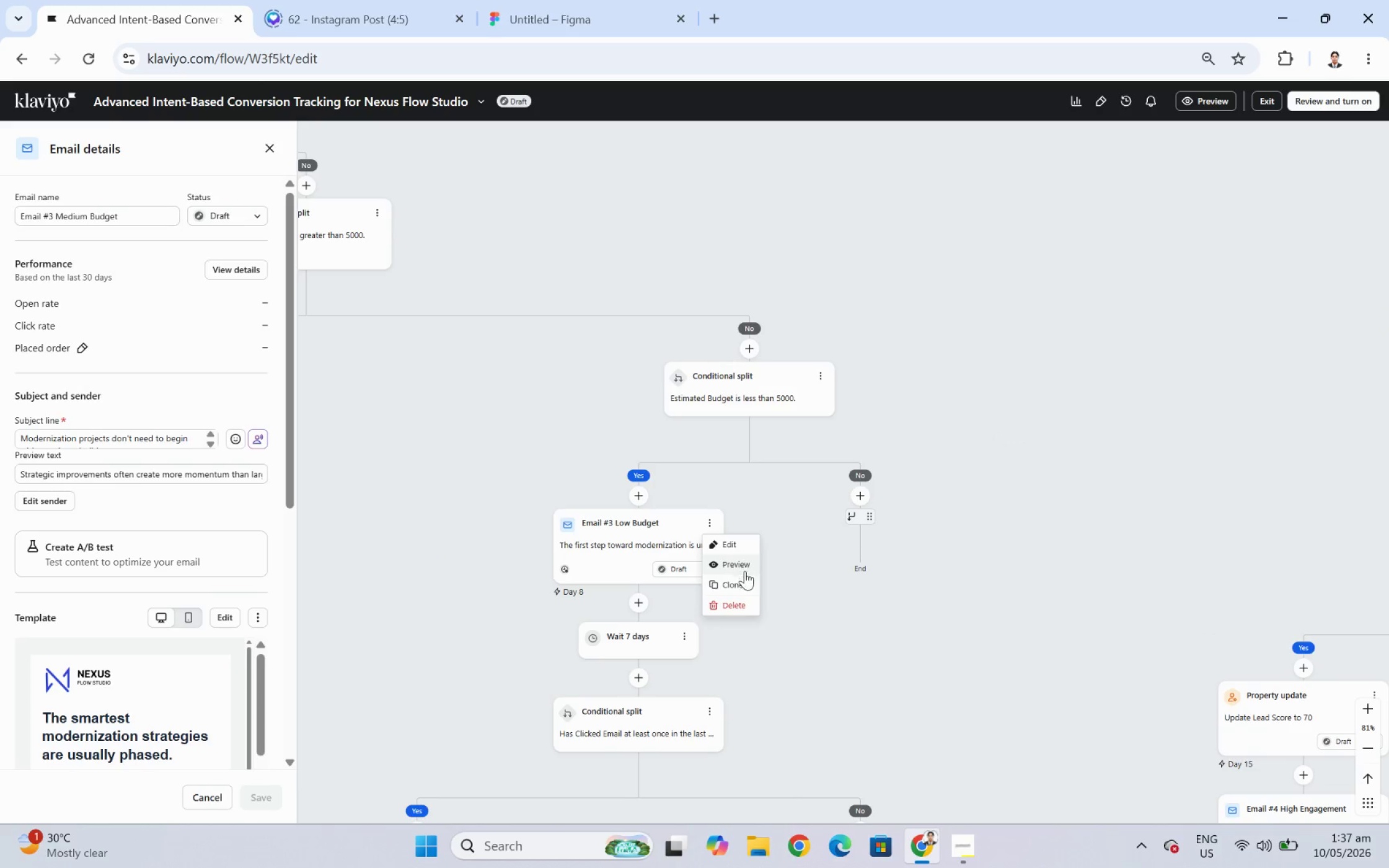 
left_click([744, 584])
 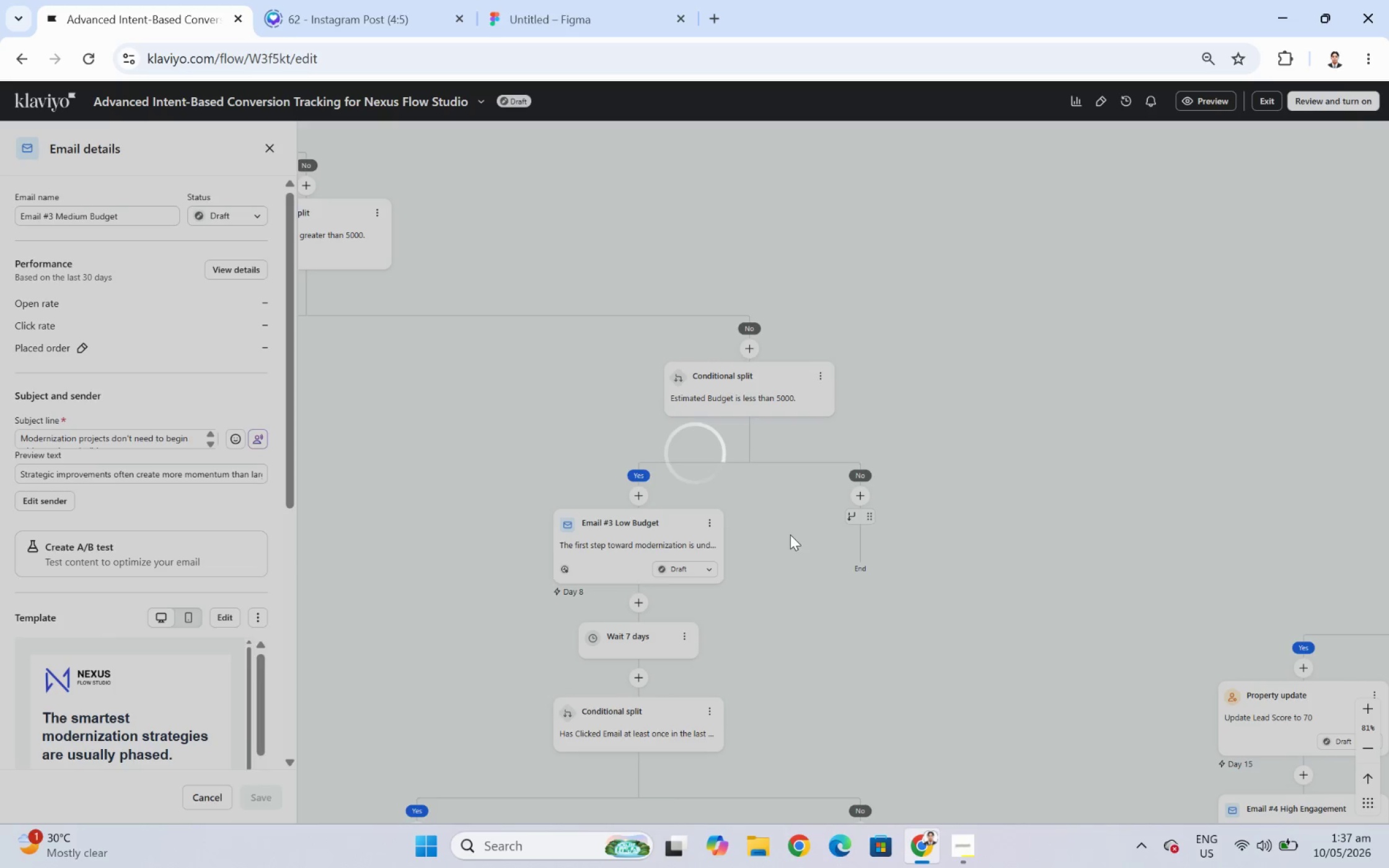 
wait(9.02)
 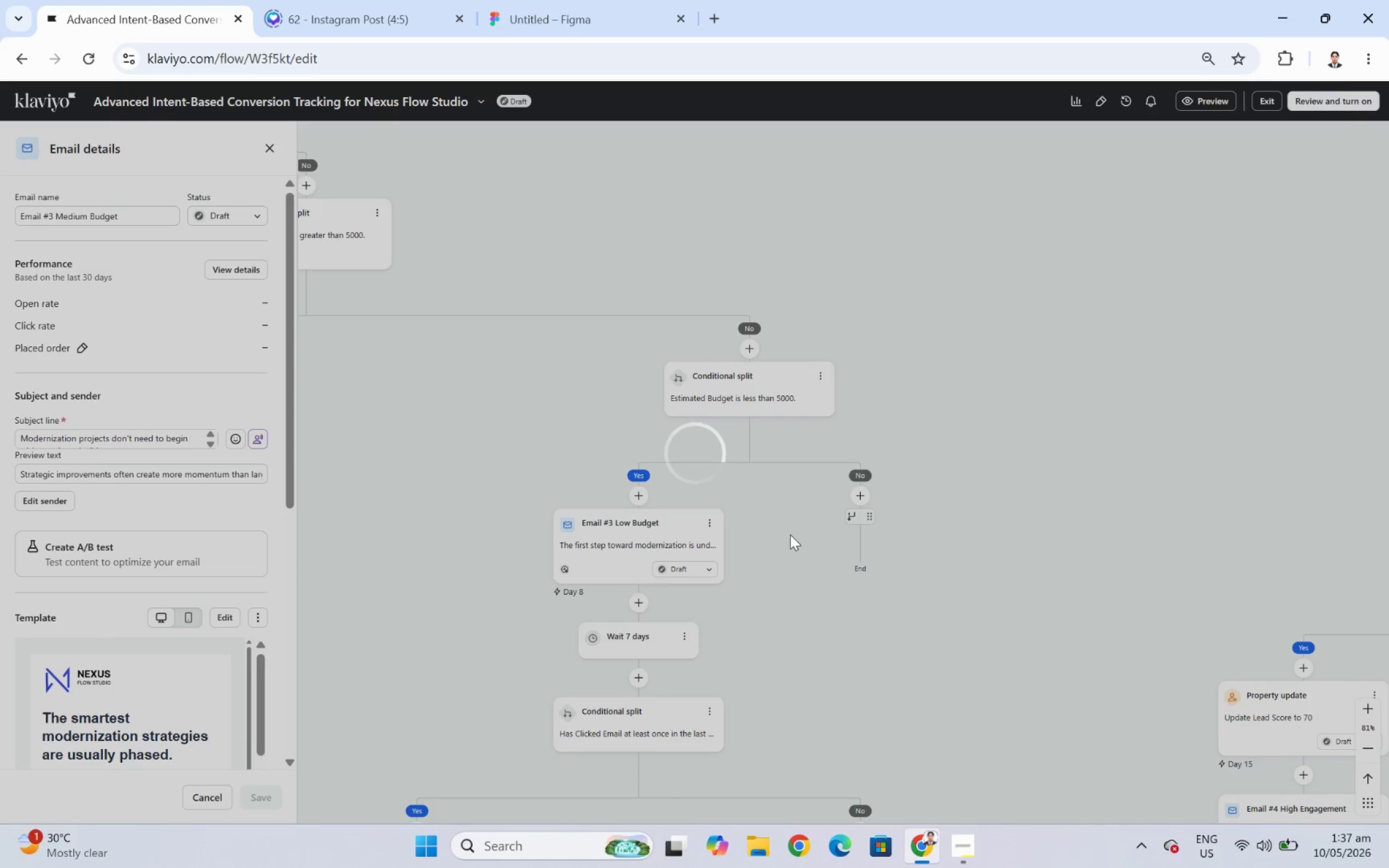 
left_click_drag(start_coordinate=[583, 651], to_coordinate=[1201, 592])
 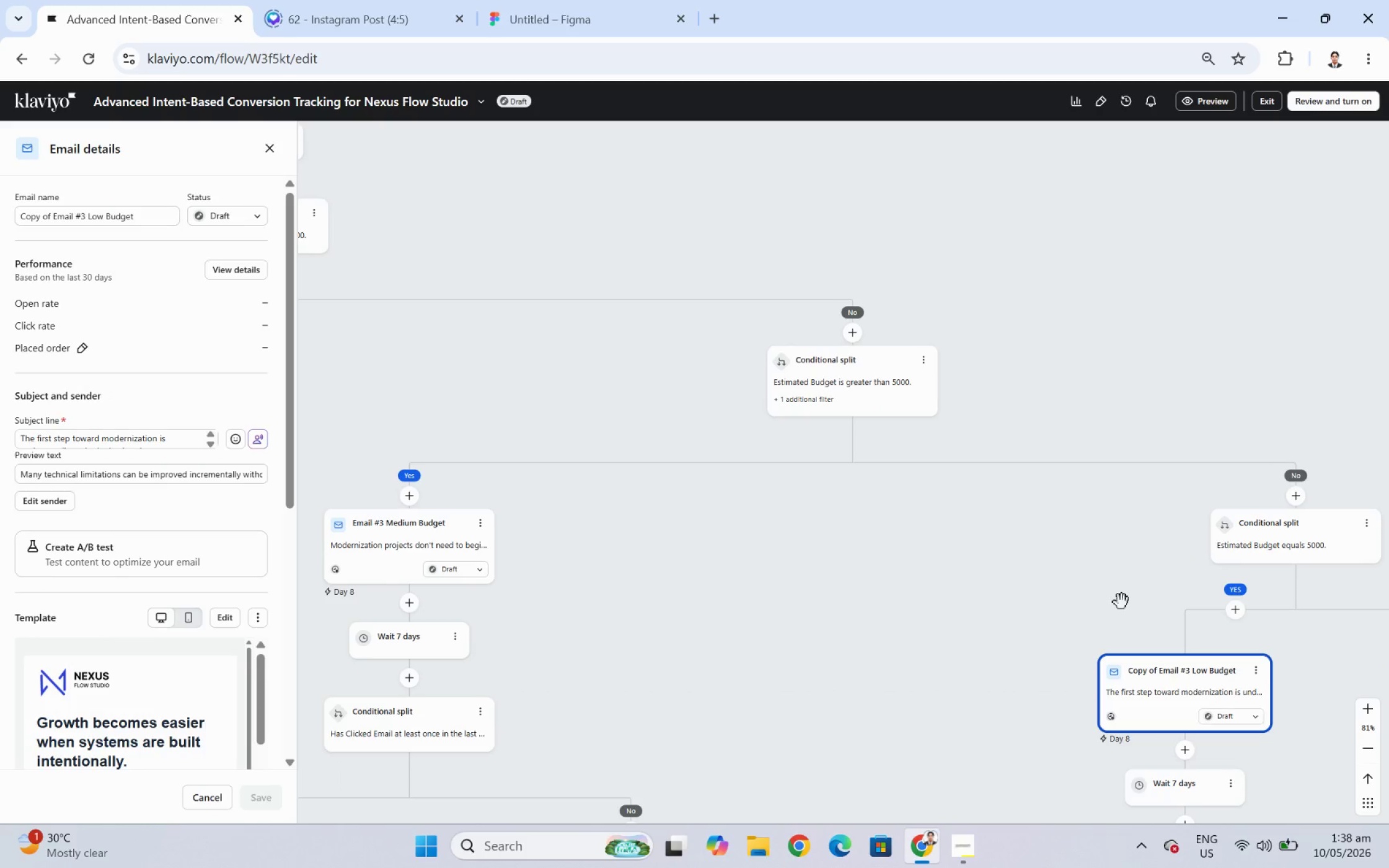 
left_click_drag(start_coordinate=[1087, 605], to_coordinate=[940, 534])
 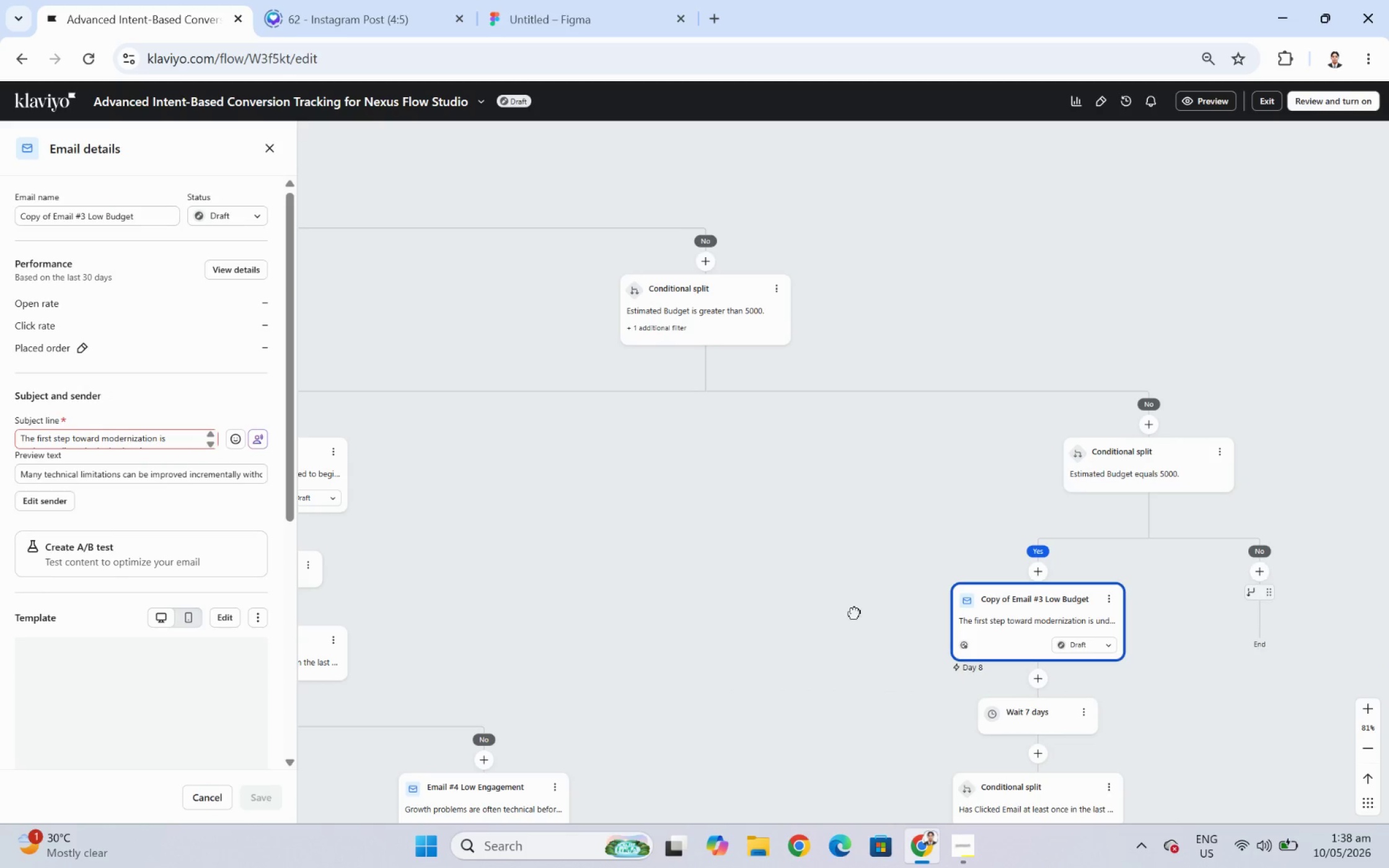 
left_click_drag(start_coordinate=[850, 628], to_coordinate=[842, 538])
 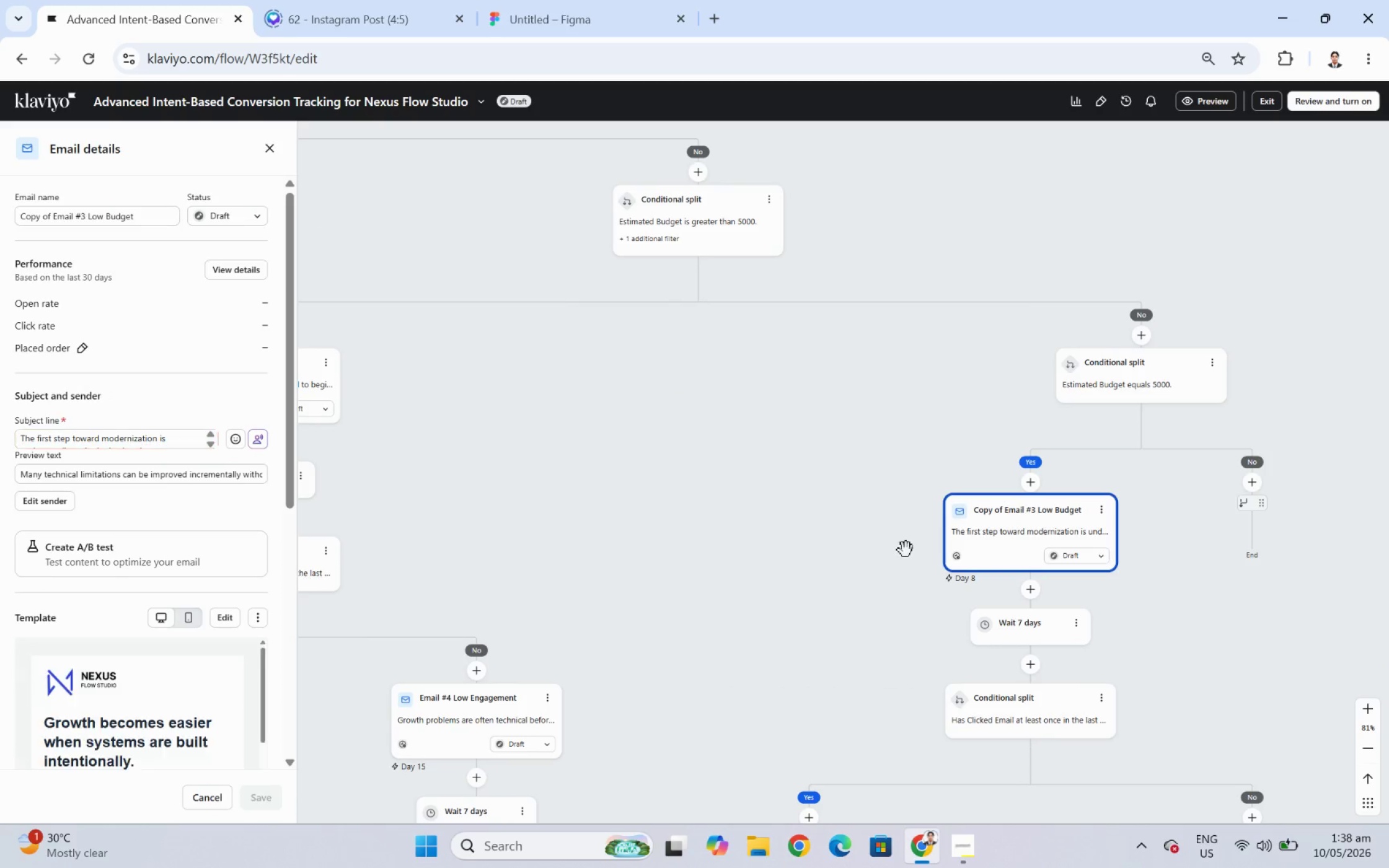 
left_click([988, 523])
 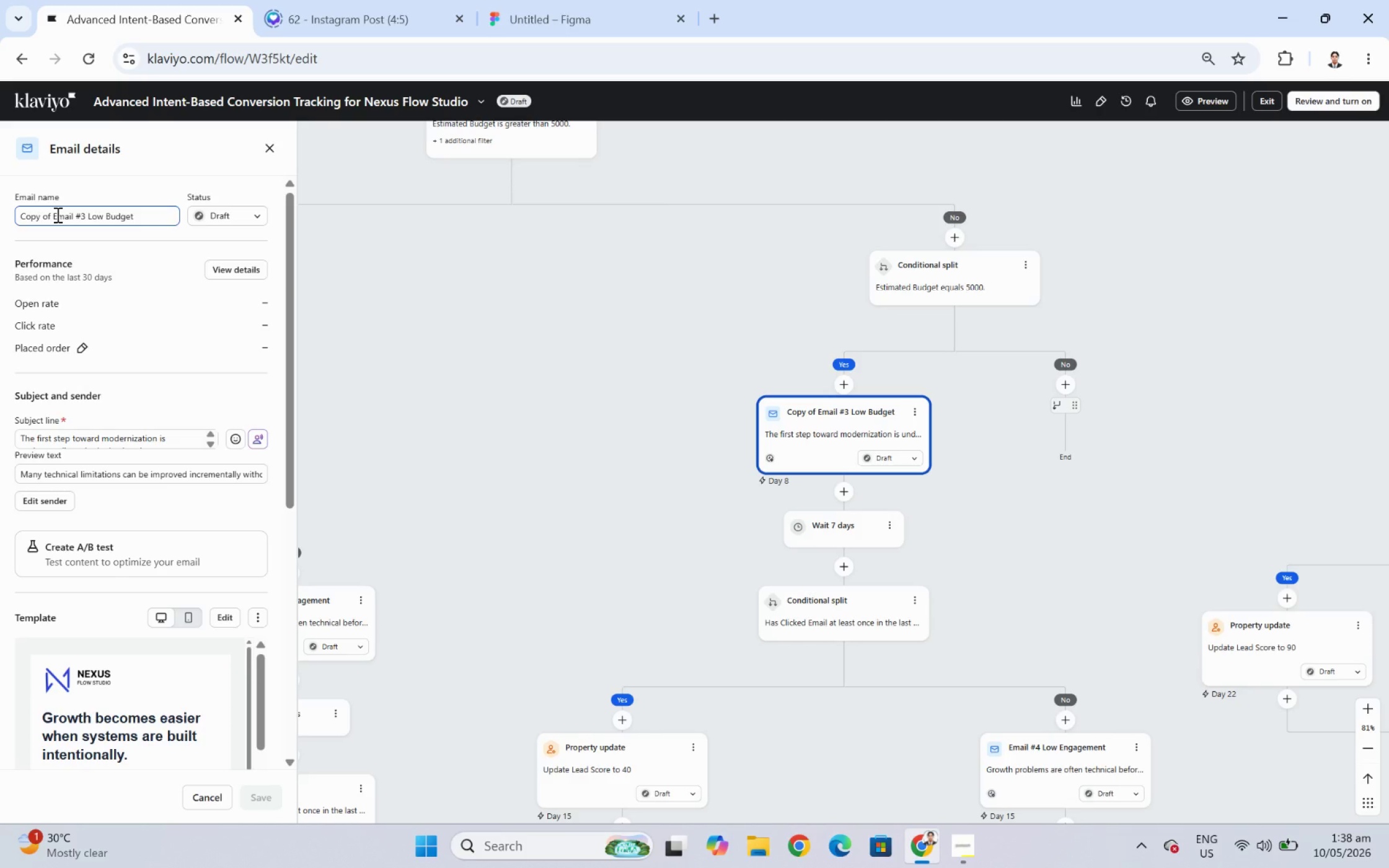 
left_click_drag(start_coordinate=[55, 214], to_coordinate=[1, 214])
 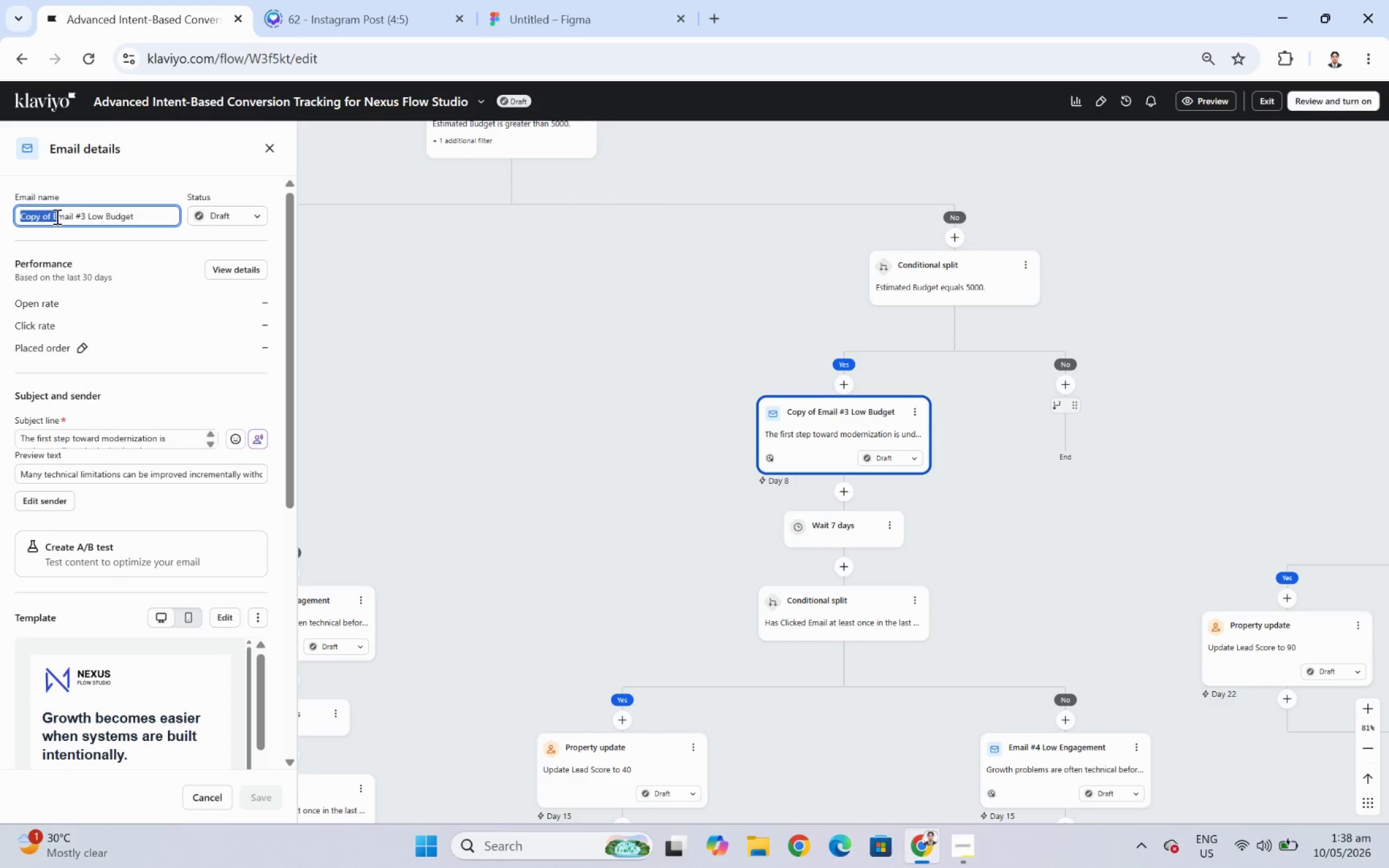 
left_click([53, 214])
 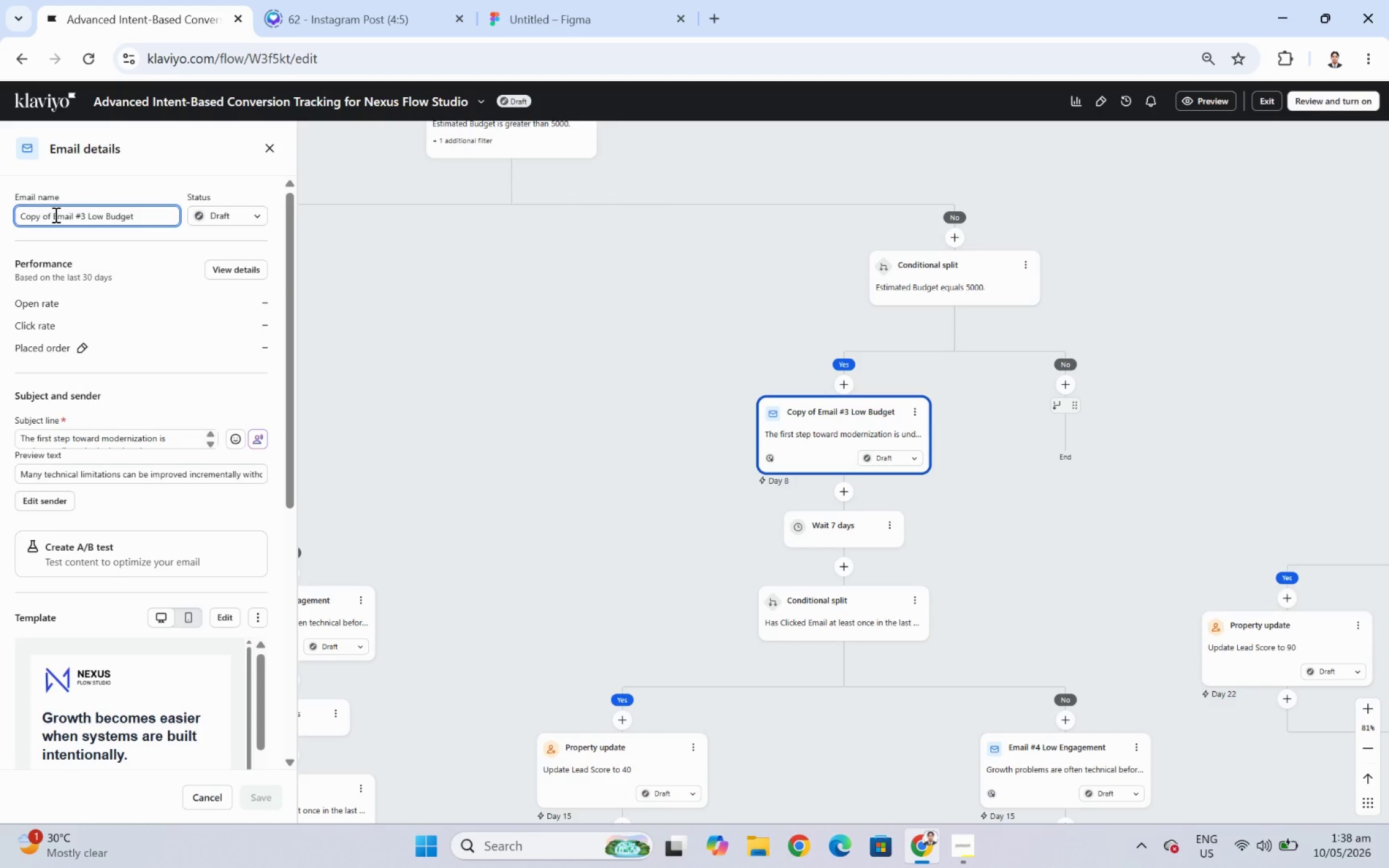 
left_click_drag(start_coordinate=[55, 214], to_coordinate=[4, 215])
 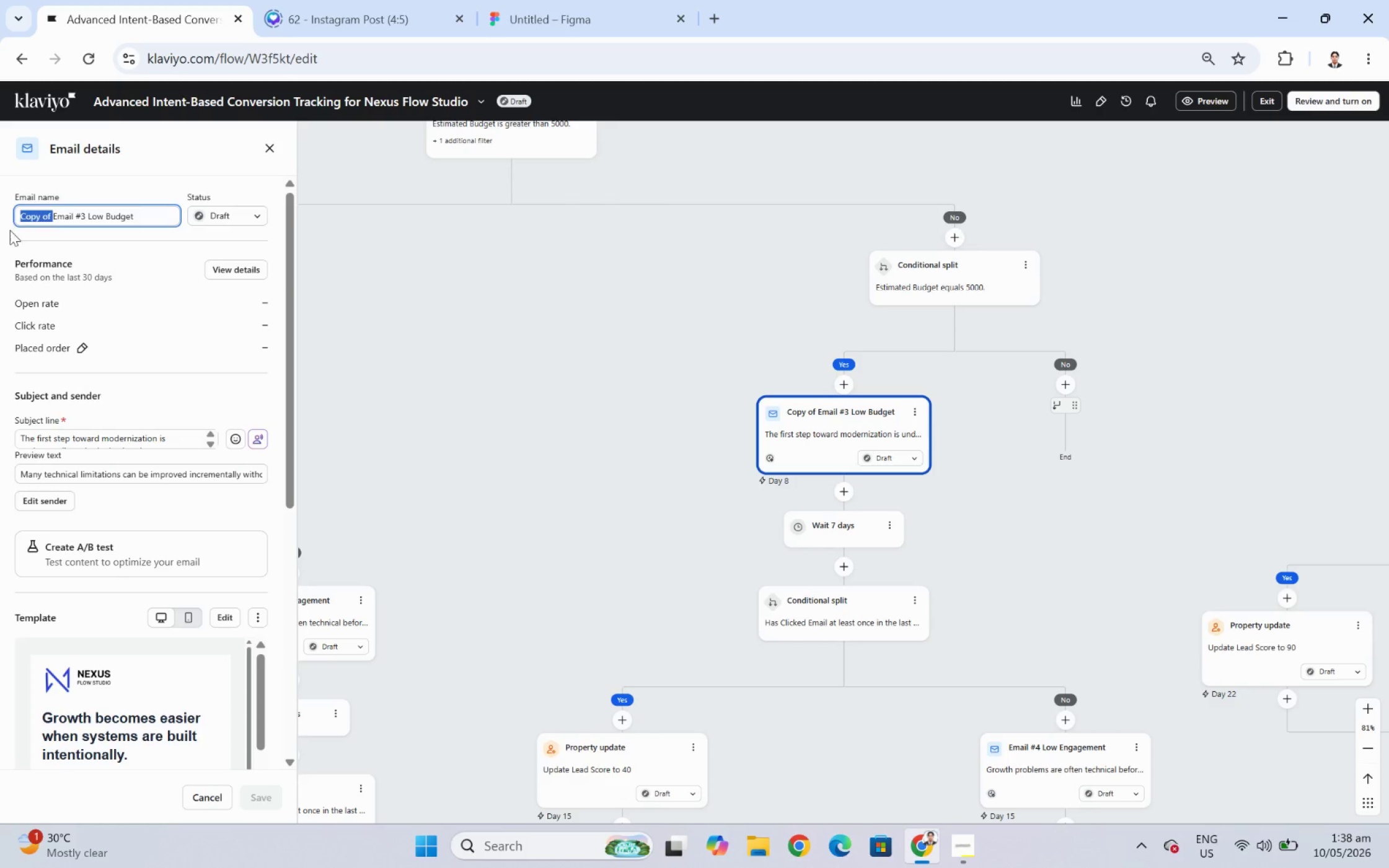 
key(Backspace)
 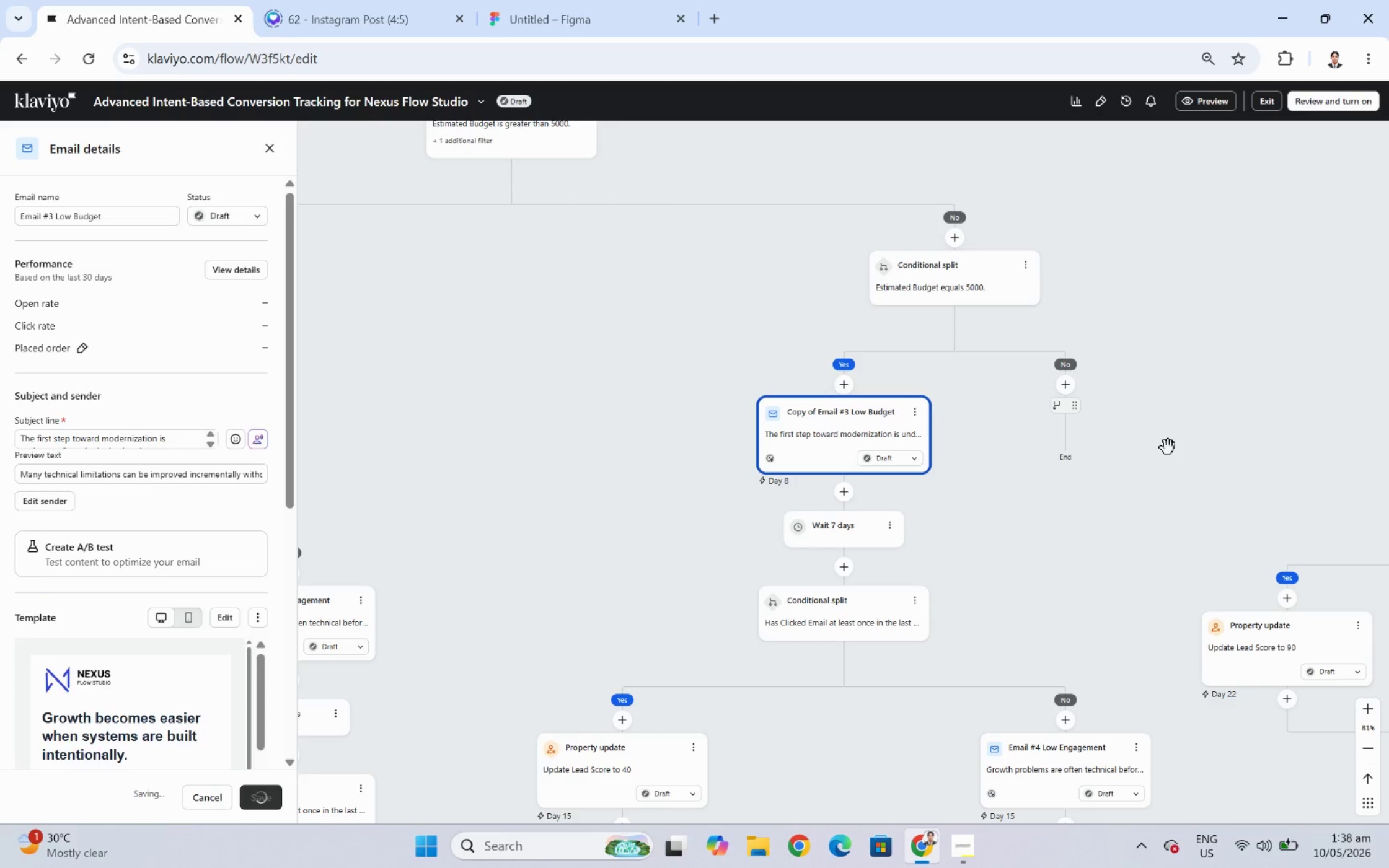 
left_click_drag(start_coordinate=[1152, 501], to_coordinate=[1055, 479])
 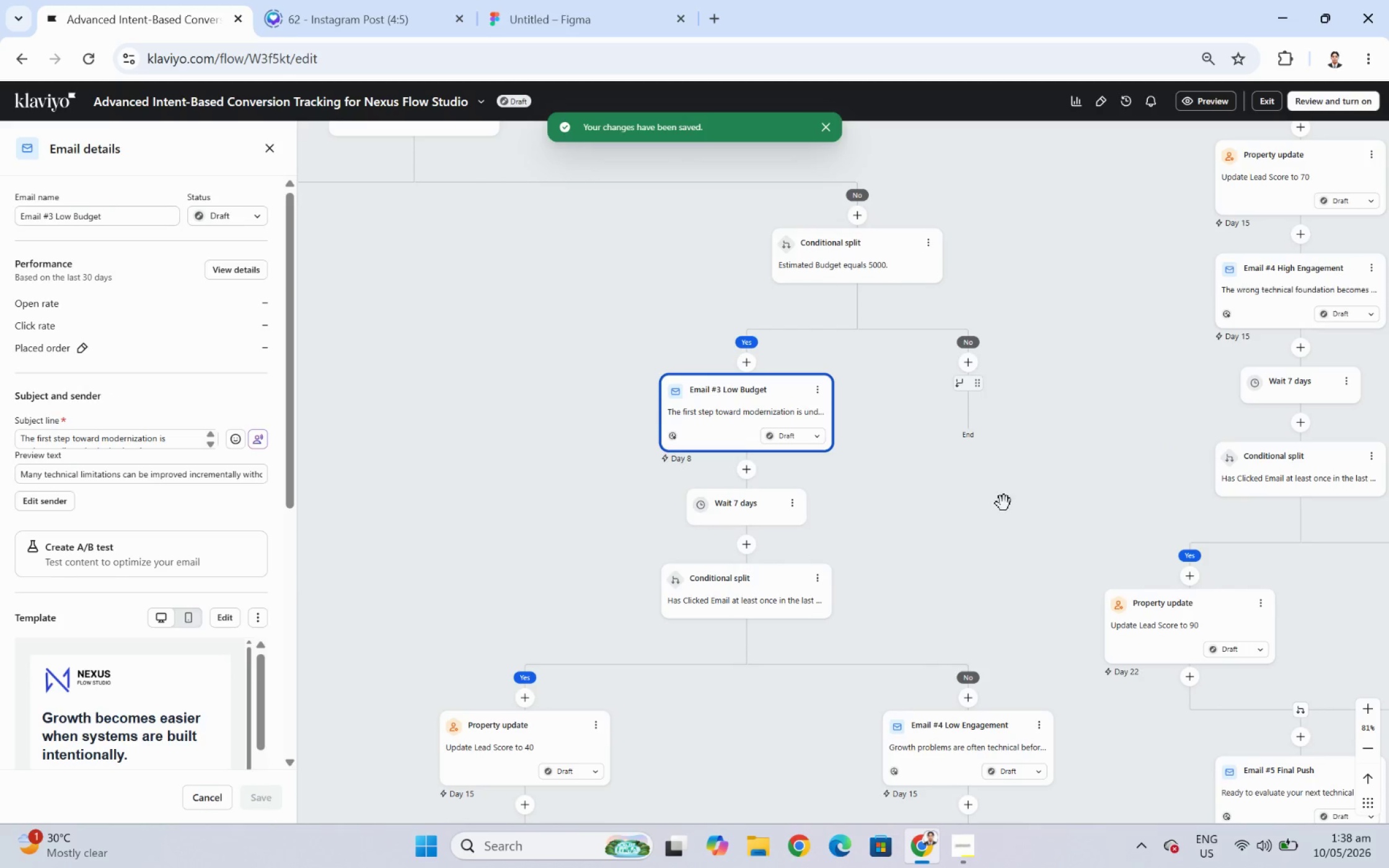 
left_click_drag(start_coordinate=[1050, 437], to_coordinate=[1145, 649])
 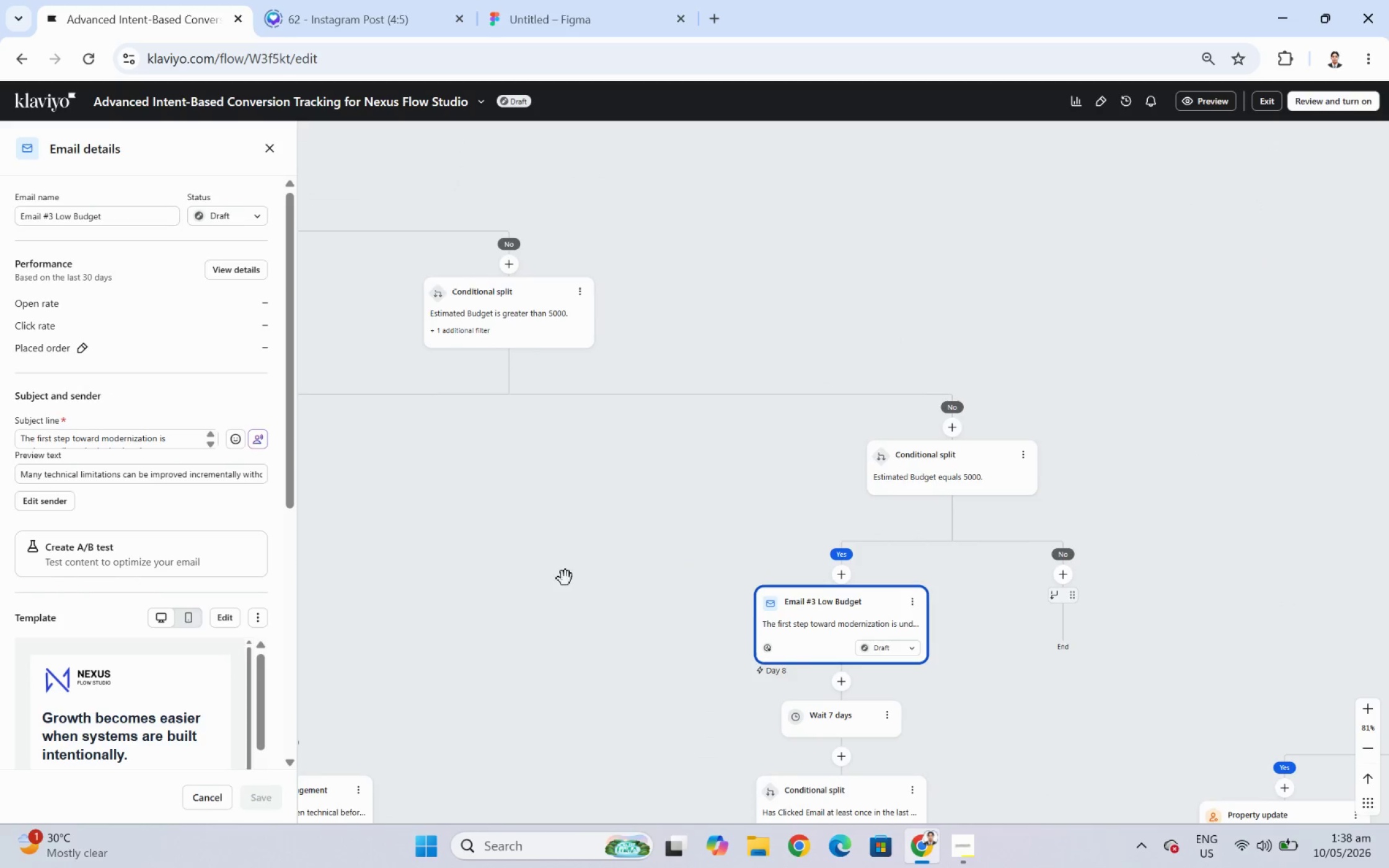 
left_click_drag(start_coordinate=[555, 578], to_coordinate=[928, 614])
 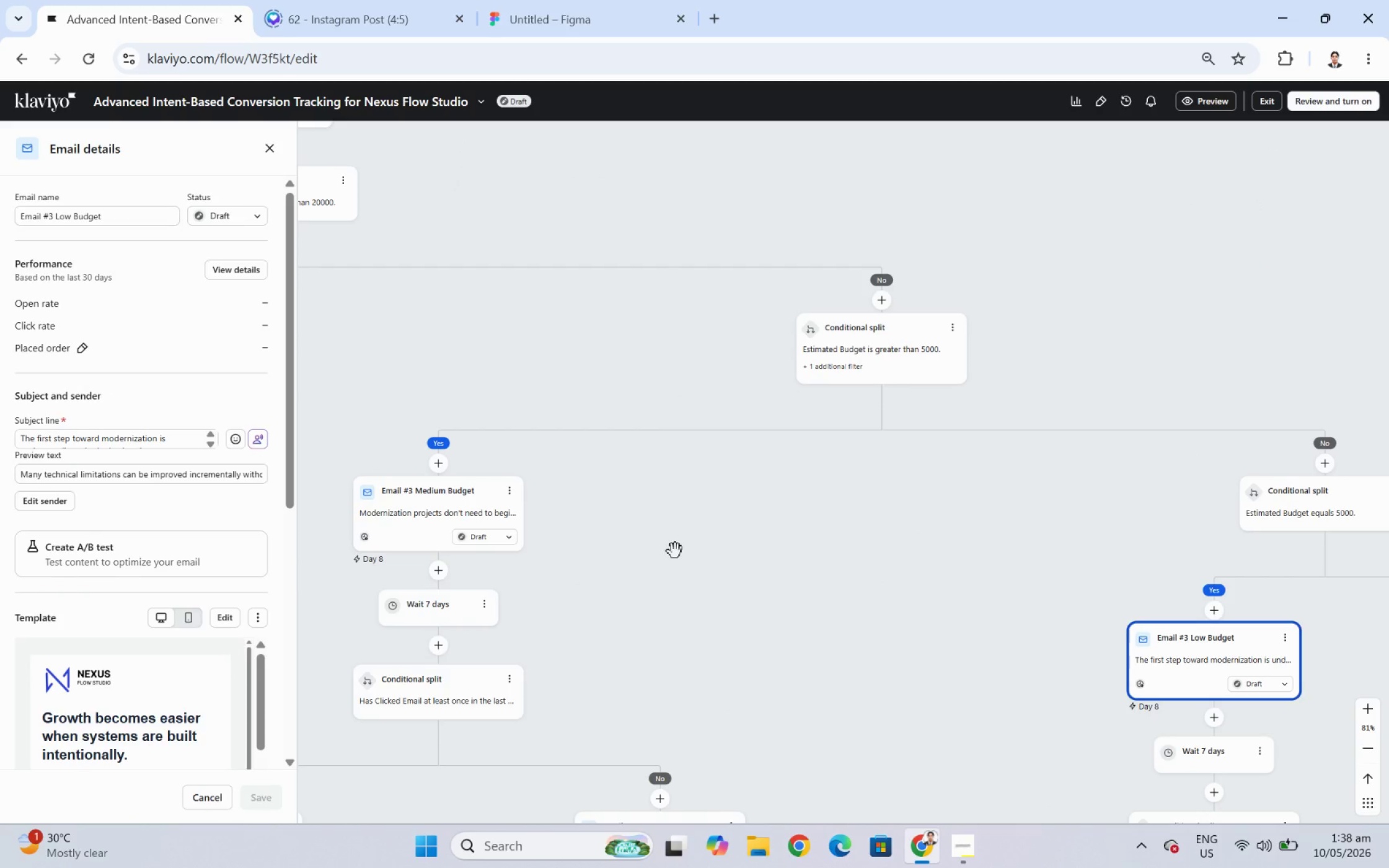 
left_click_drag(start_coordinate=[675, 551], to_coordinate=[1020, 549])
 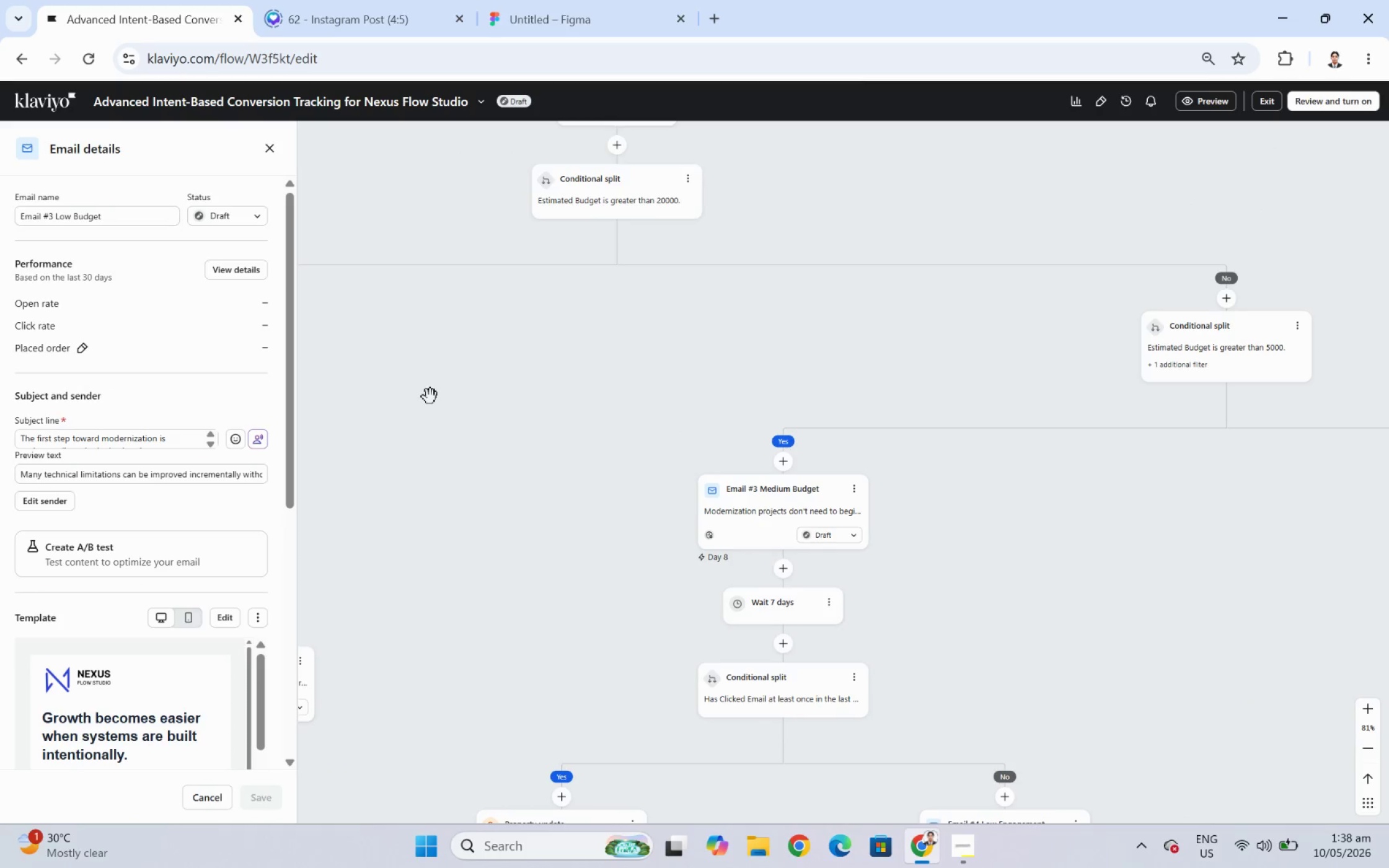 
left_click_drag(start_coordinate=[442, 396], to_coordinate=[827, 396])
 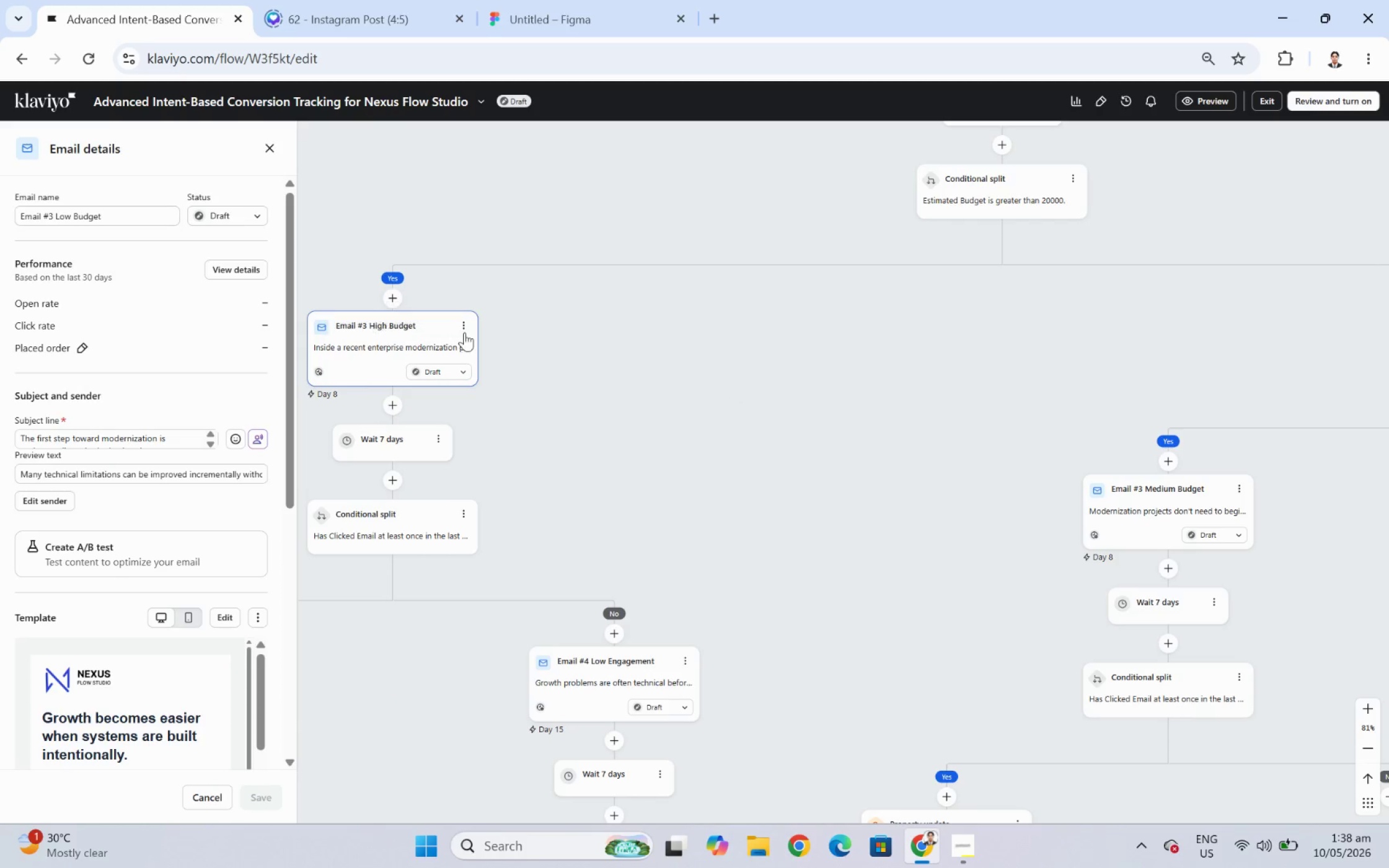 
left_click([462, 326])
 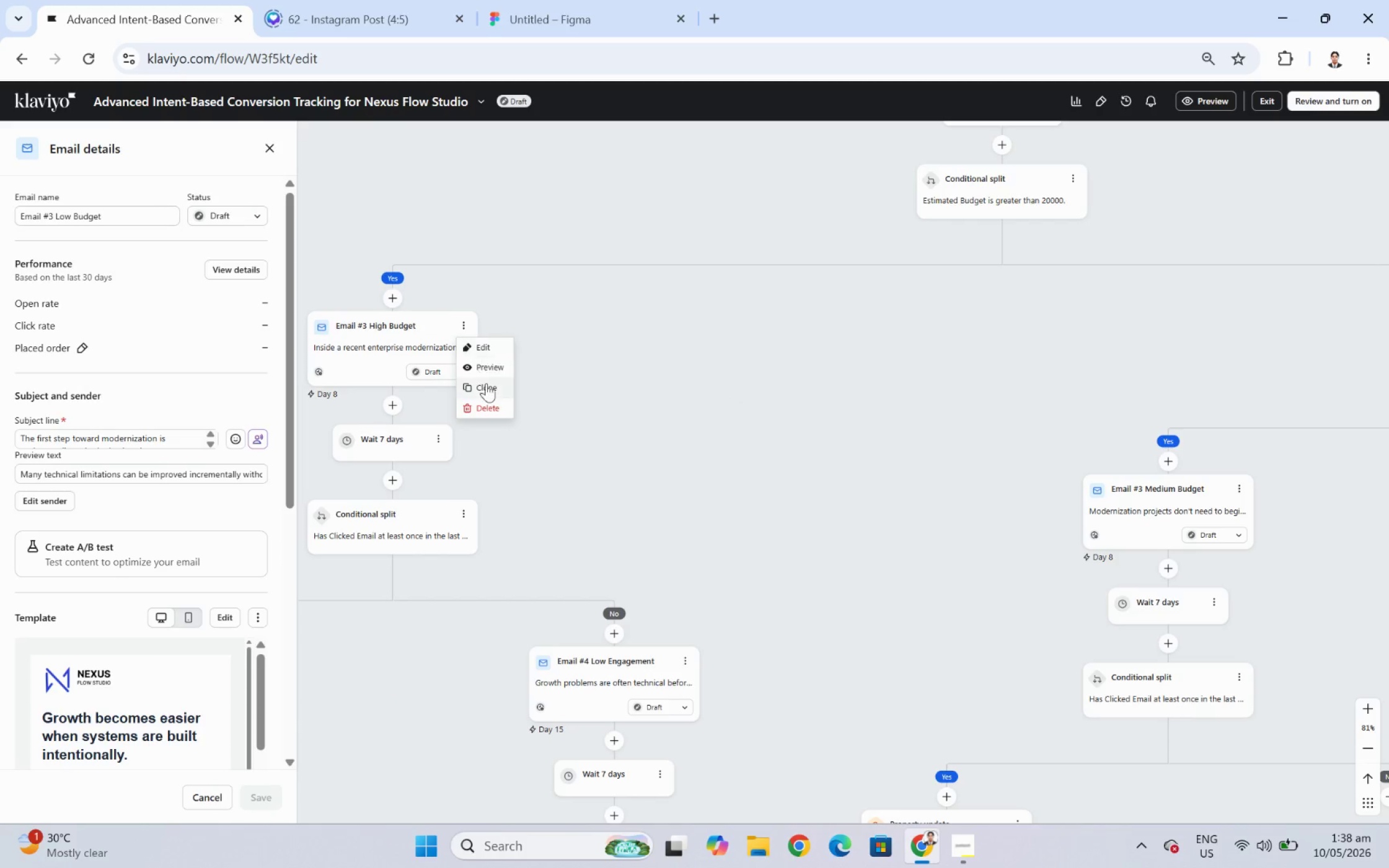 
left_click([487, 390])
 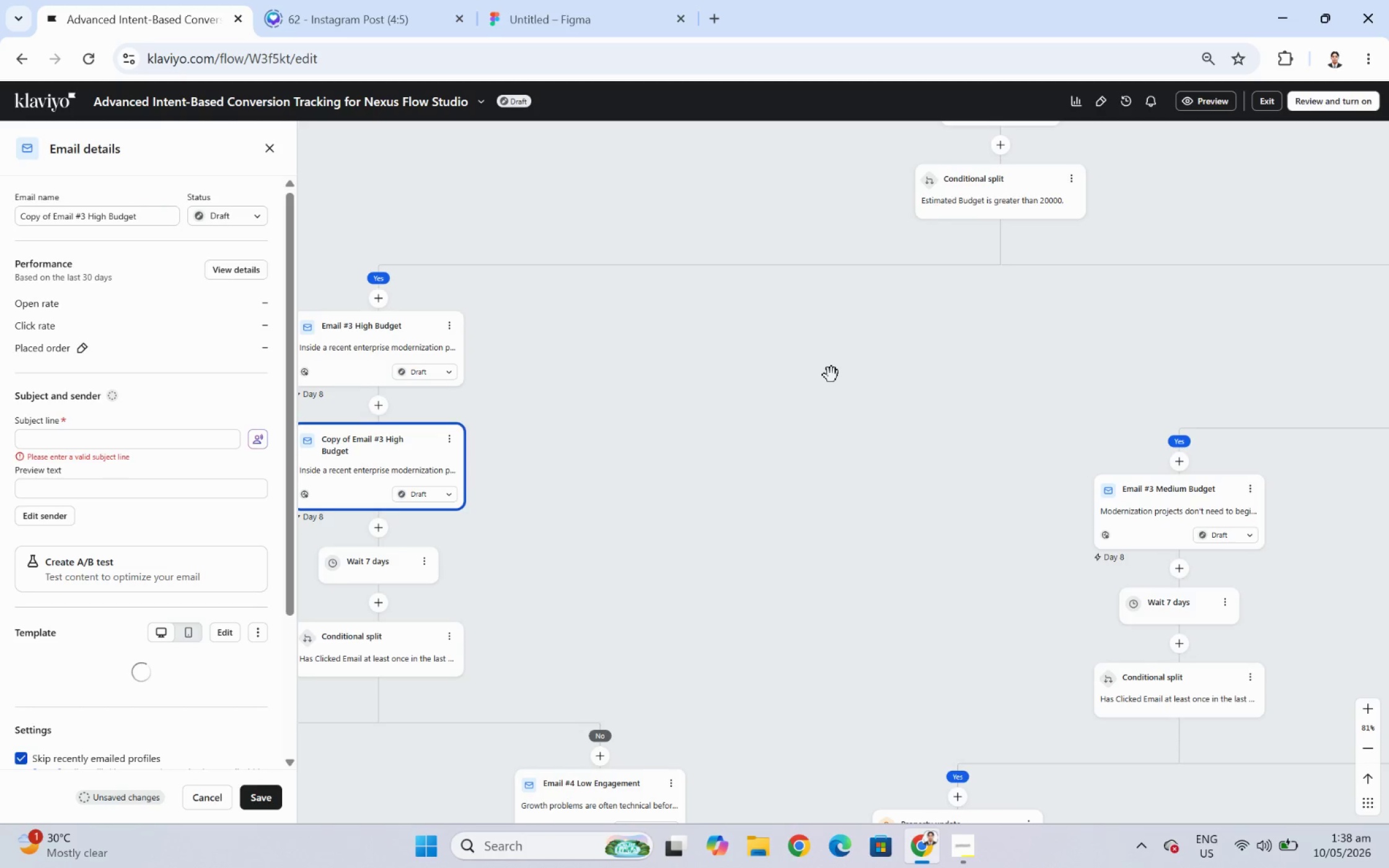 
wait(11.39)
 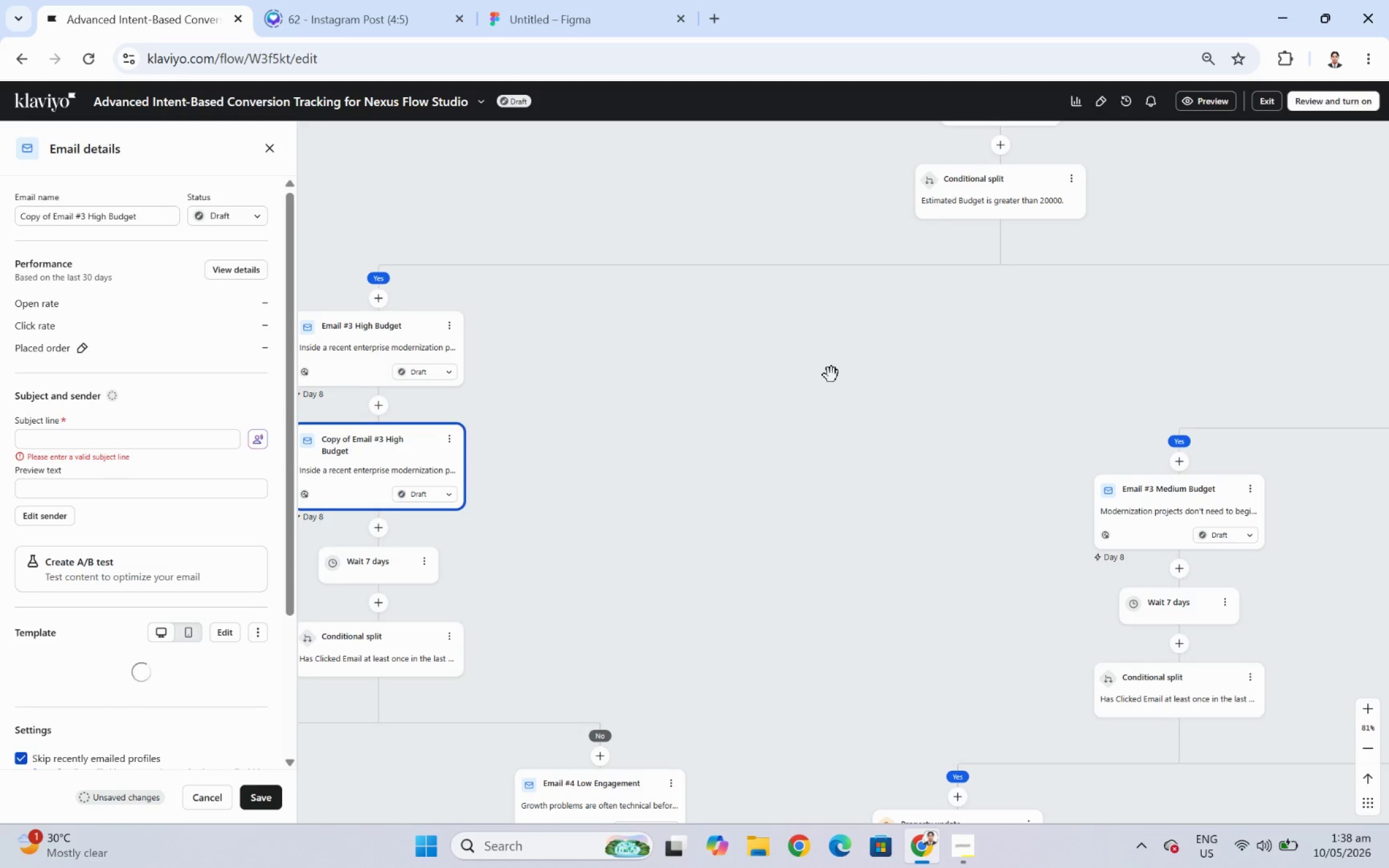 
left_click_drag(start_coordinate=[331, 458], to_coordinate=[697, 283])
 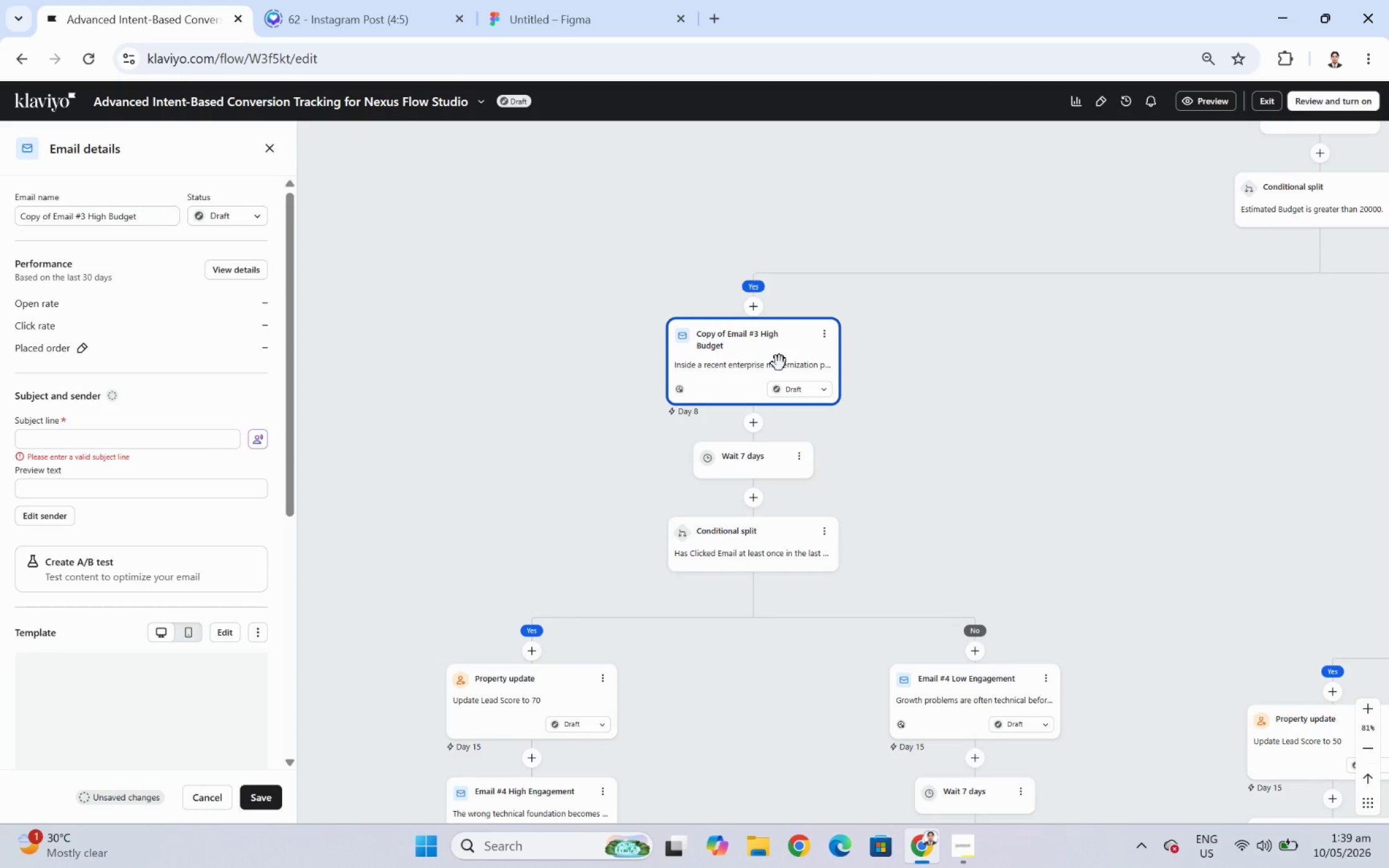 
left_click([732, 363])
 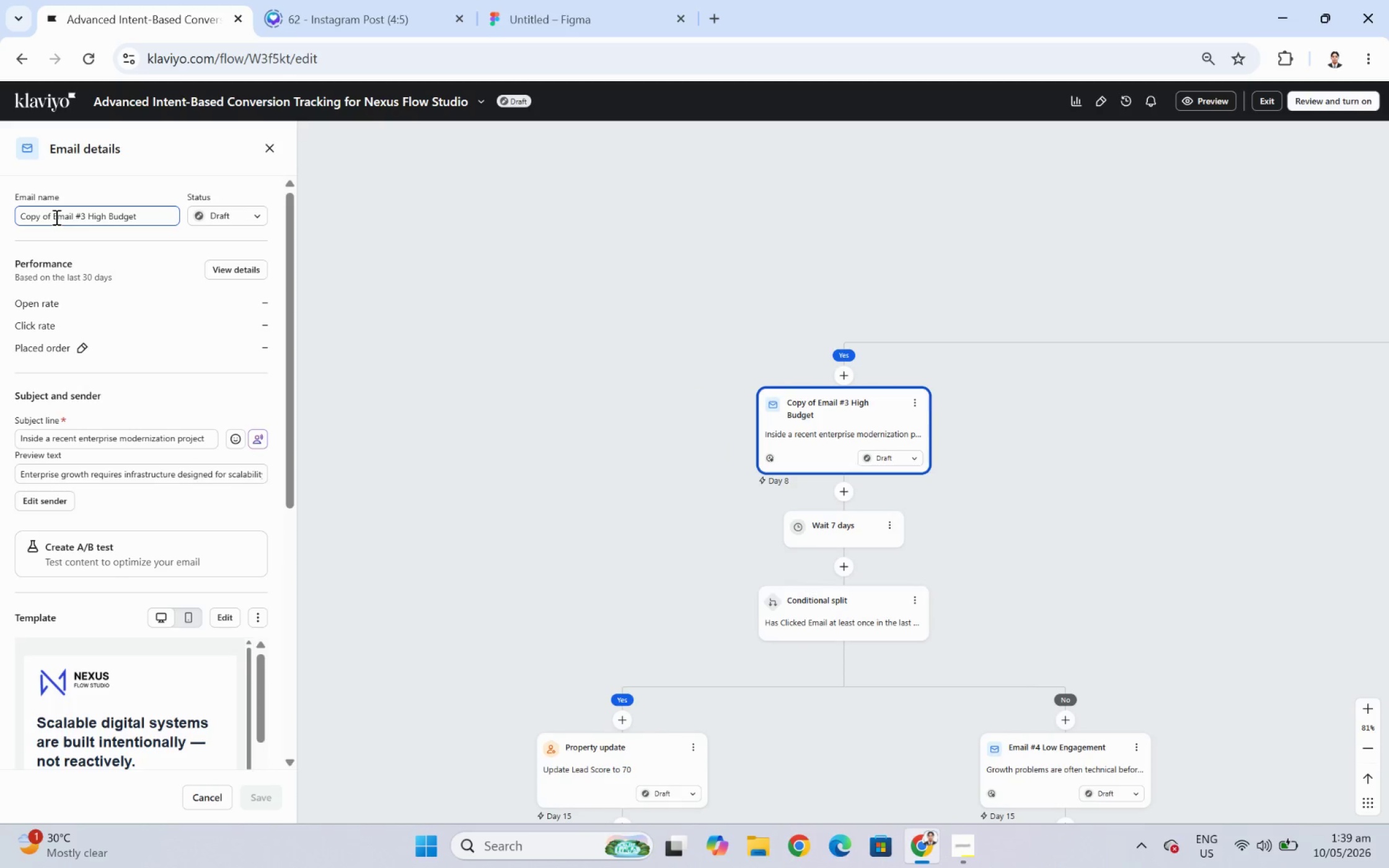 
left_click_drag(start_coordinate=[54, 217], to_coordinate=[0, 227])
 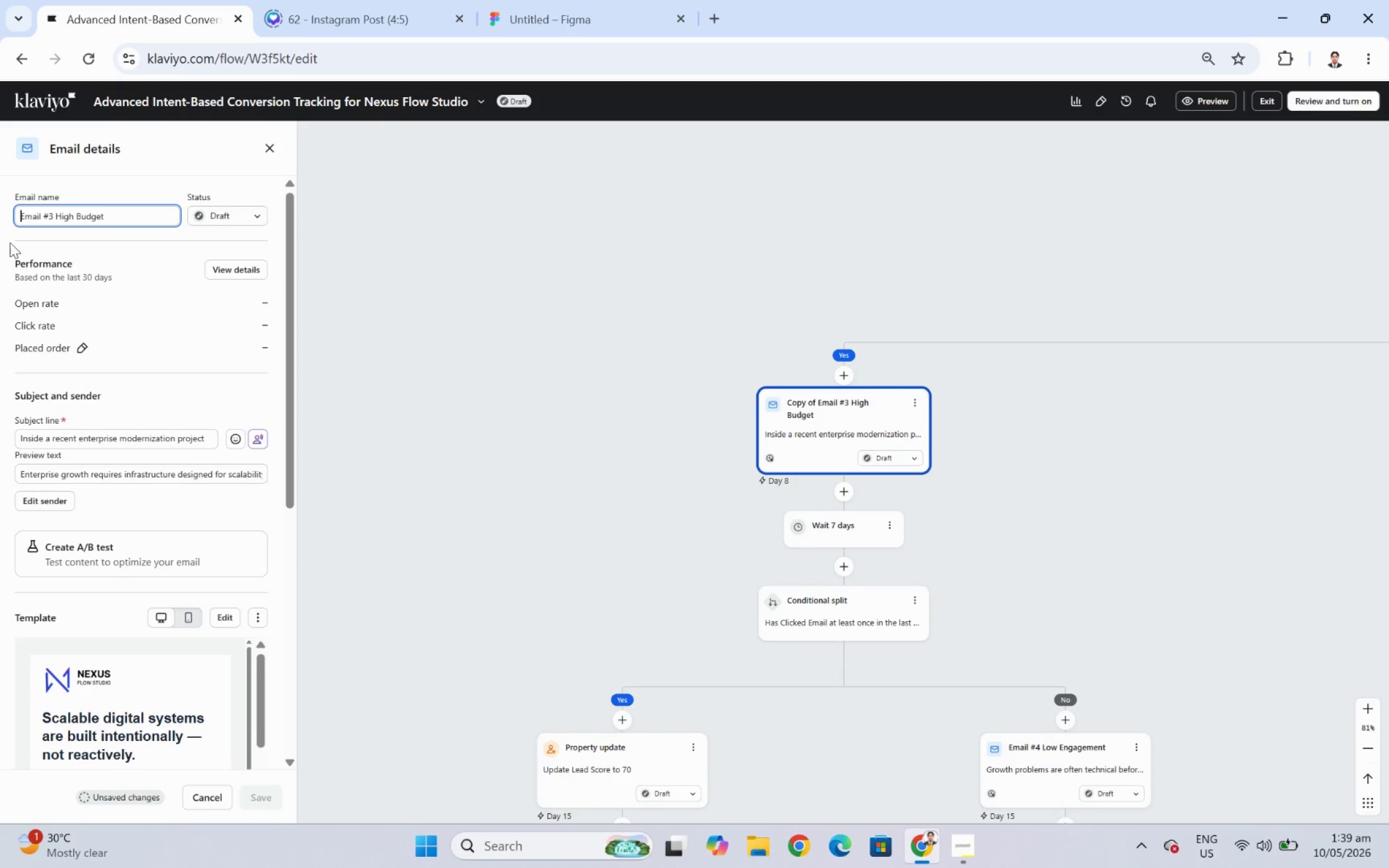 
key(Backspace)
 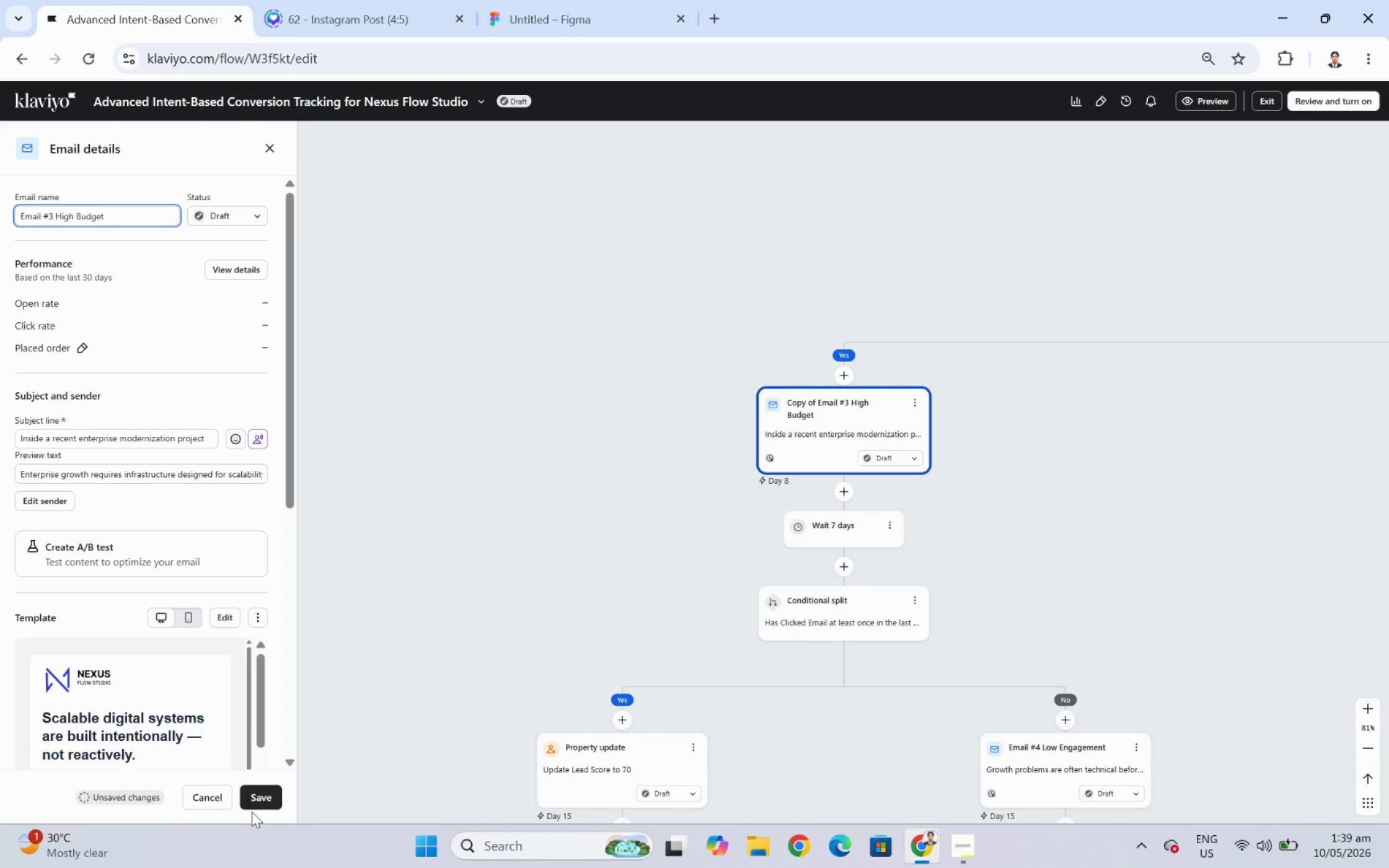 
left_click([272, 801])
 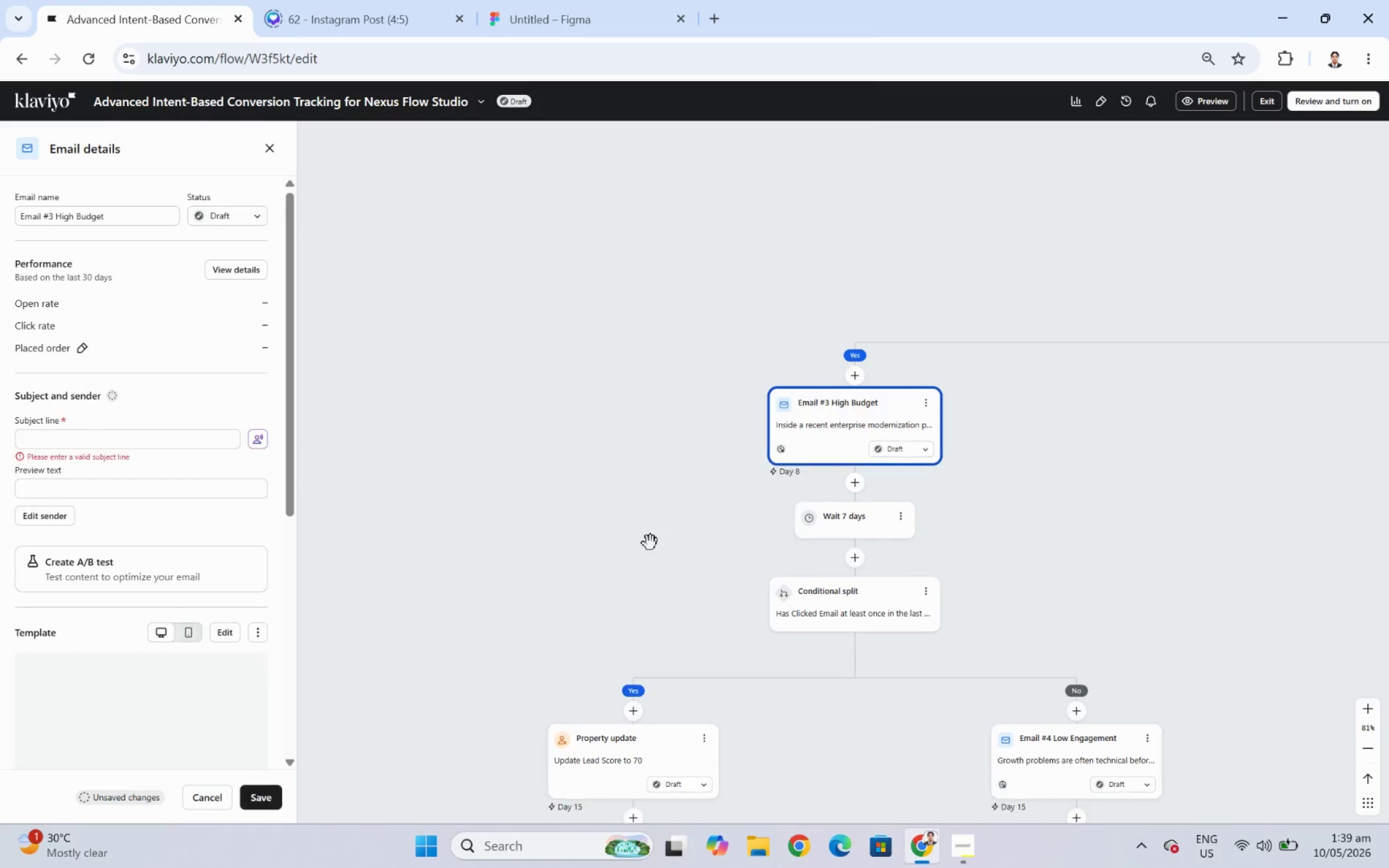 
left_click_drag(start_coordinate=[550, 584], to_coordinate=[884, 500])
 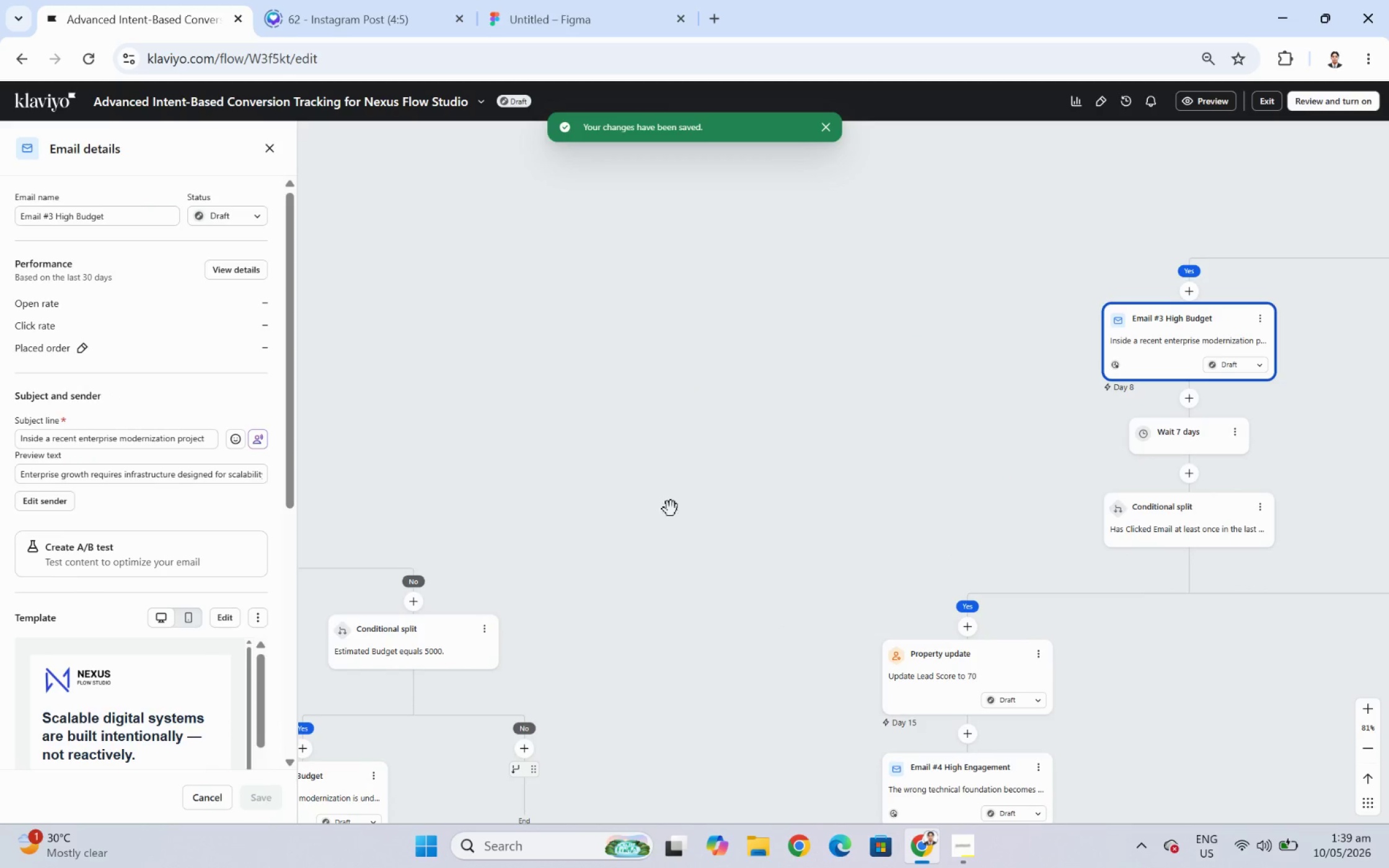 
left_click_drag(start_coordinate=[659, 509], to_coordinate=[1076, 490])
 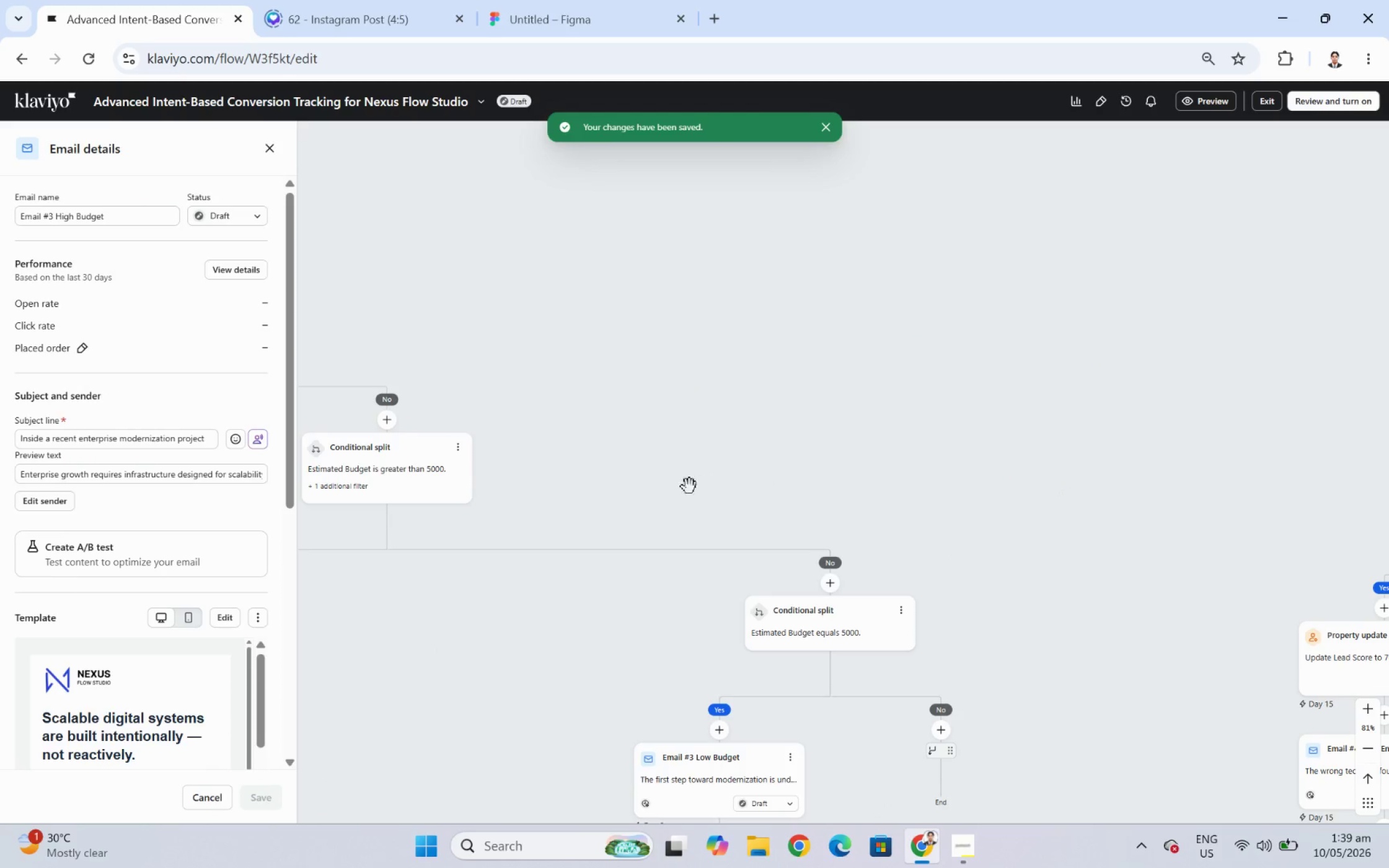 
left_click_drag(start_coordinate=[679, 486], to_coordinate=[1171, 478])
 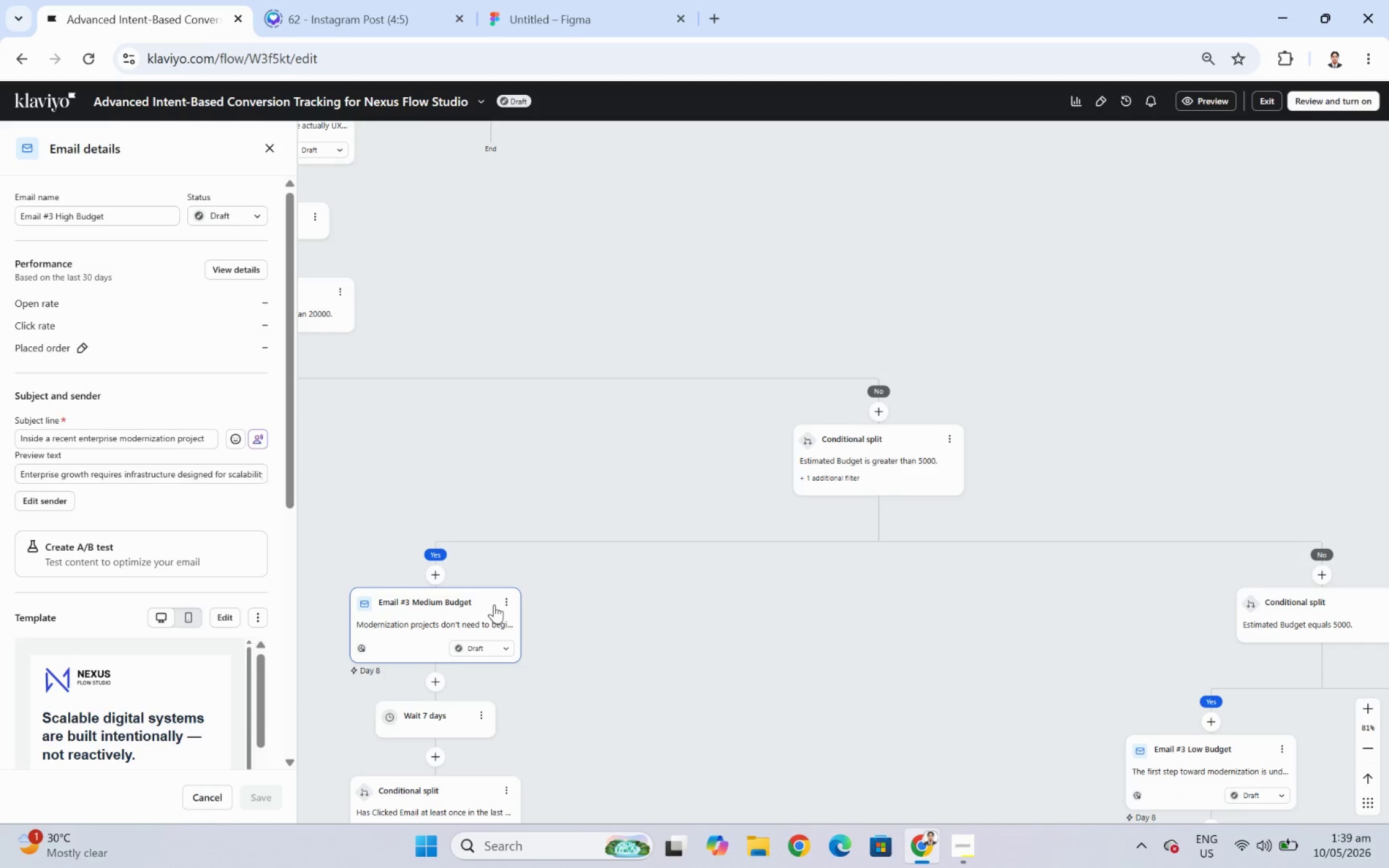 
left_click([508, 599])
 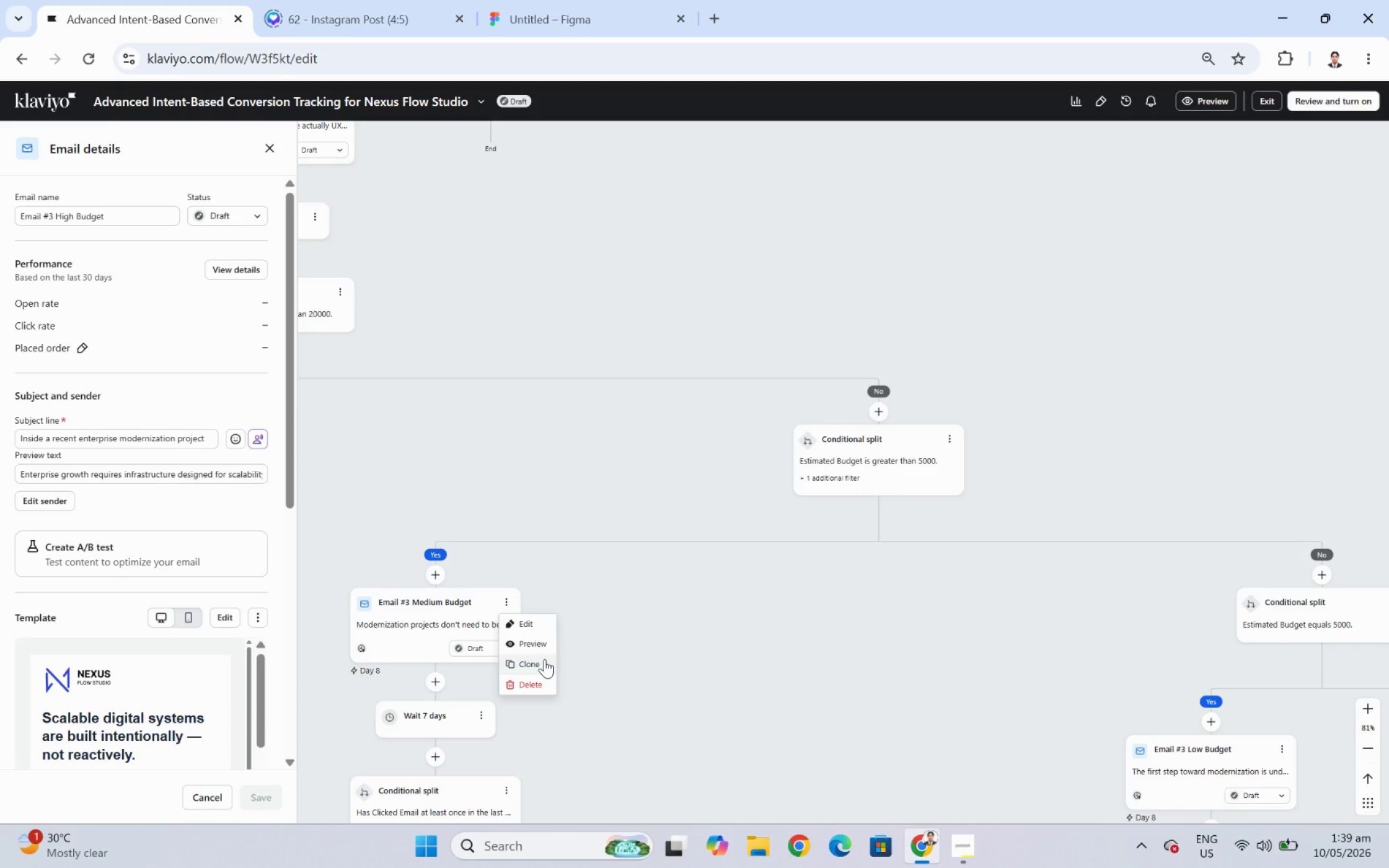 
left_click([544, 659])
 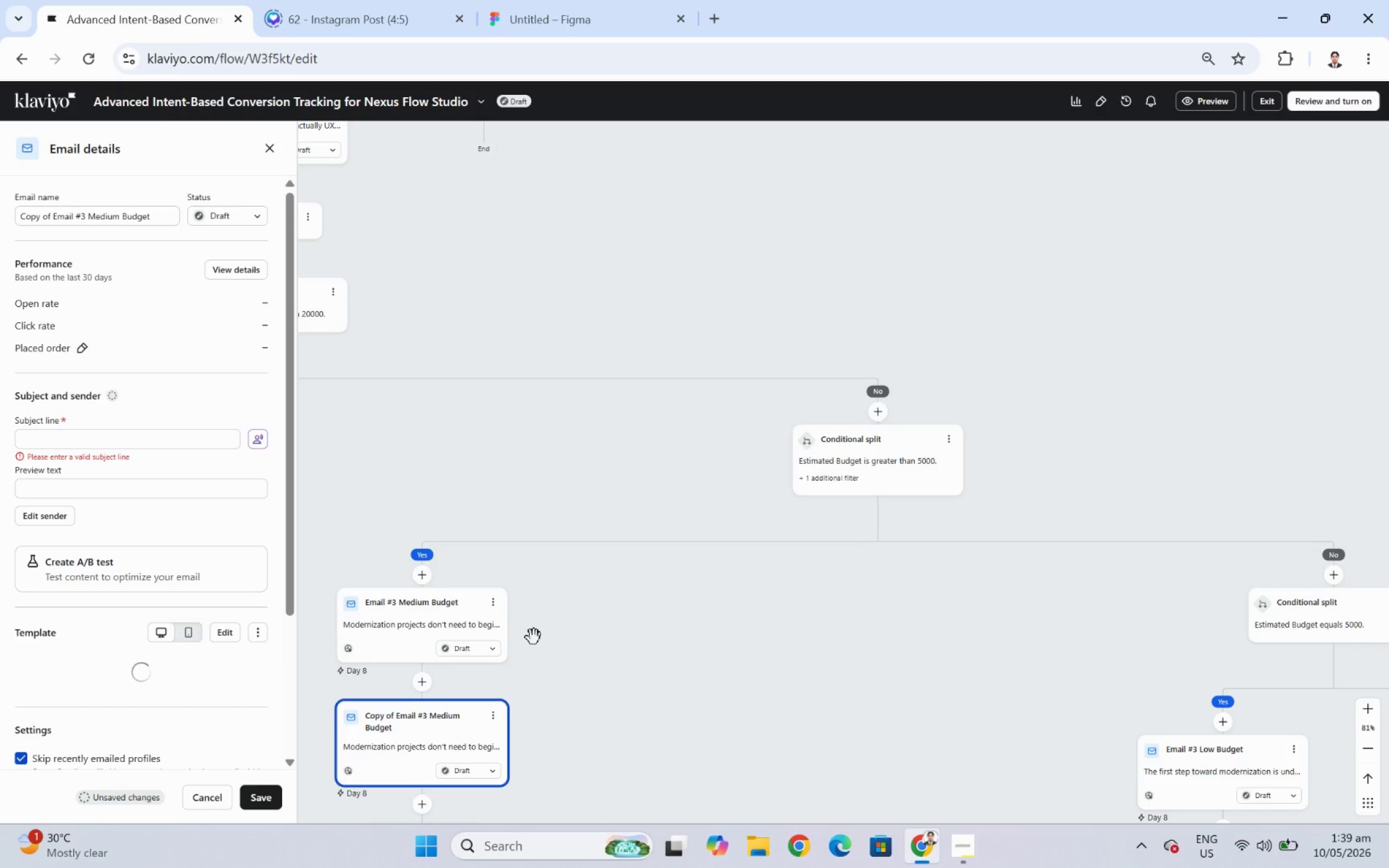 
wait(11.99)
 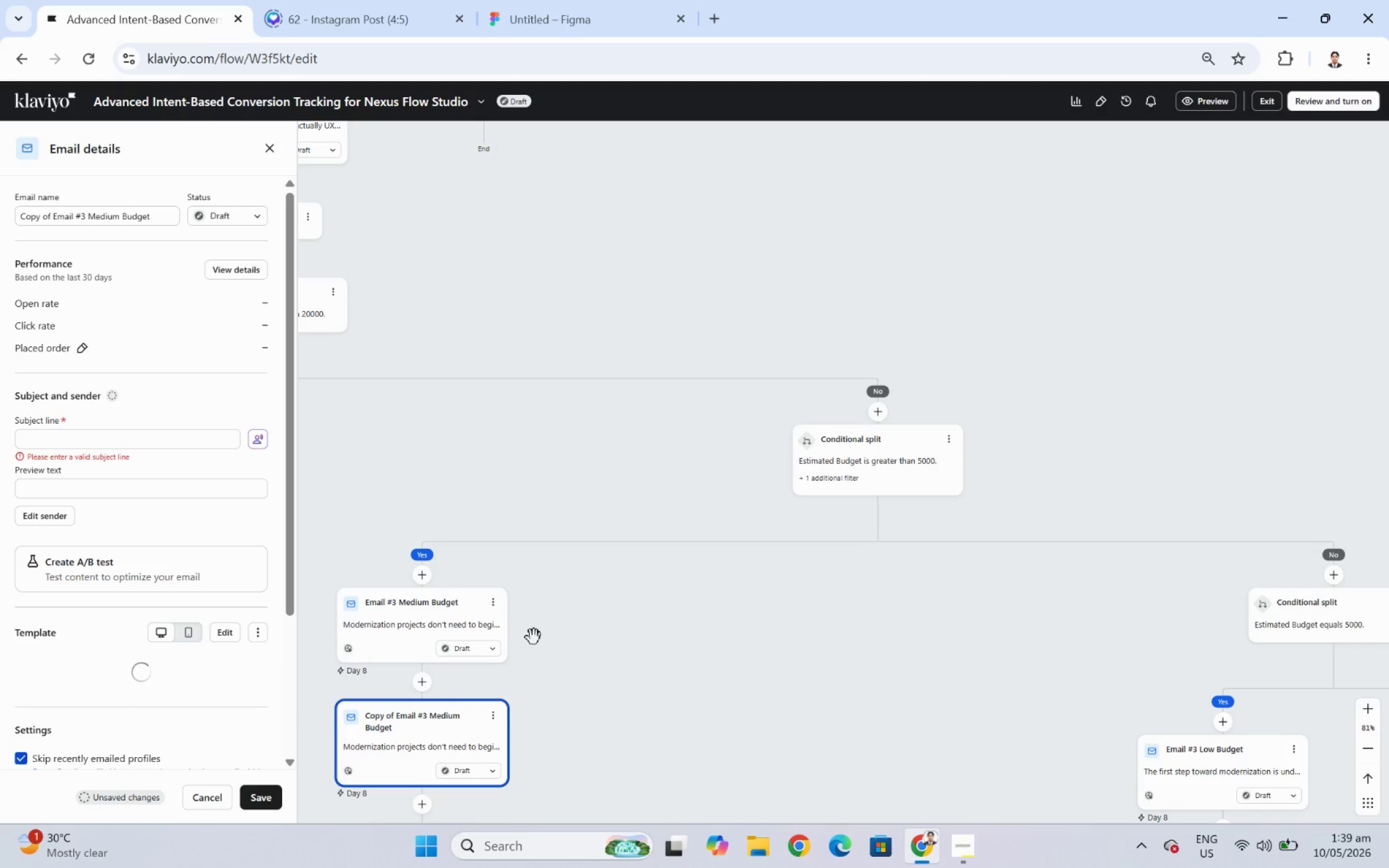 
left_click_drag(start_coordinate=[381, 731], to_coordinate=[956, 387])
 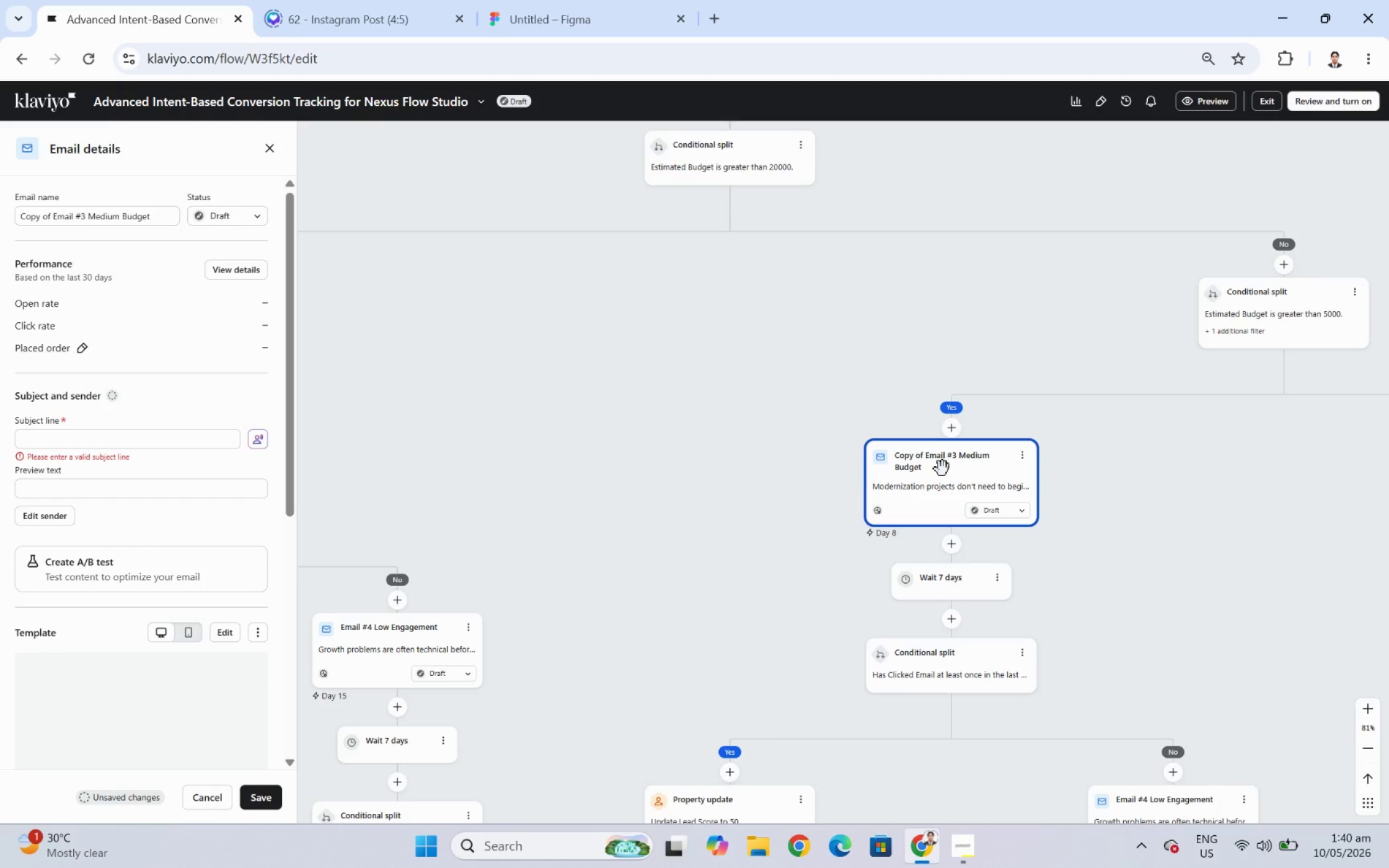 
left_click([942, 468])
 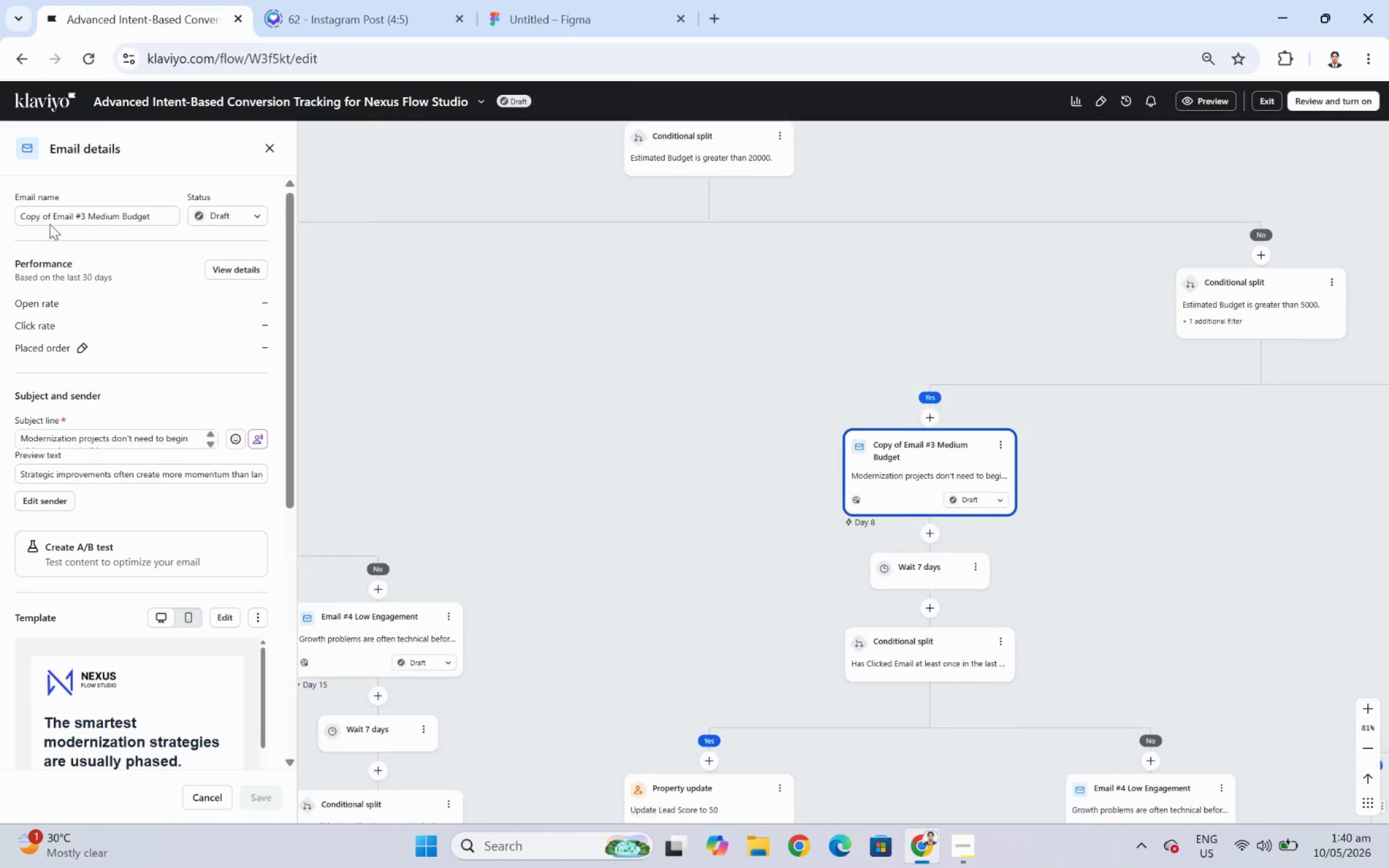 
left_click([44, 217])
 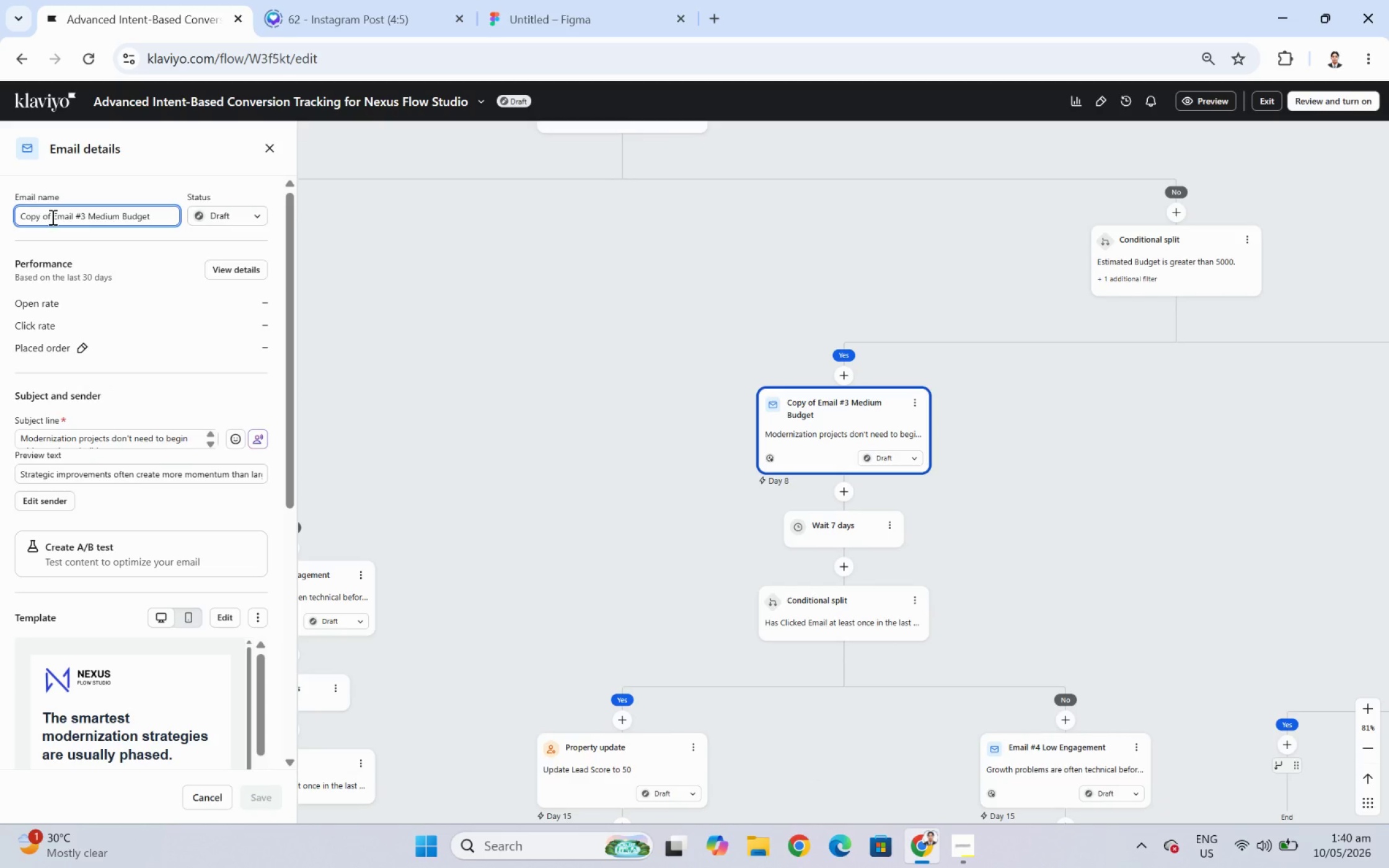 
left_click_drag(start_coordinate=[52, 217], to_coordinate=[0, 217])
 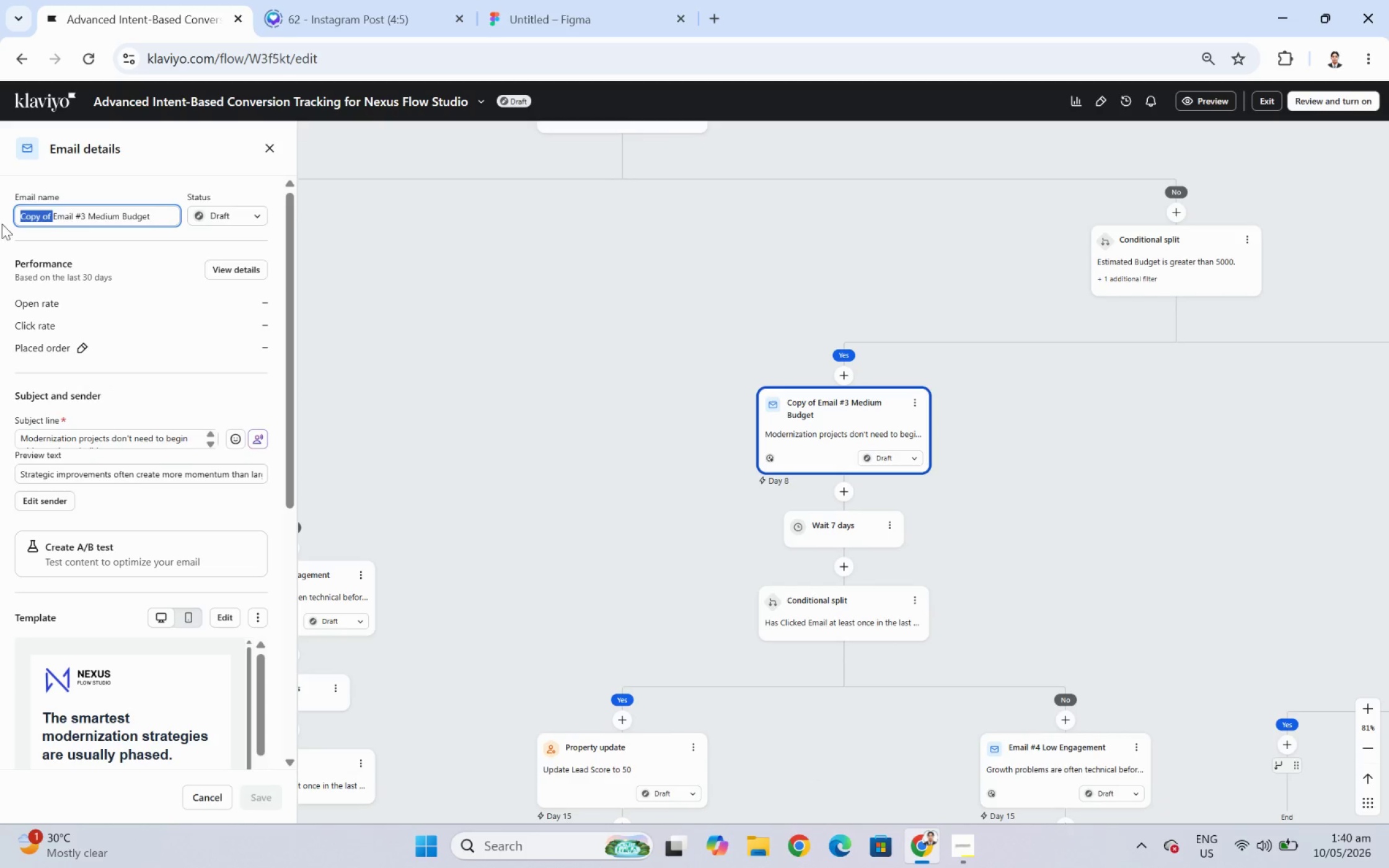 
key(Backspace)
 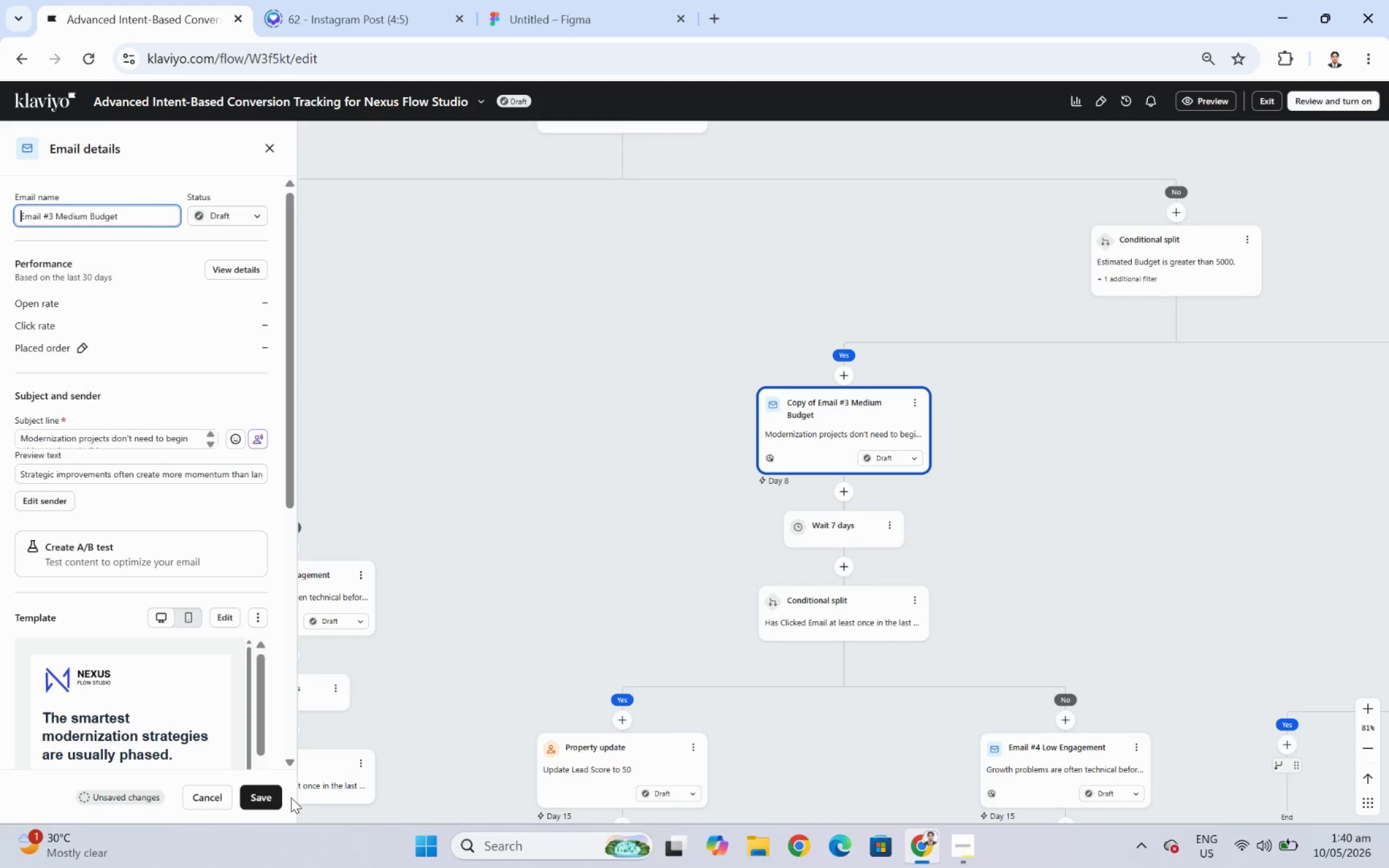 
left_click([270, 791])
 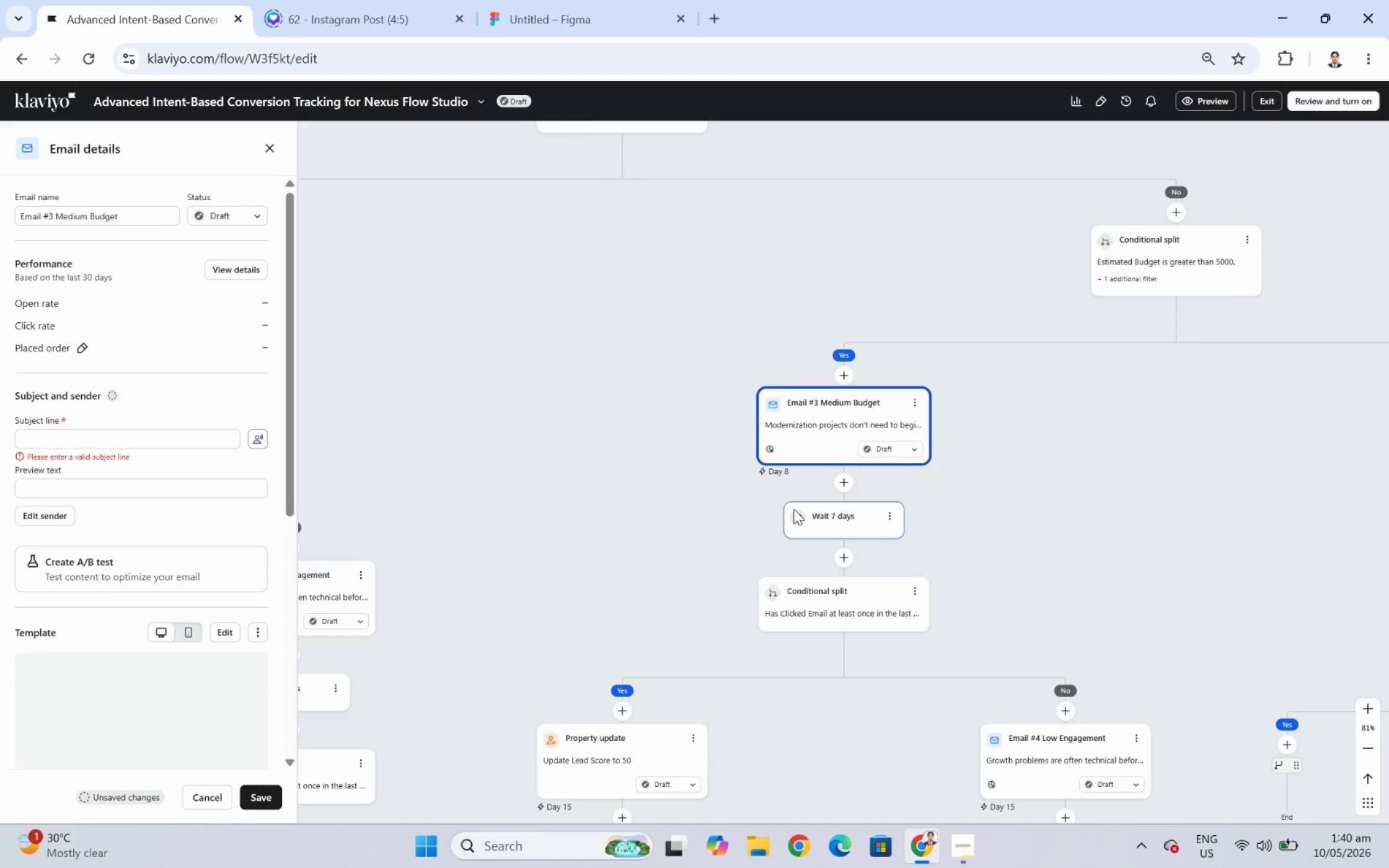 
wait(8.47)
 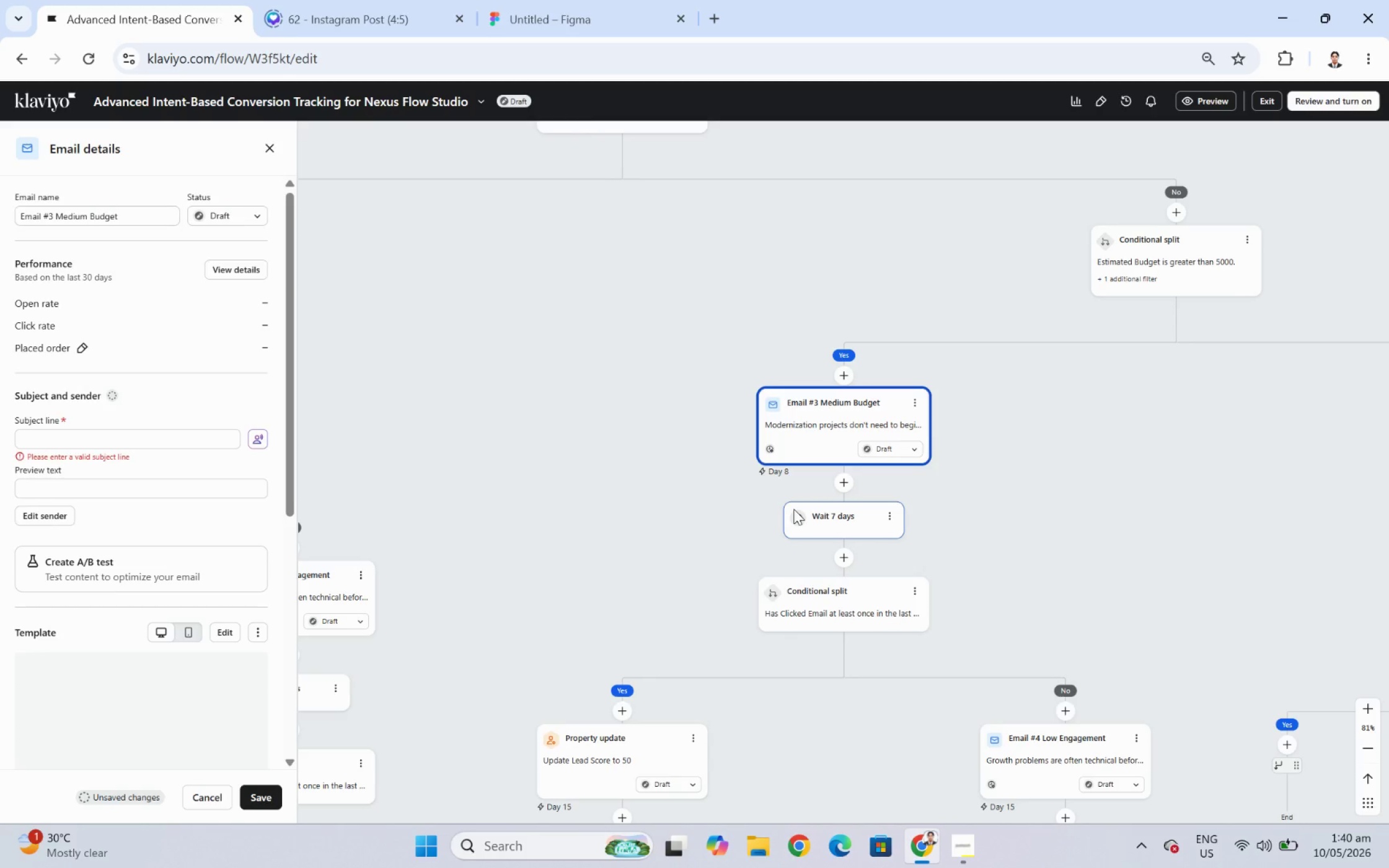 
left_click_drag(start_coordinate=[586, 398], to_coordinate=[979, 439])
 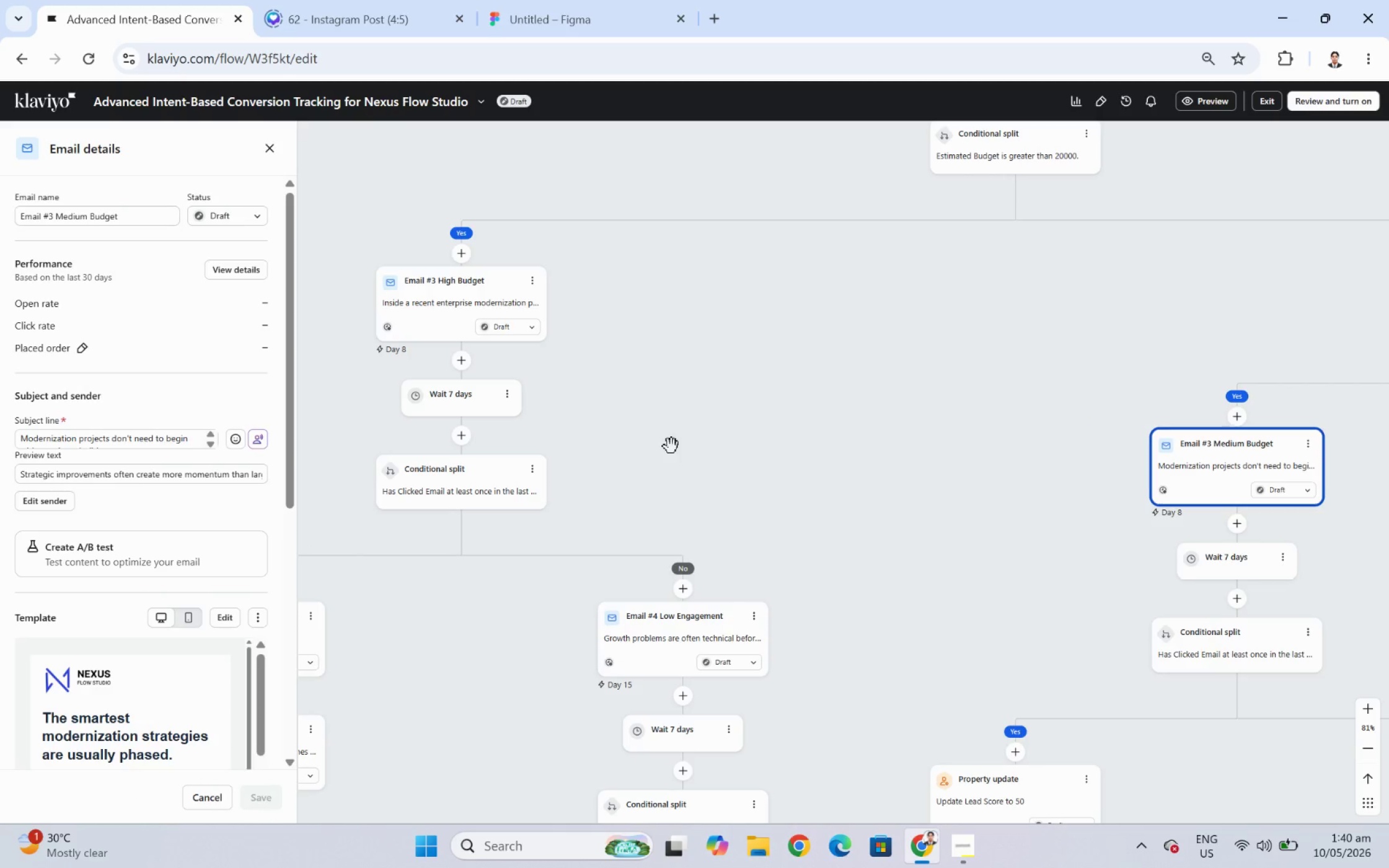 
left_click_drag(start_coordinate=[671, 446], to_coordinate=[958, 445])
 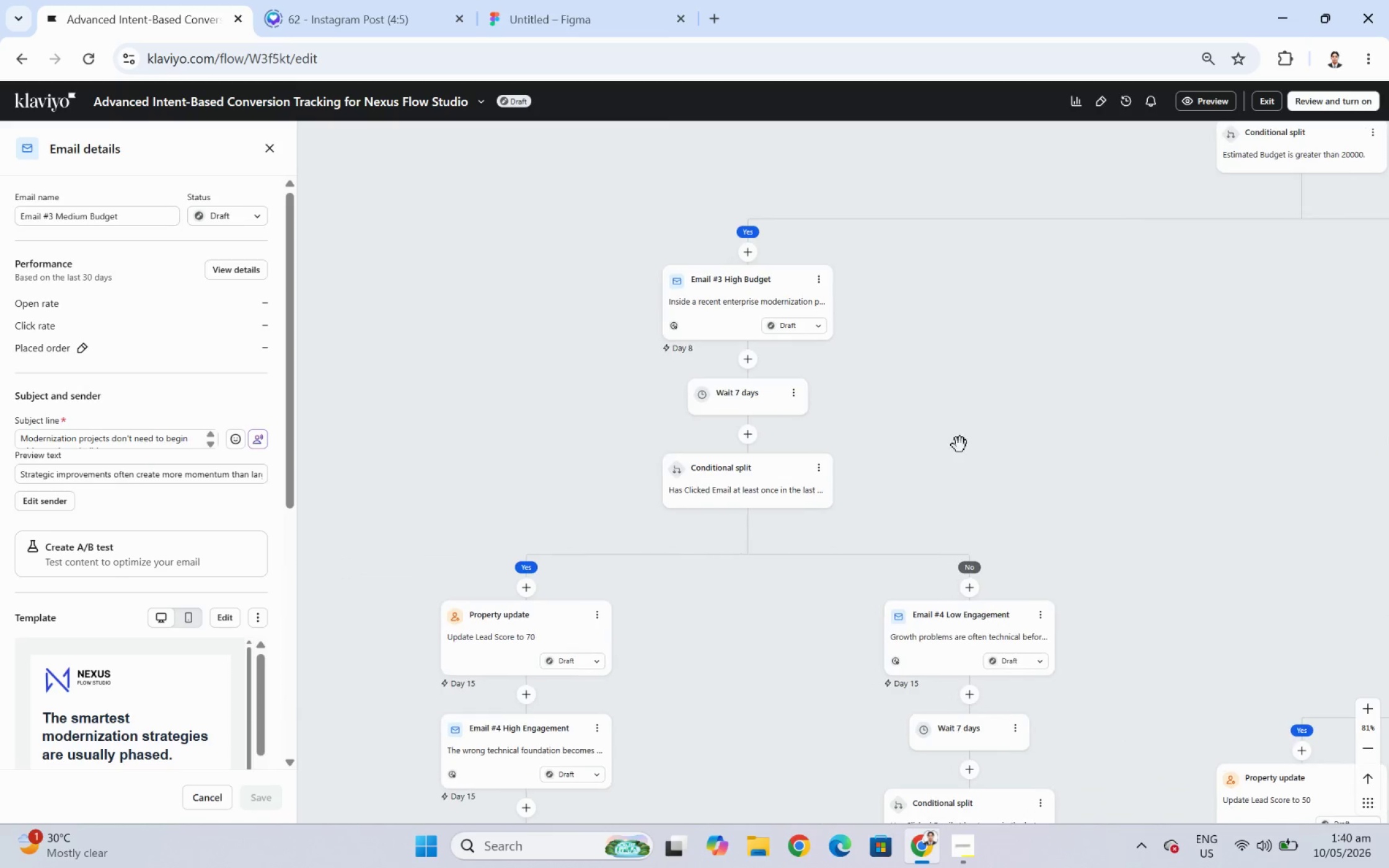 
left_click_drag(start_coordinate=[959, 445], to_coordinate=[1096, 444])
 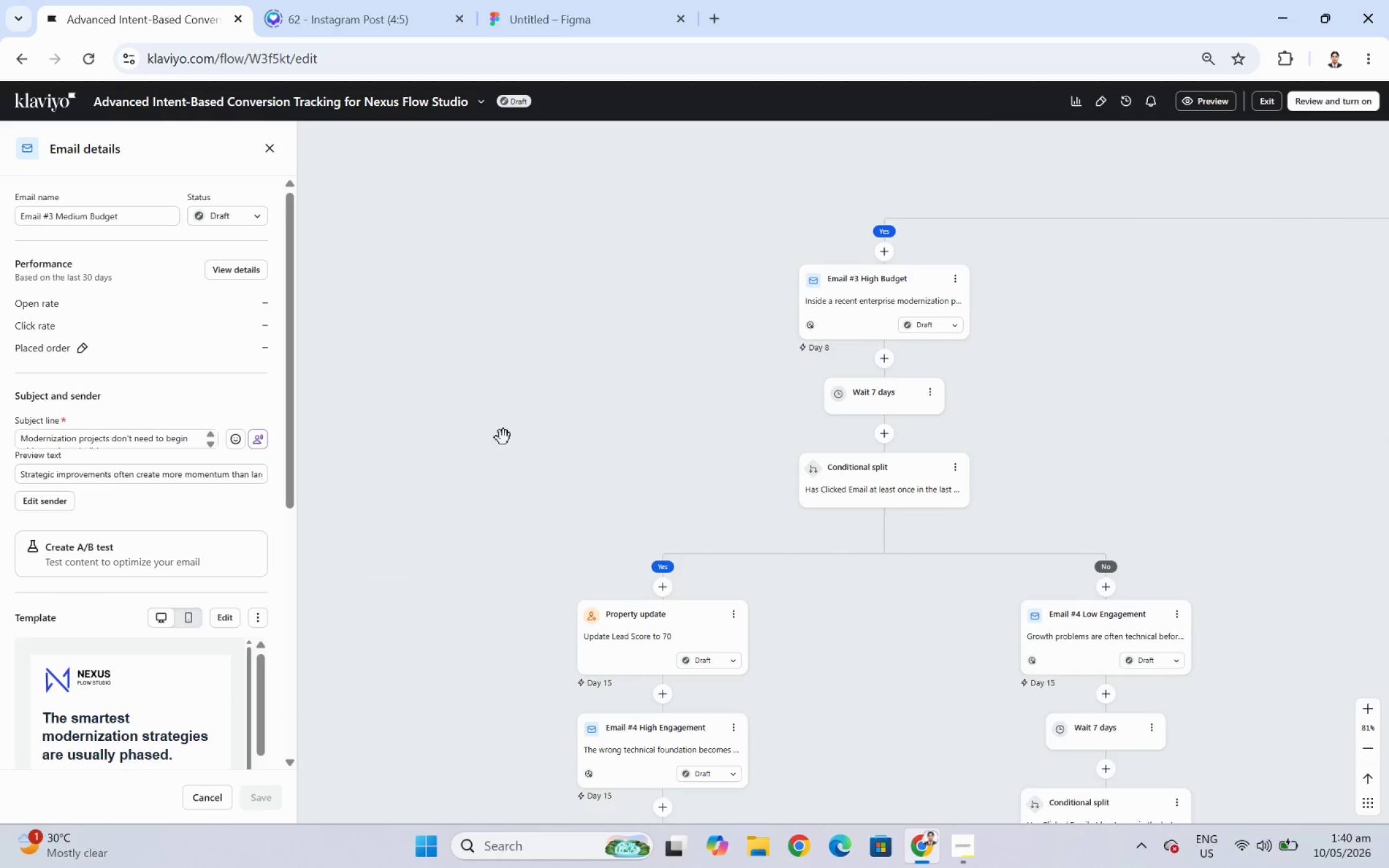 
left_click_drag(start_coordinate=[503, 437], to_coordinate=[855, 437])
 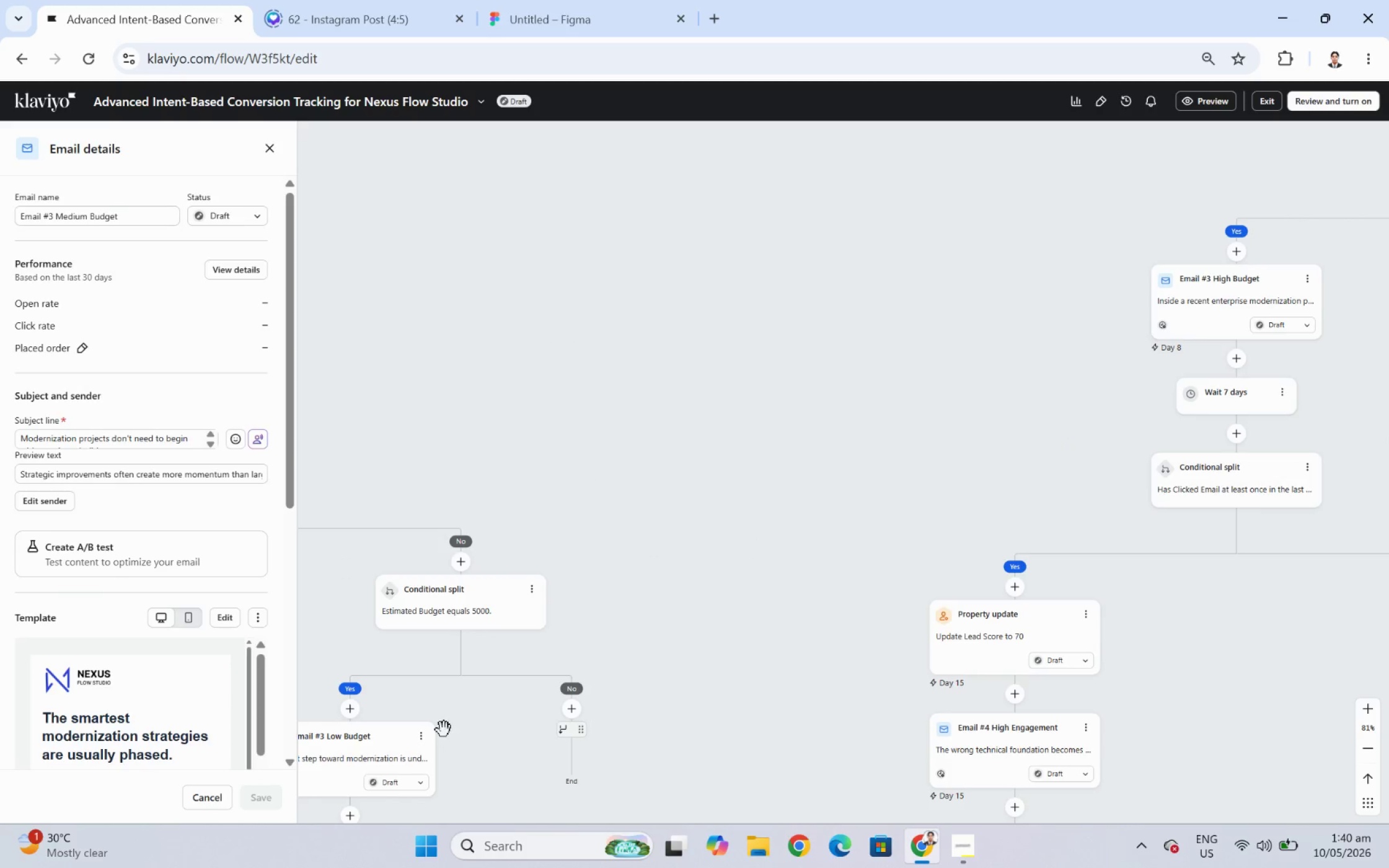 
left_click([419, 736])
 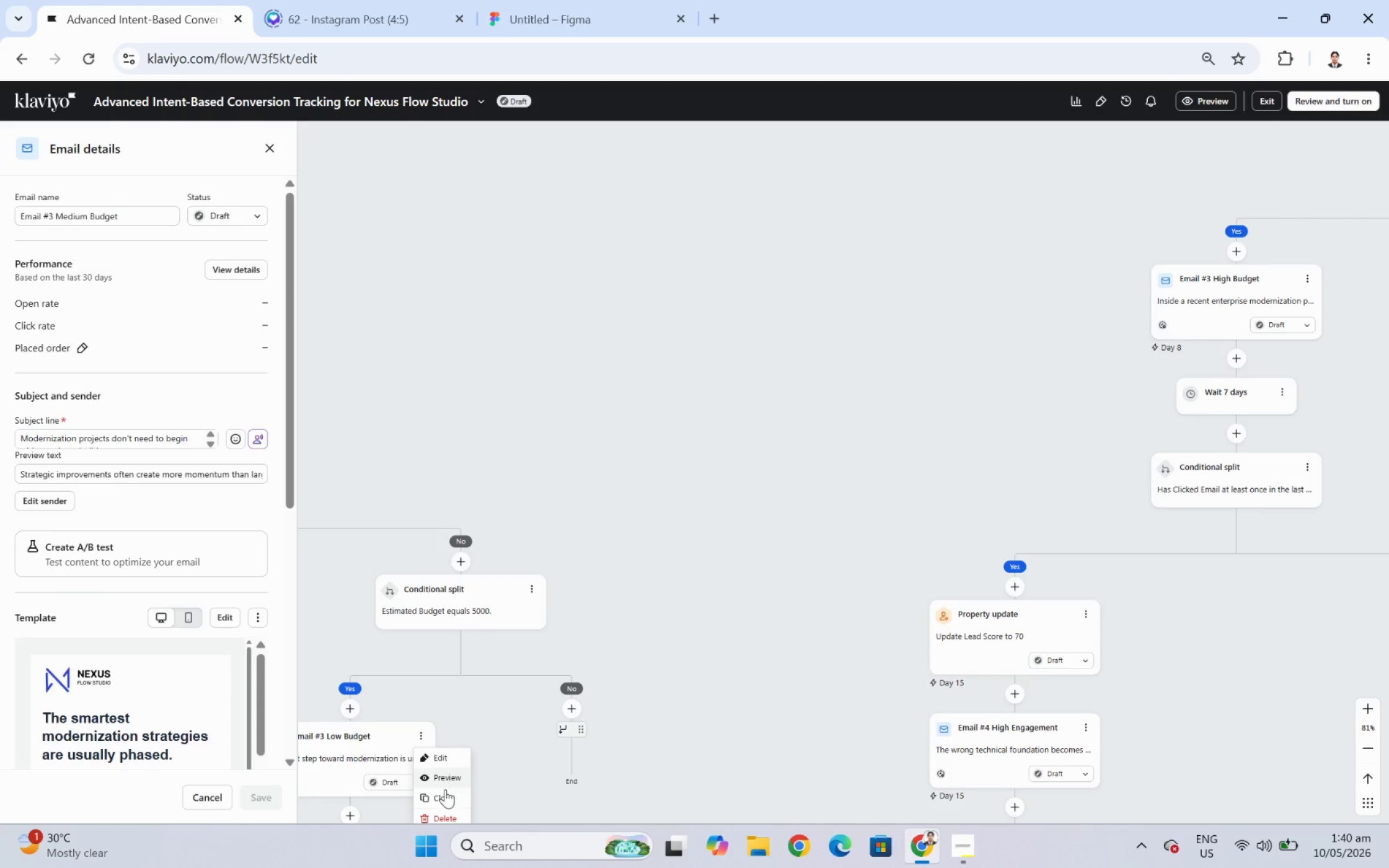 
left_click([447, 797])
 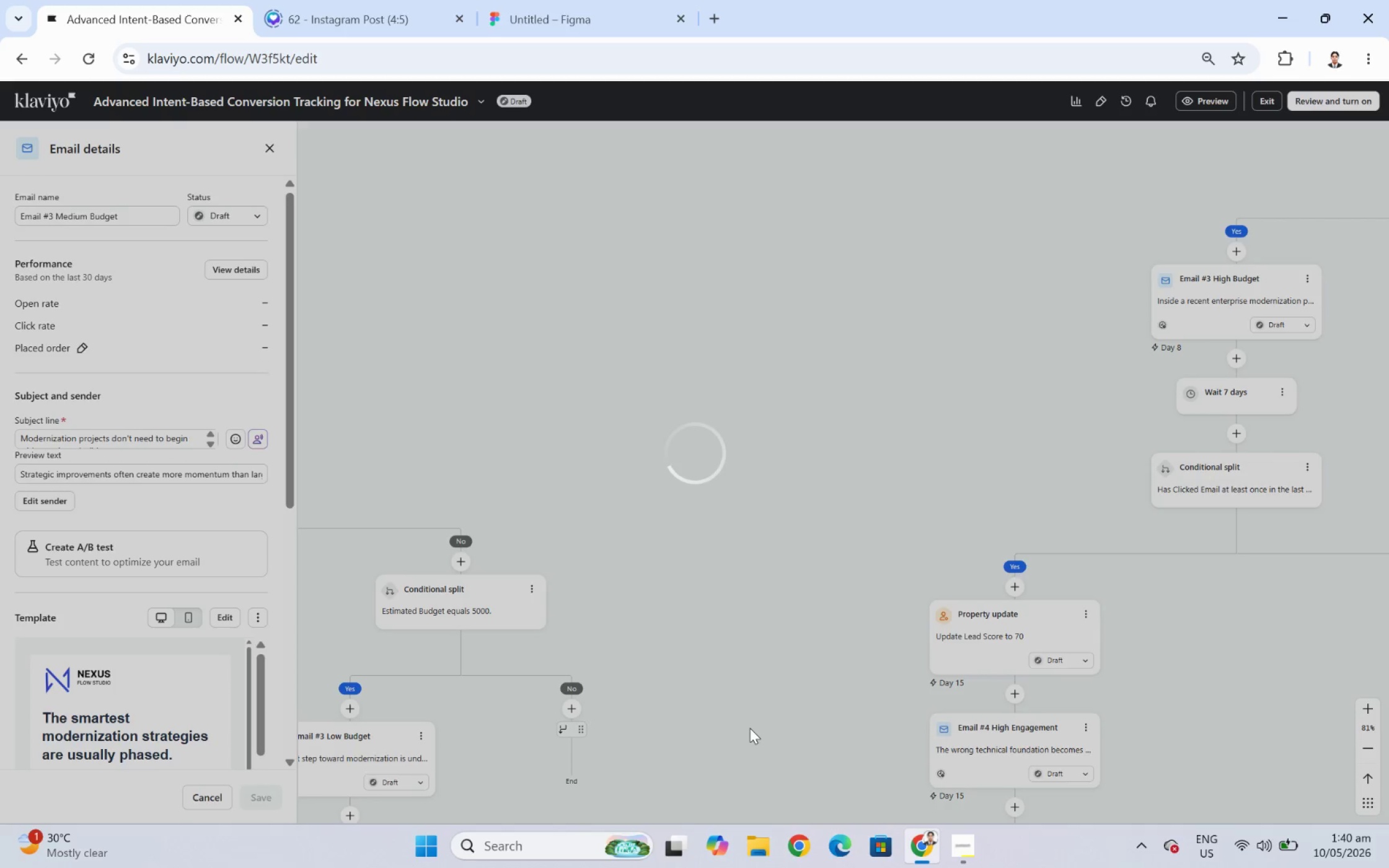 
wait(6.86)
 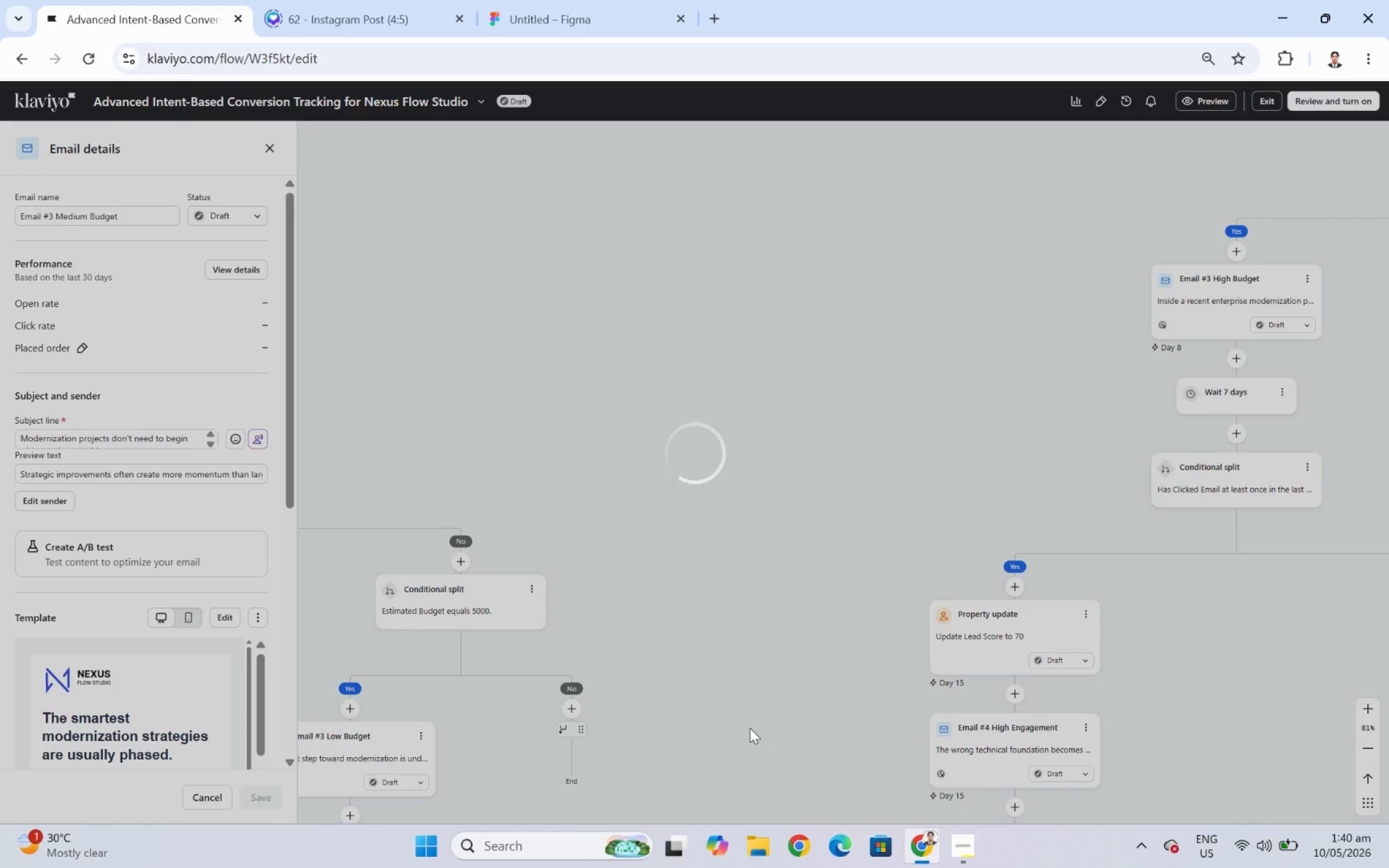 
left_click_drag(start_coordinate=[749, 727], to_coordinate=[795, 618])
 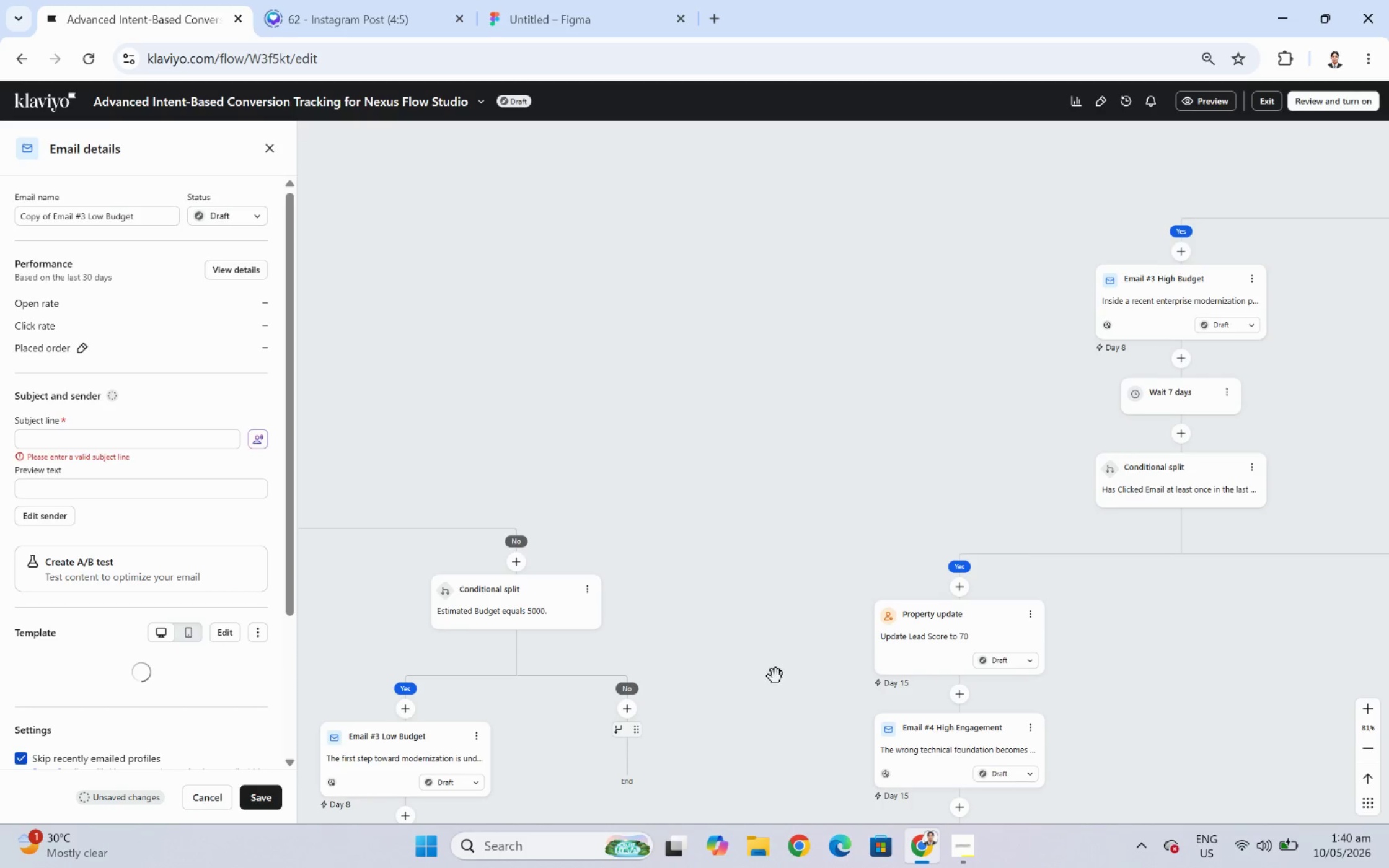 
left_click_drag(start_coordinate=[775, 682], to_coordinate=[792, 608])
 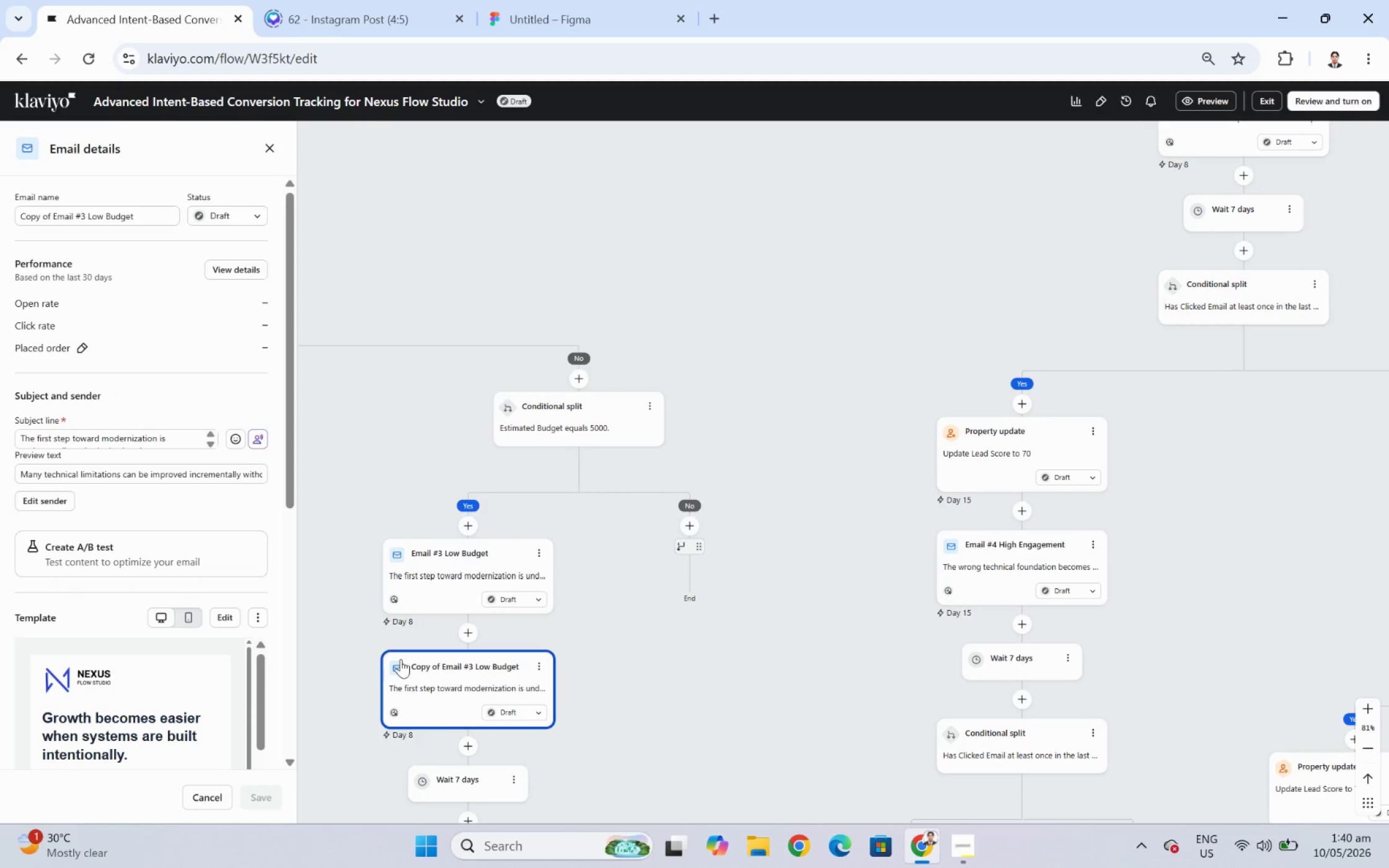 
left_click_drag(start_coordinate=[414, 670], to_coordinate=[1064, 332])
 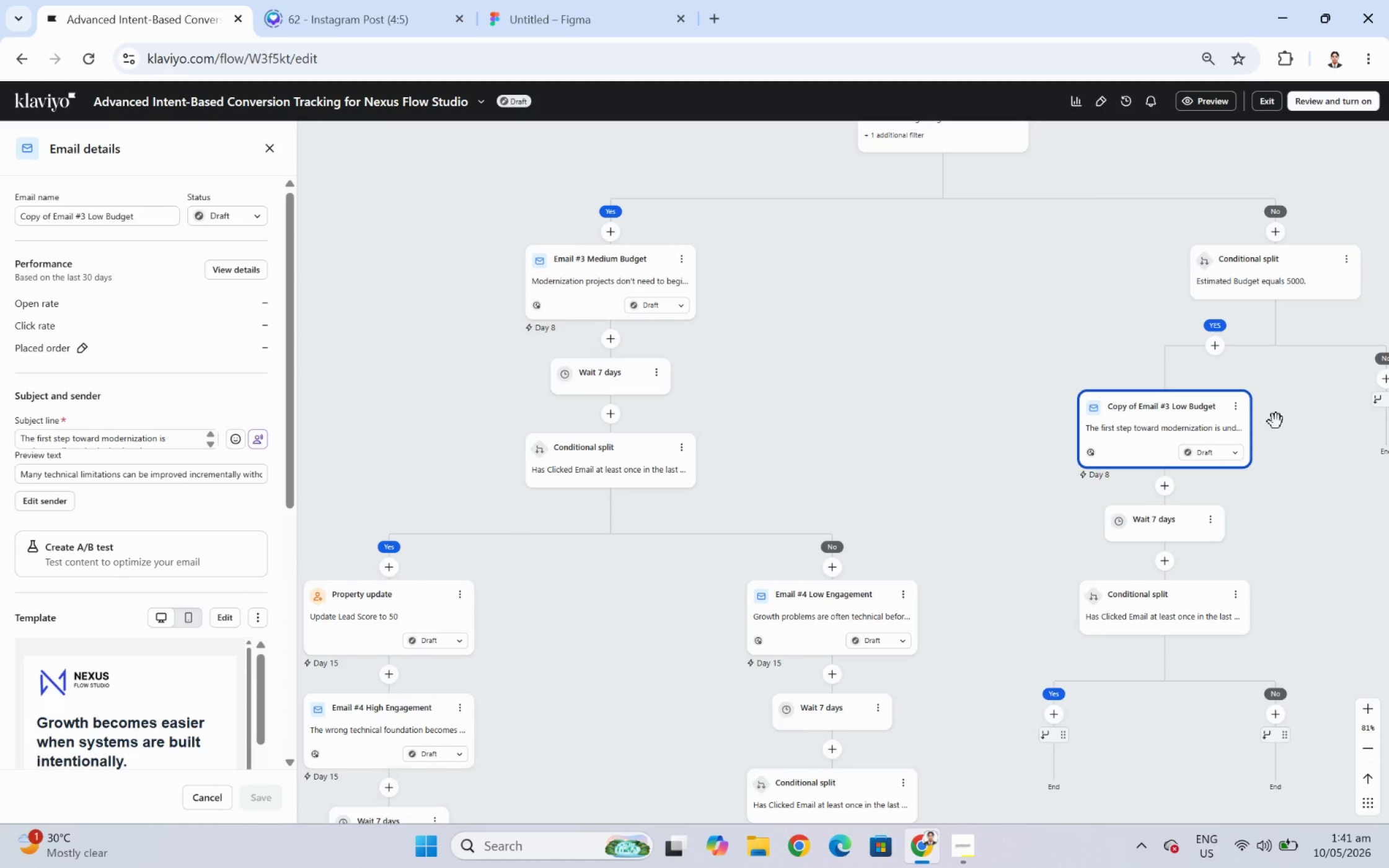 
left_click_drag(start_coordinate=[1300, 442], to_coordinate=[1214, 444])
 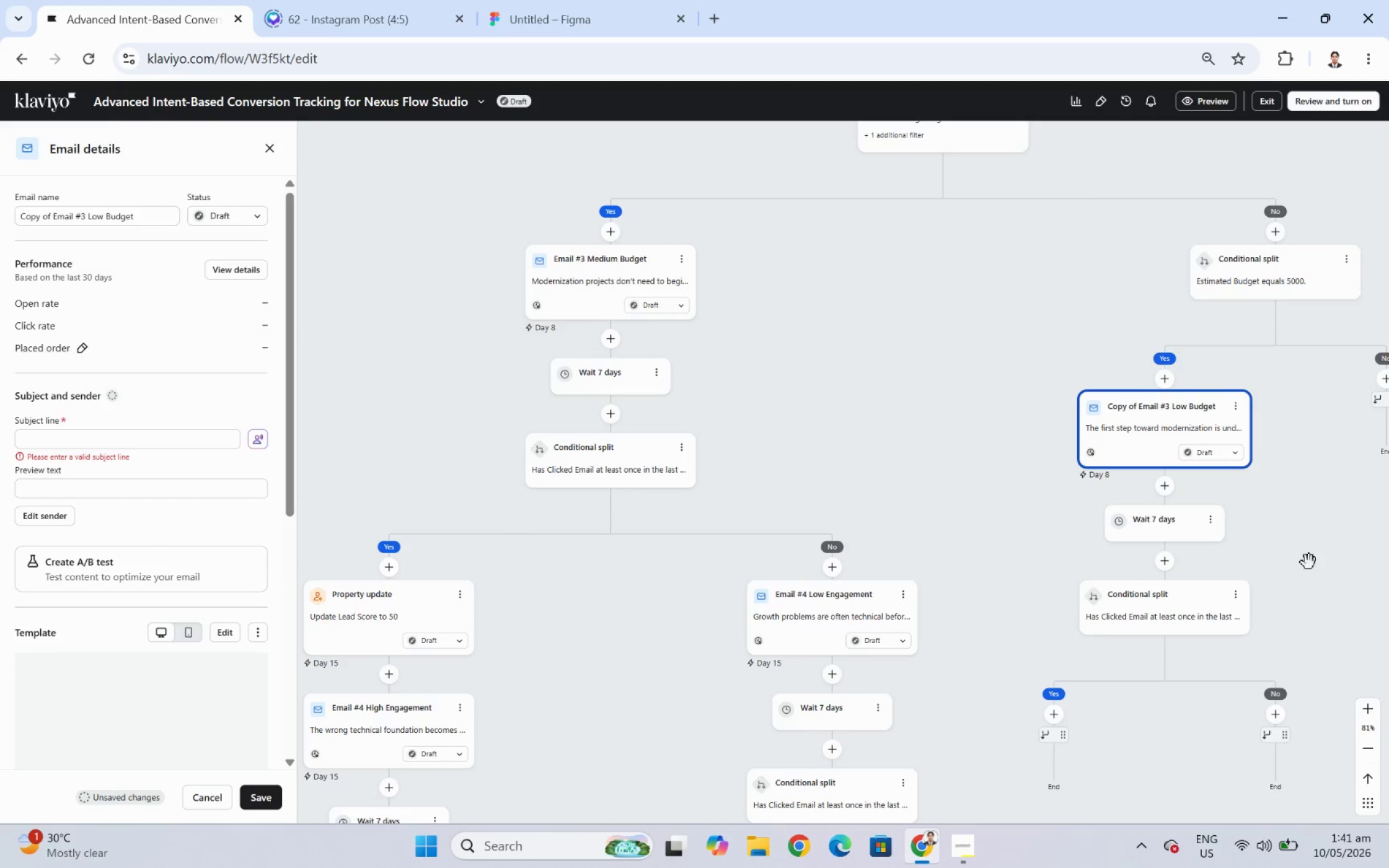 
left_click_drag(start_coordinate=[1308, 584], to_coordinate=[1206, 565])
 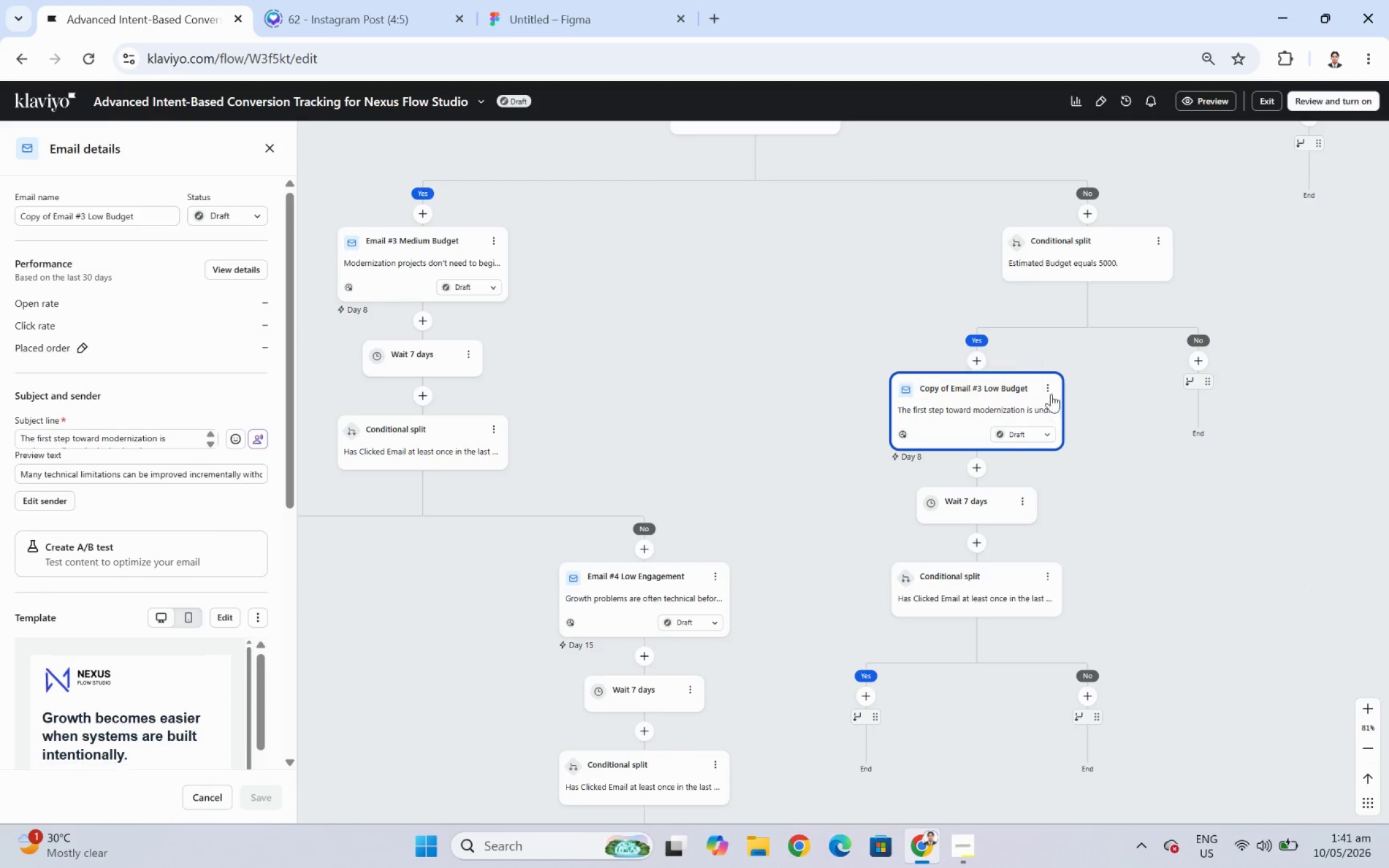 
left_click([995, 397])
 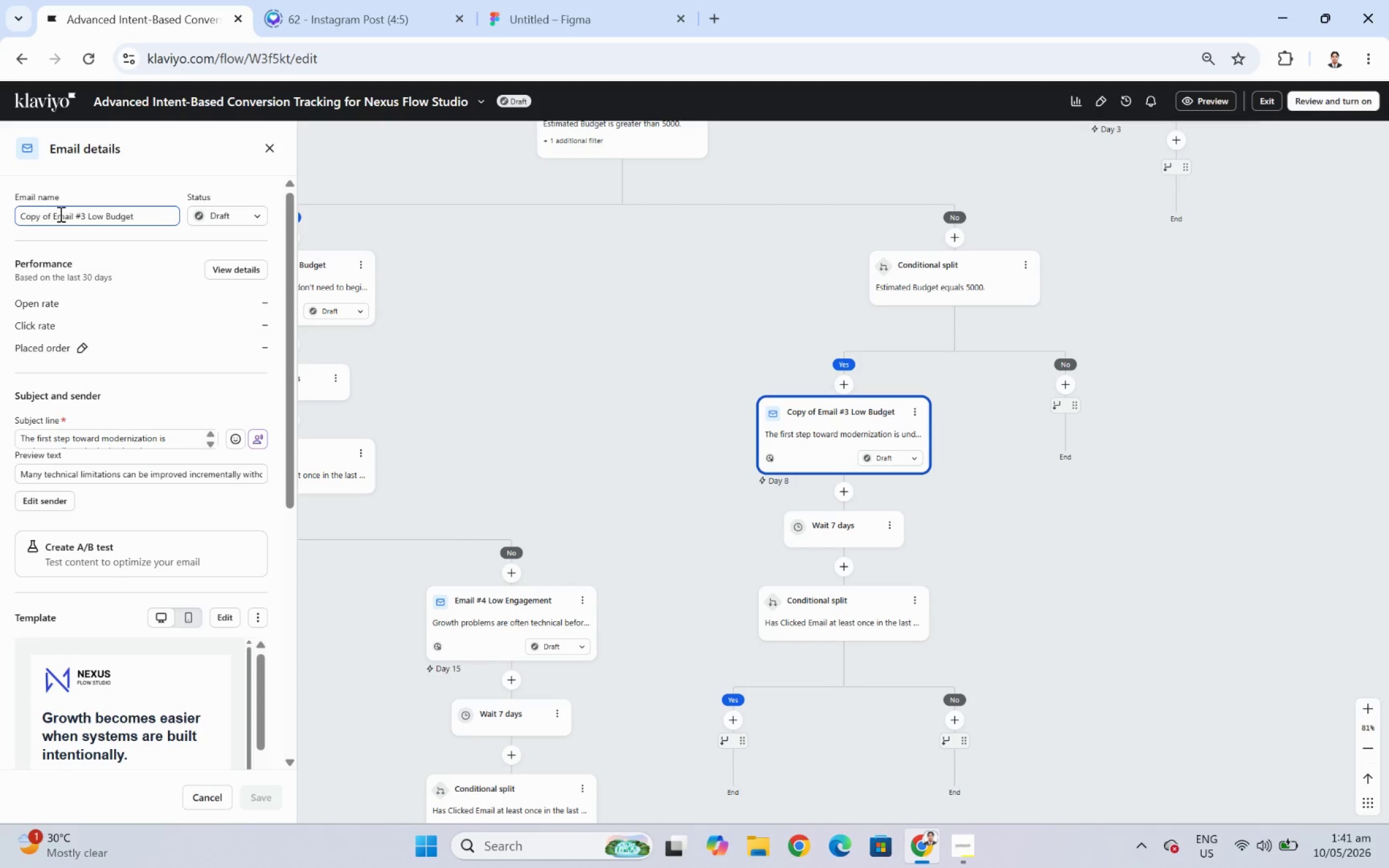 
left_click_drag(start_coordinate=[54, 213], to_coordinate=[0, 219])
 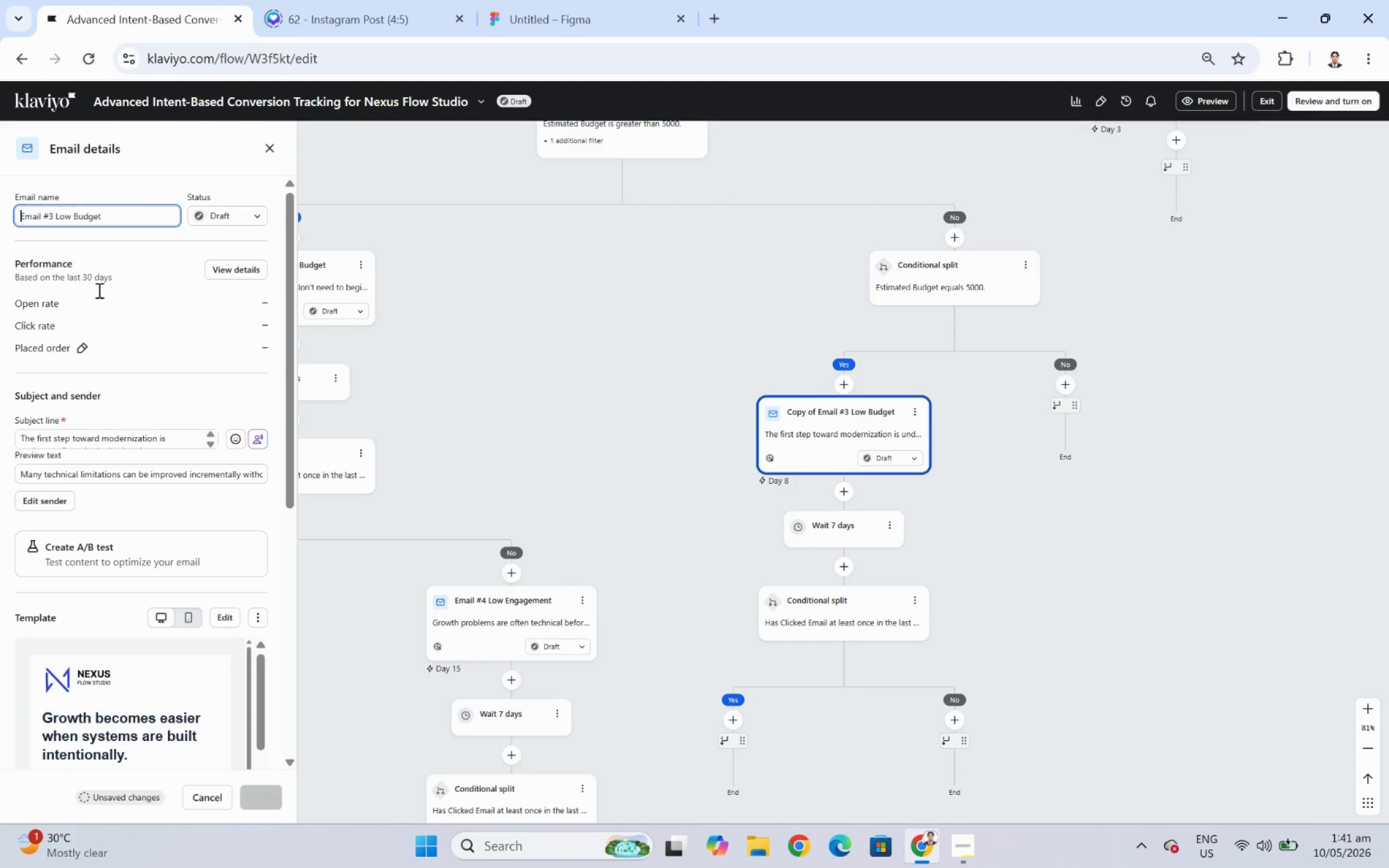 
key(Backspace)
 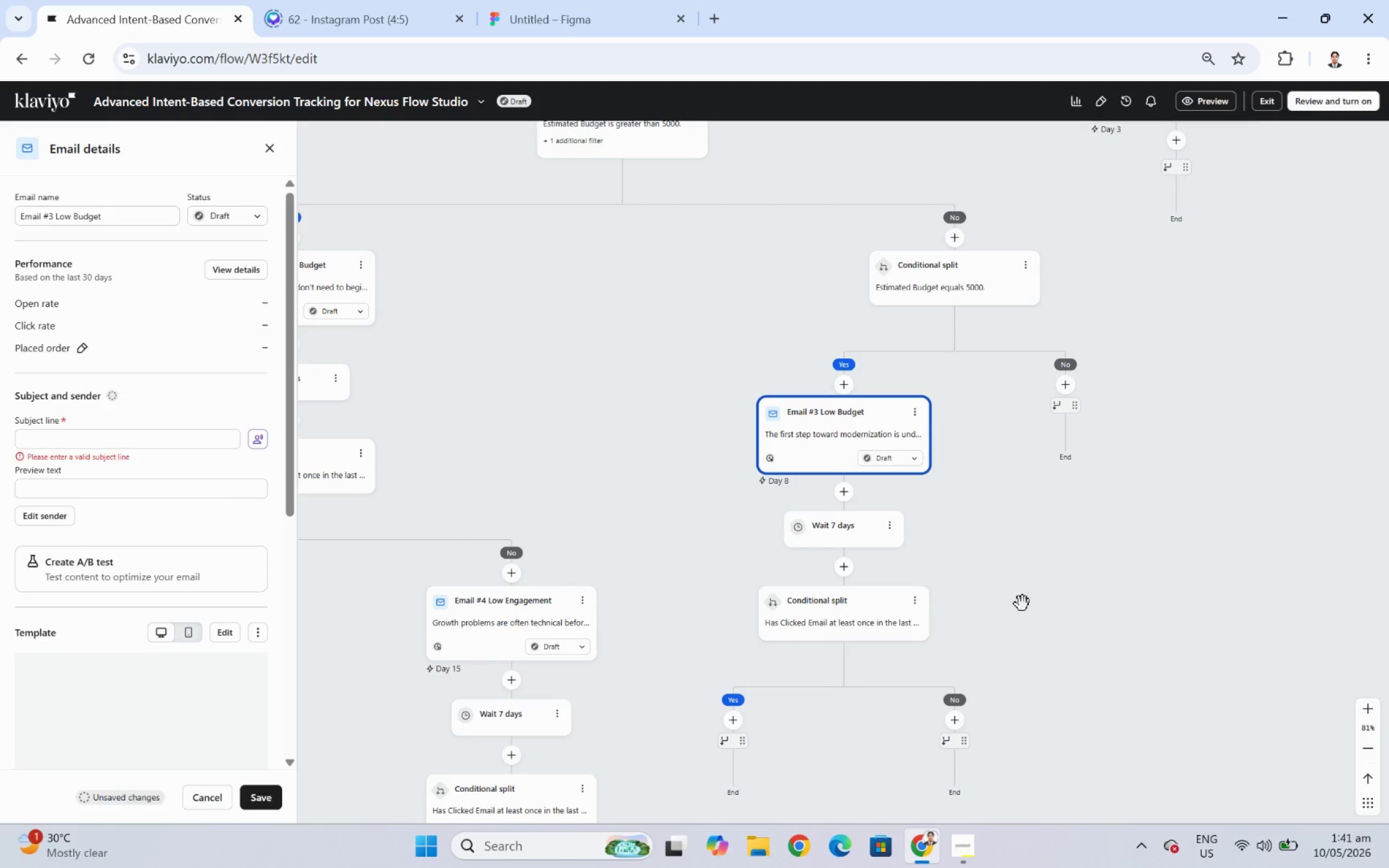 
wait(6.51)
 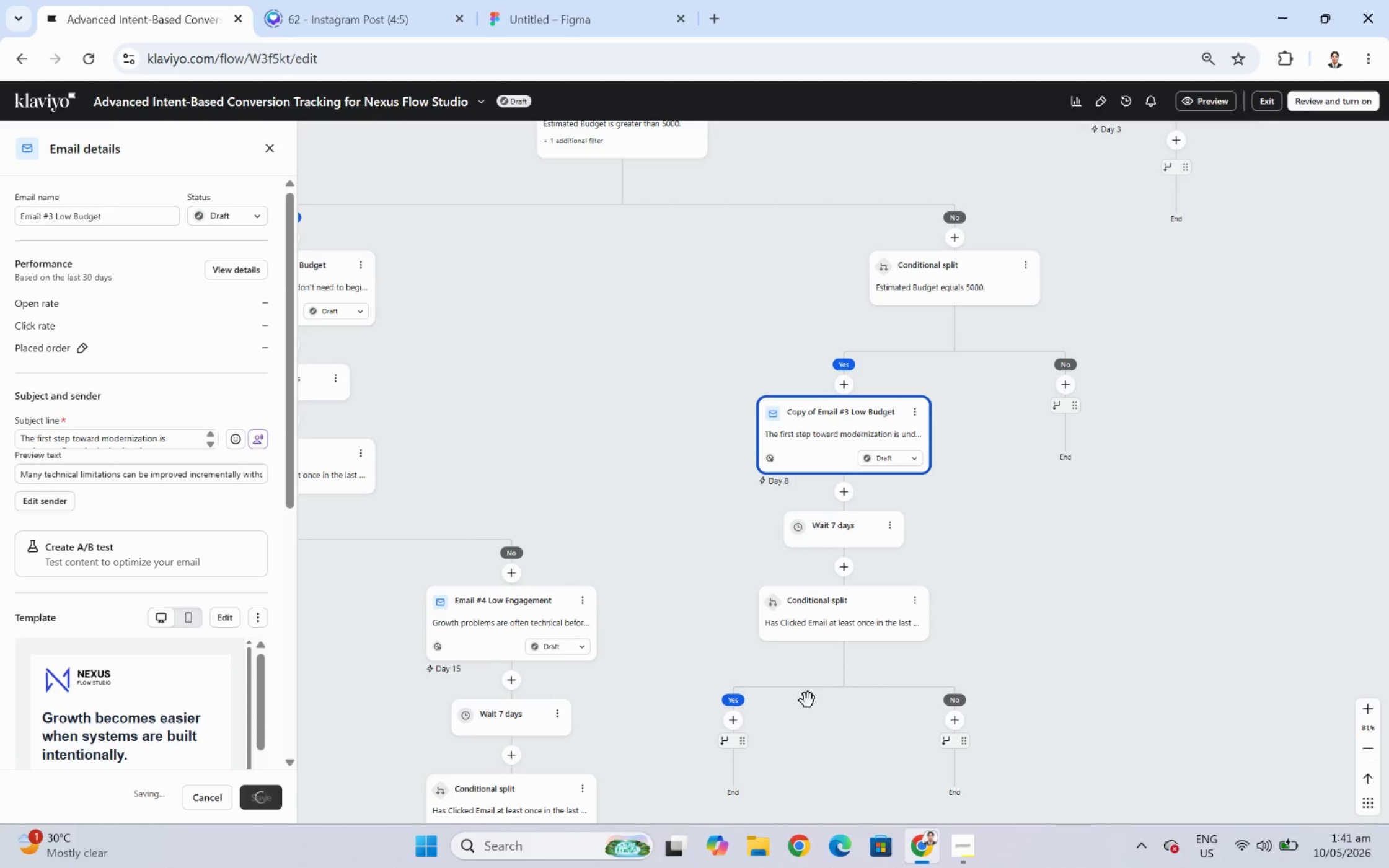 
left_click([1291, 521])
 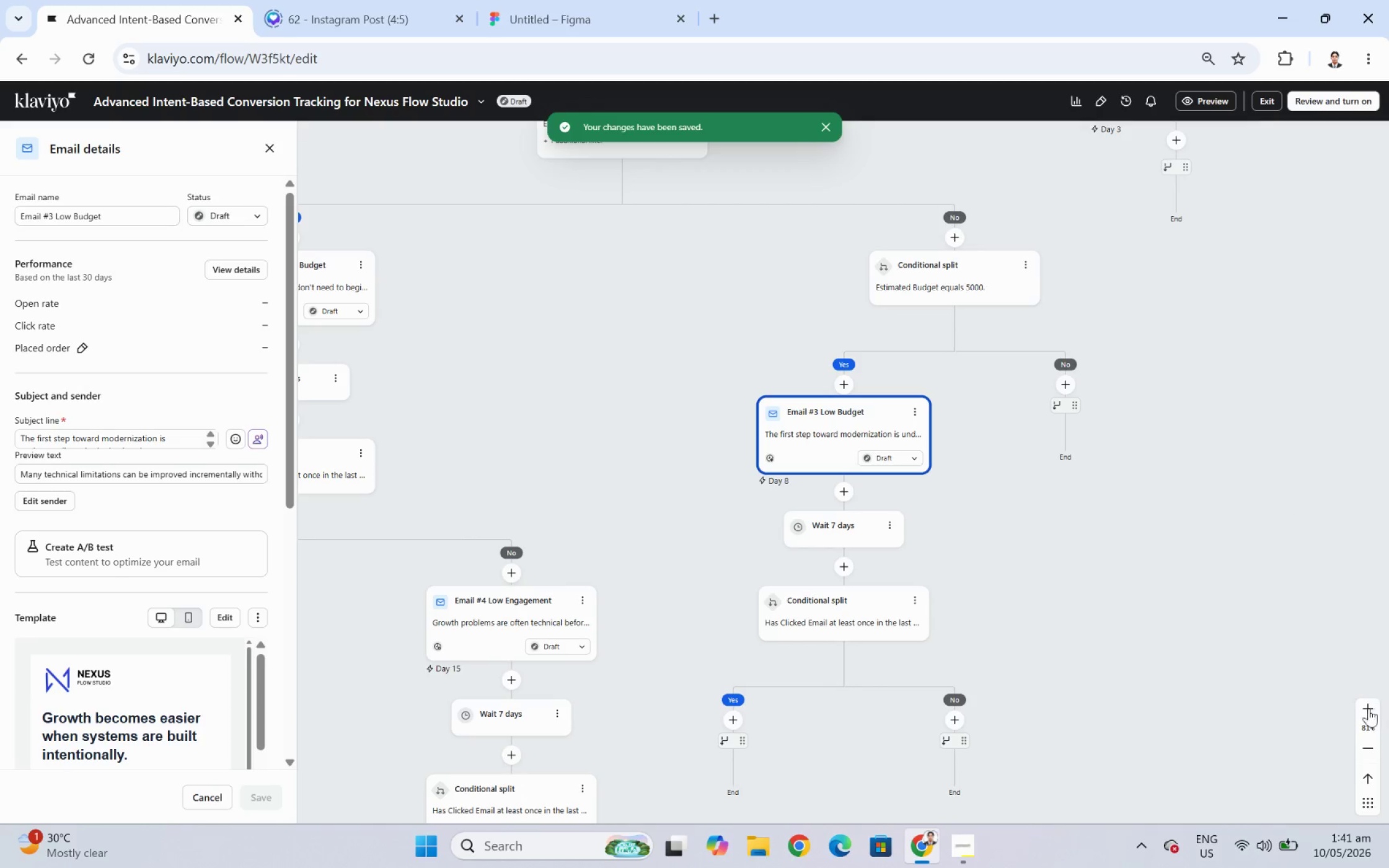 
left_click([1372, 743])
 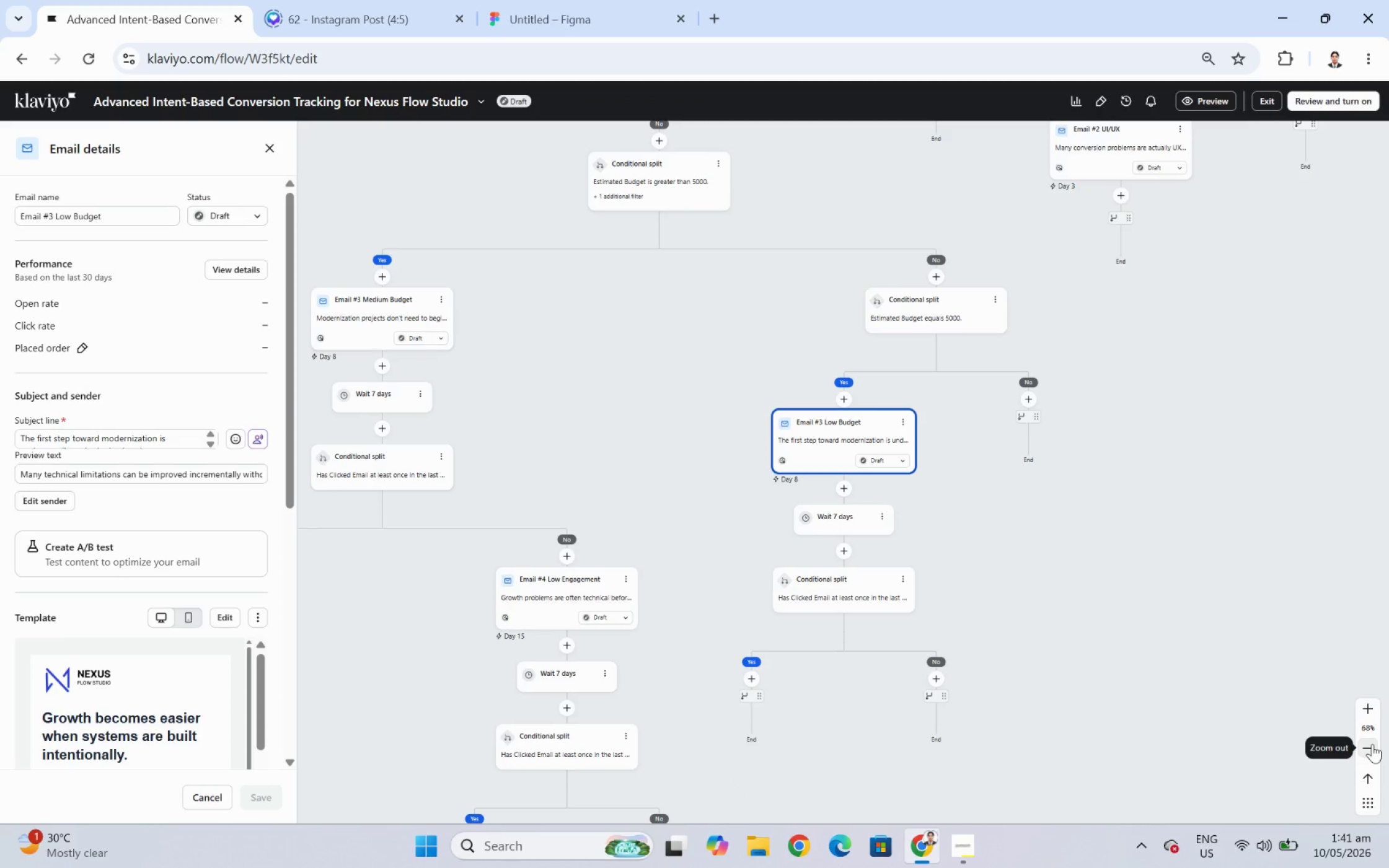 
left_click([1372, 743])
 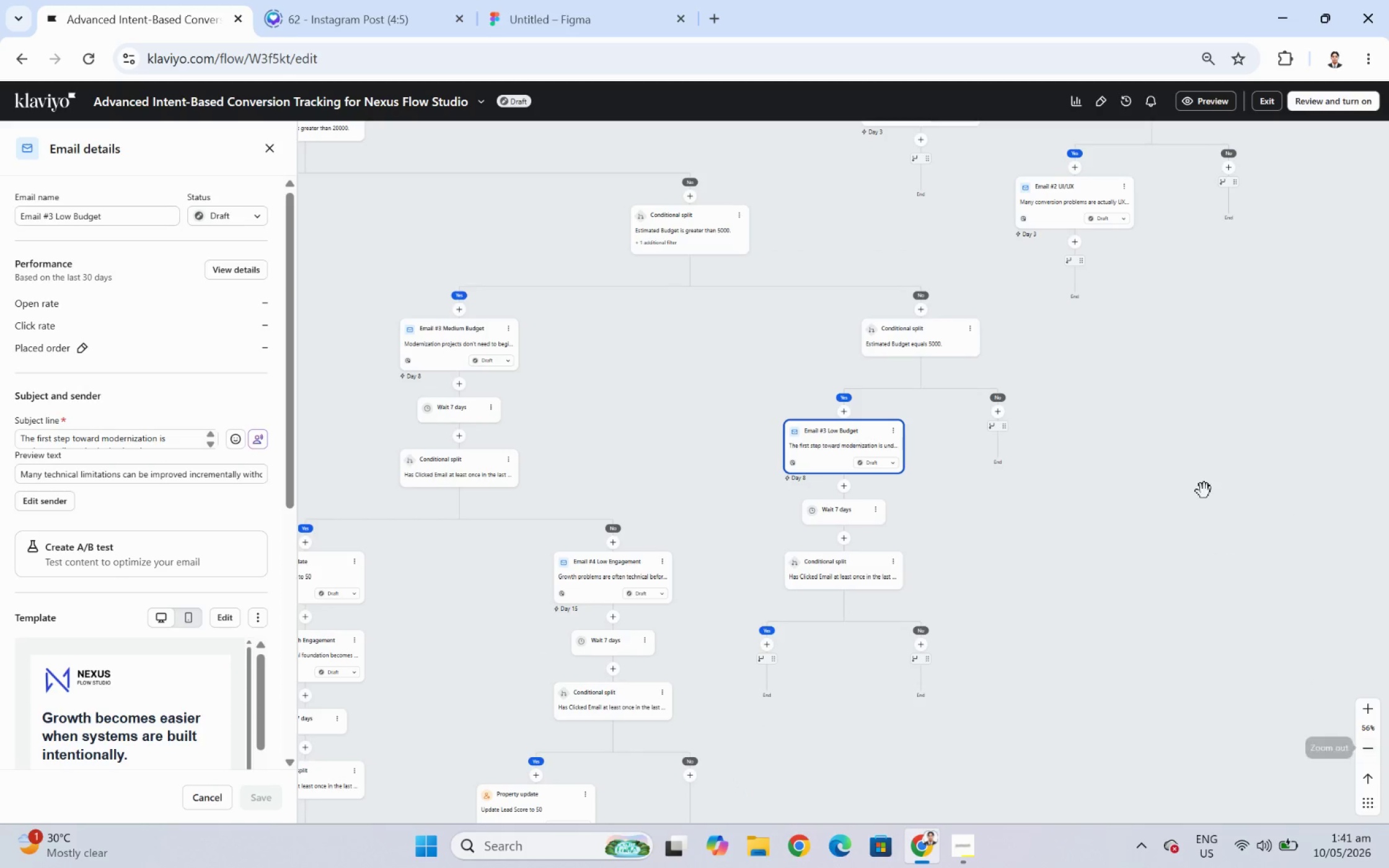 
left_click_drag(start_coordinate=[1203, 433], to_coordinate=[1141, 498])
 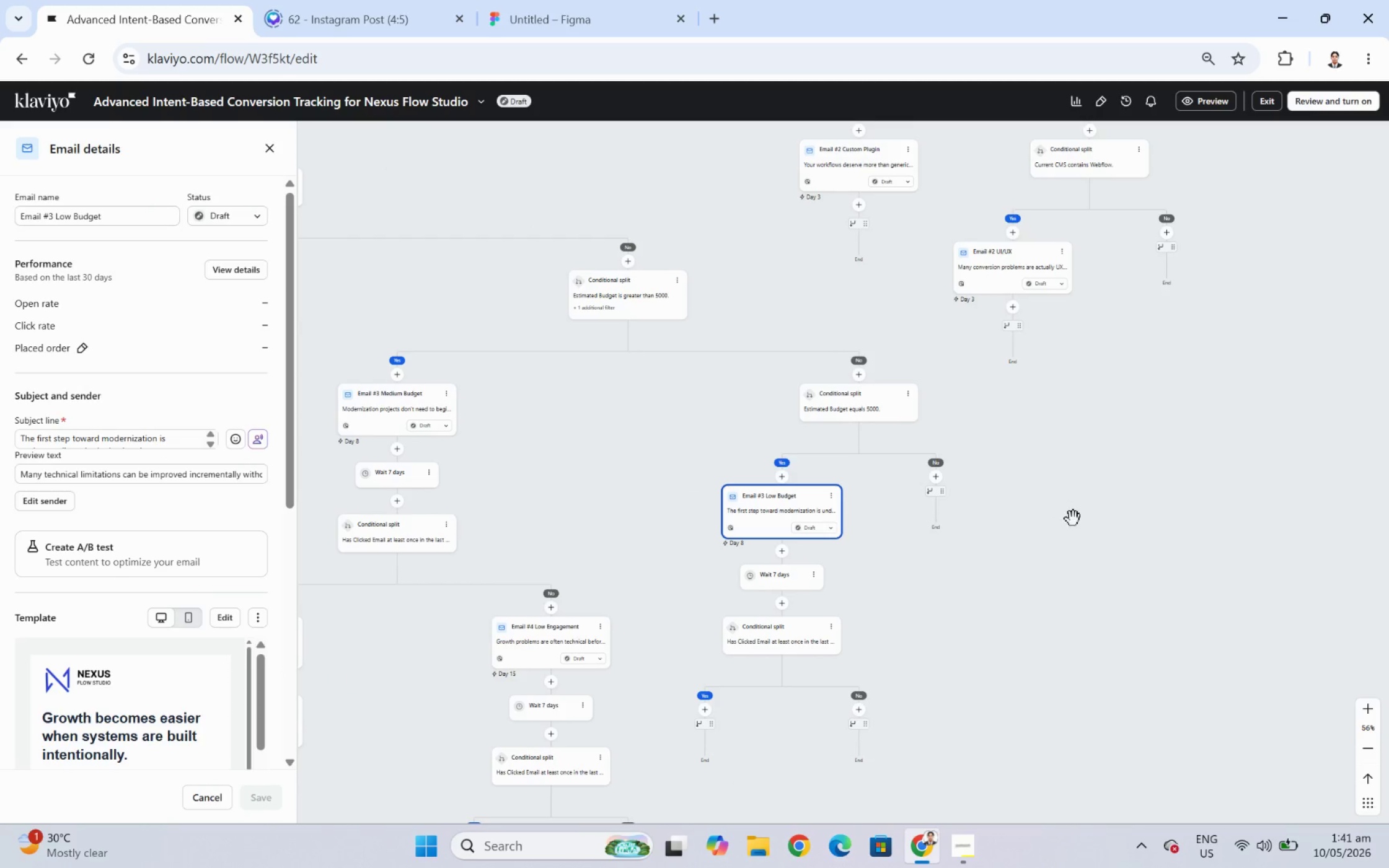 
left_click_drag(start_coordinate=[1060, 636], to_coordinate=[1059, 491])
 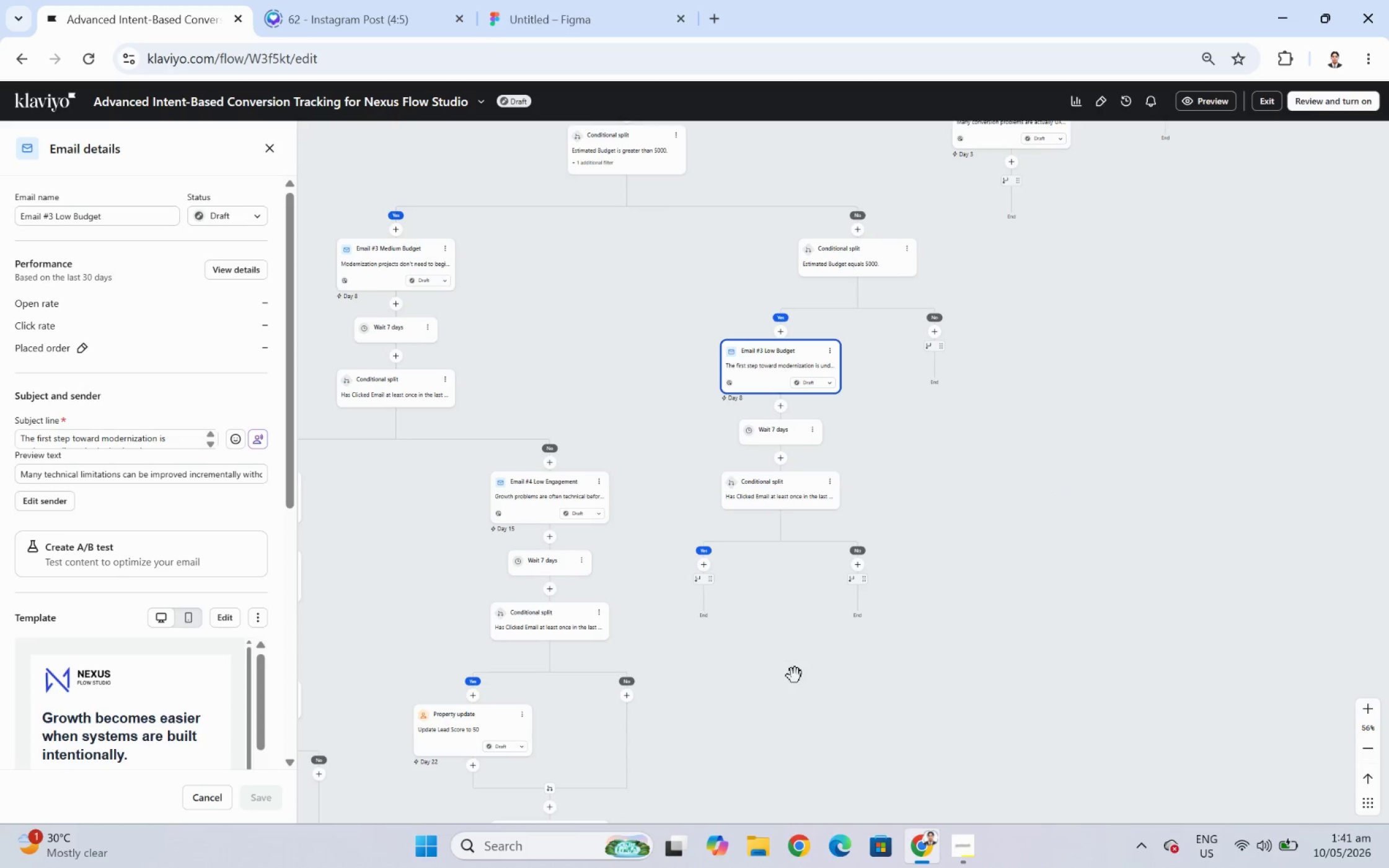 
left_click_drag(start_coordinate=[795, 675], to_coordinate=[865, 620])
 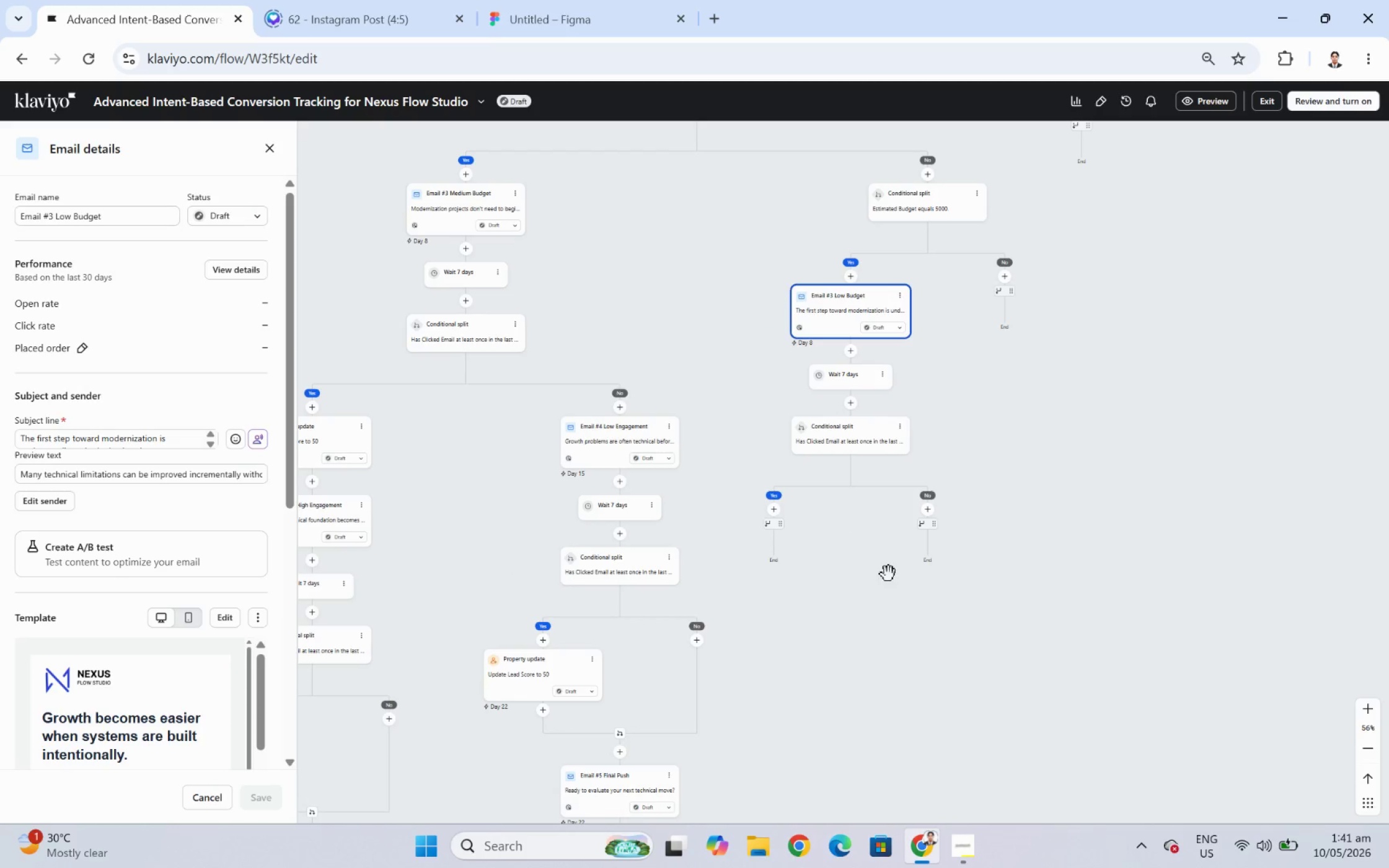 
hold_key(key=ControlLeft, duration=0.42)
scroll: coordinate [878, 576], scroll_direction: up, amount: 1.0
 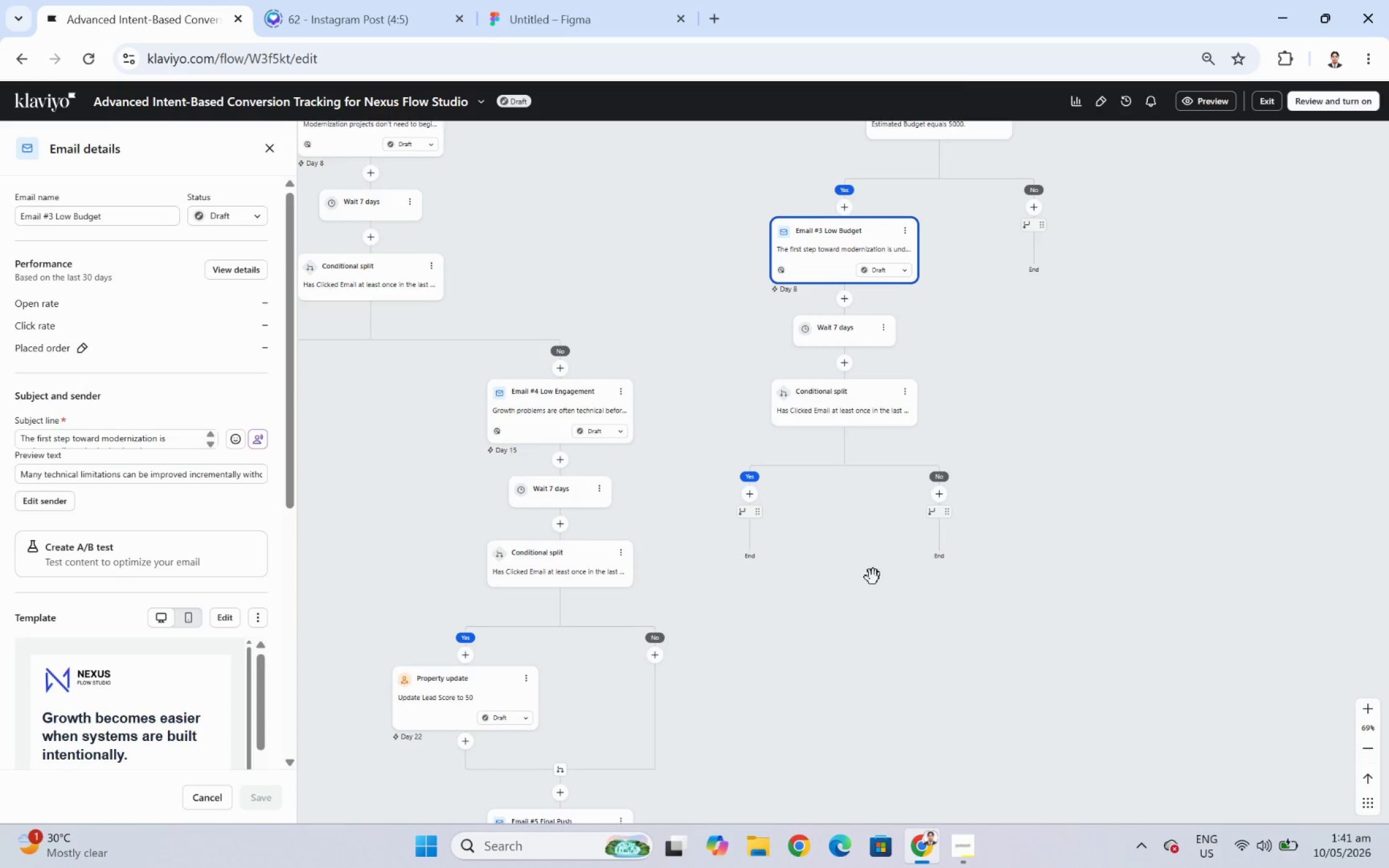 
left_click_drag(start_coordinate=[873, 577], to_coordinate=[938, 639])
 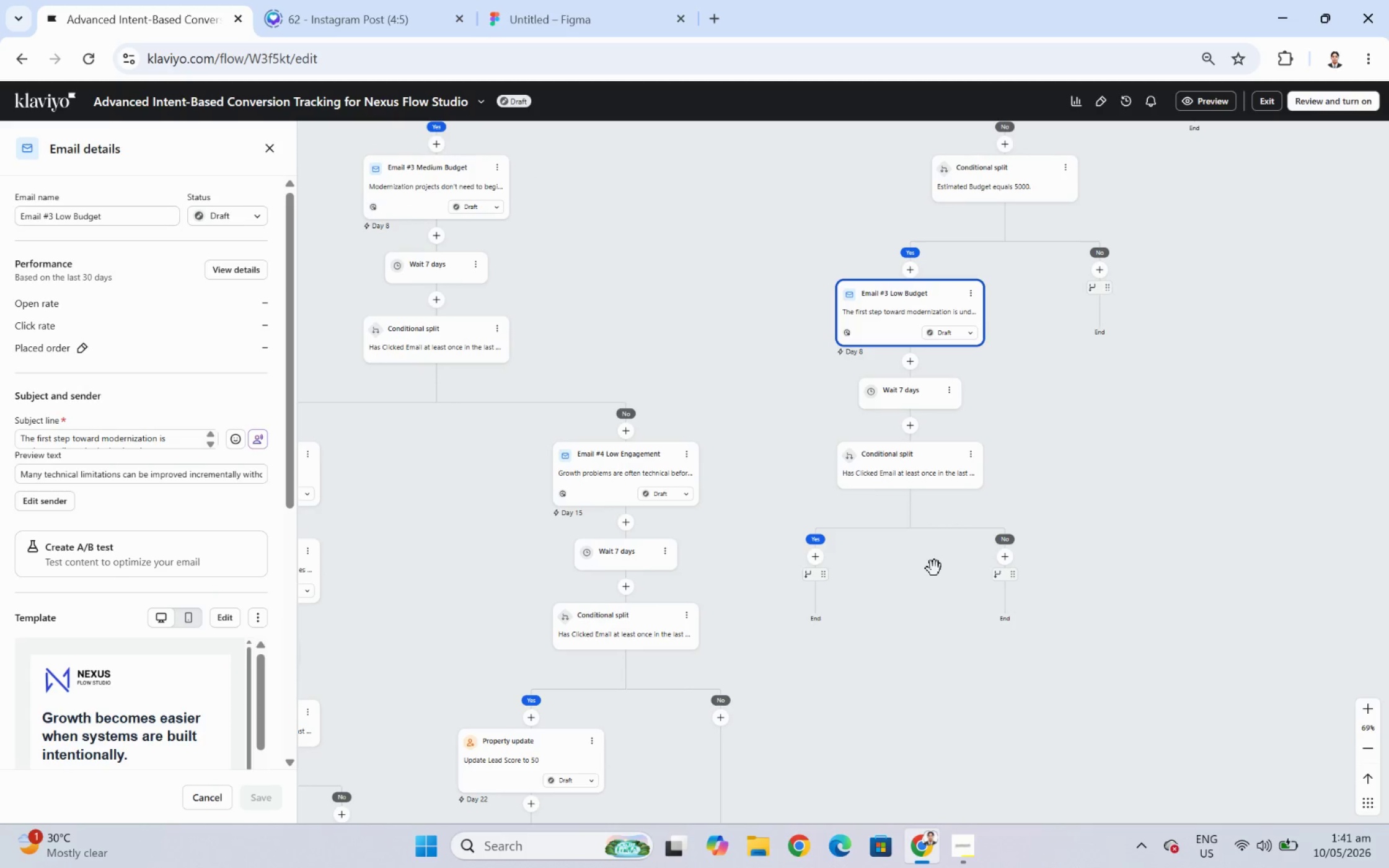 
left_click_drag(start_coordinate=[865, 628], to_coordinate=[917, 602])
 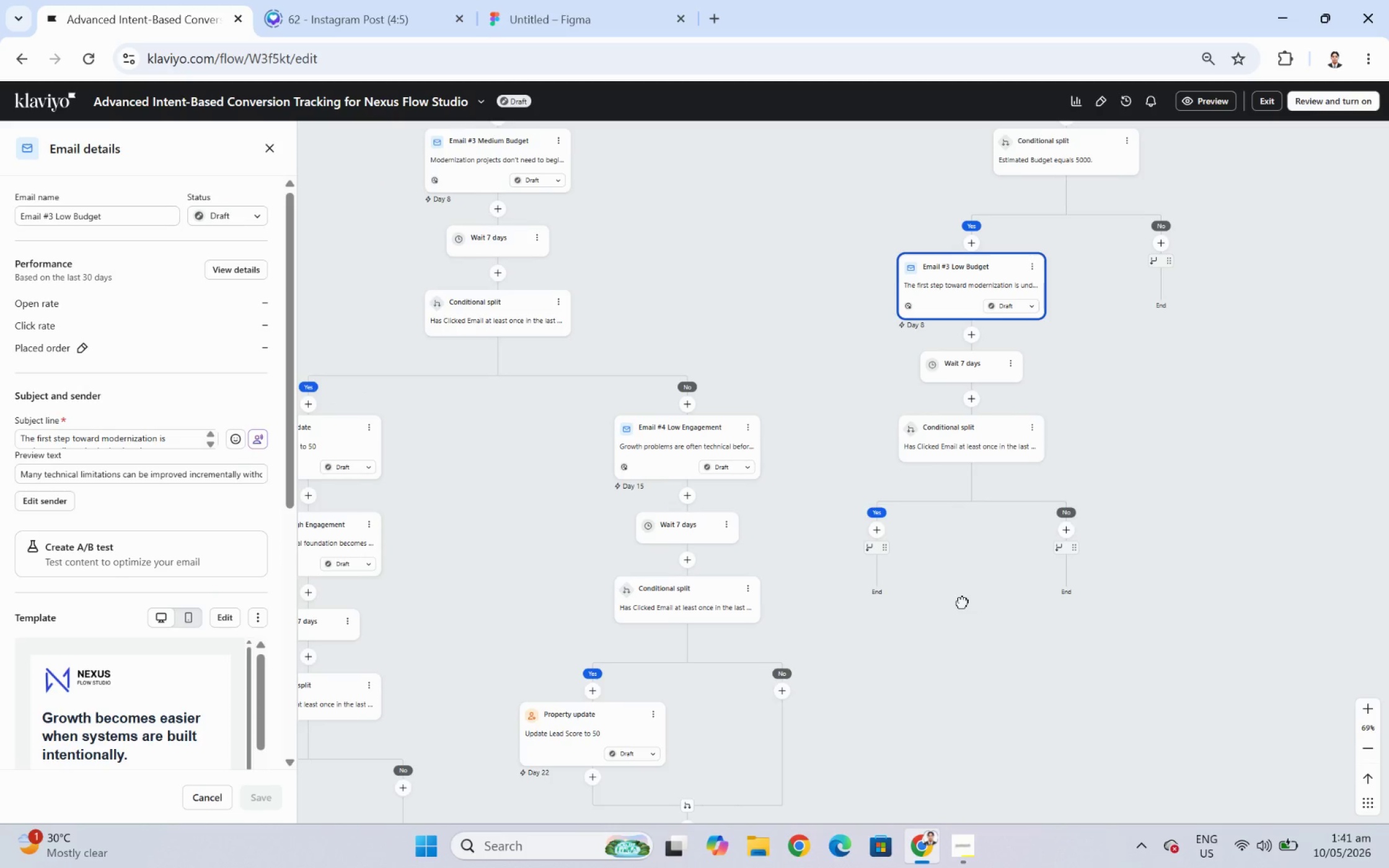 
left_click_drag(start_coordinate=[948, 602], to_coordinate=[964, 602])
 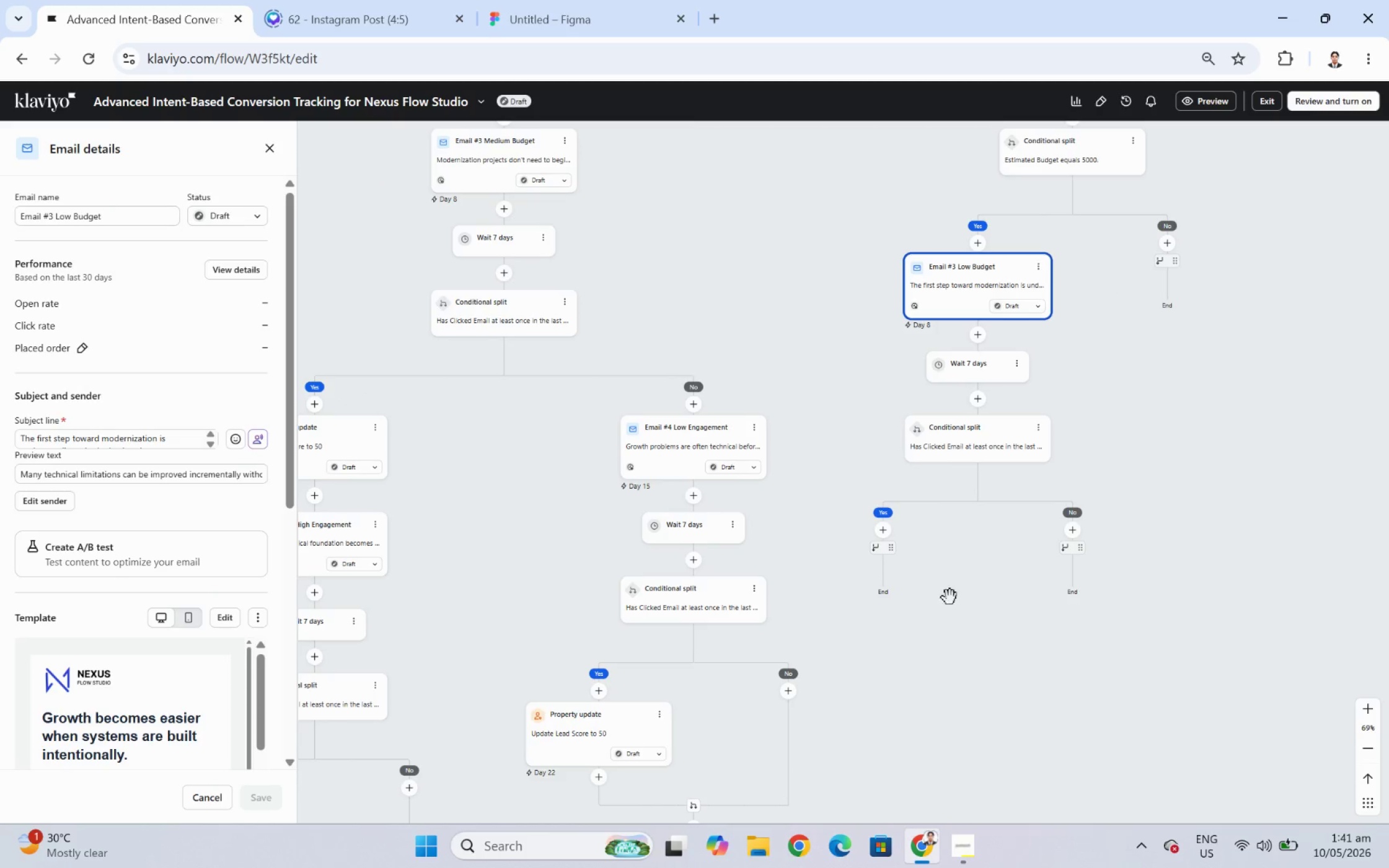 
left_click_drag(start_coordinate=[977, 598], to_coordinate=[1066, 613])
 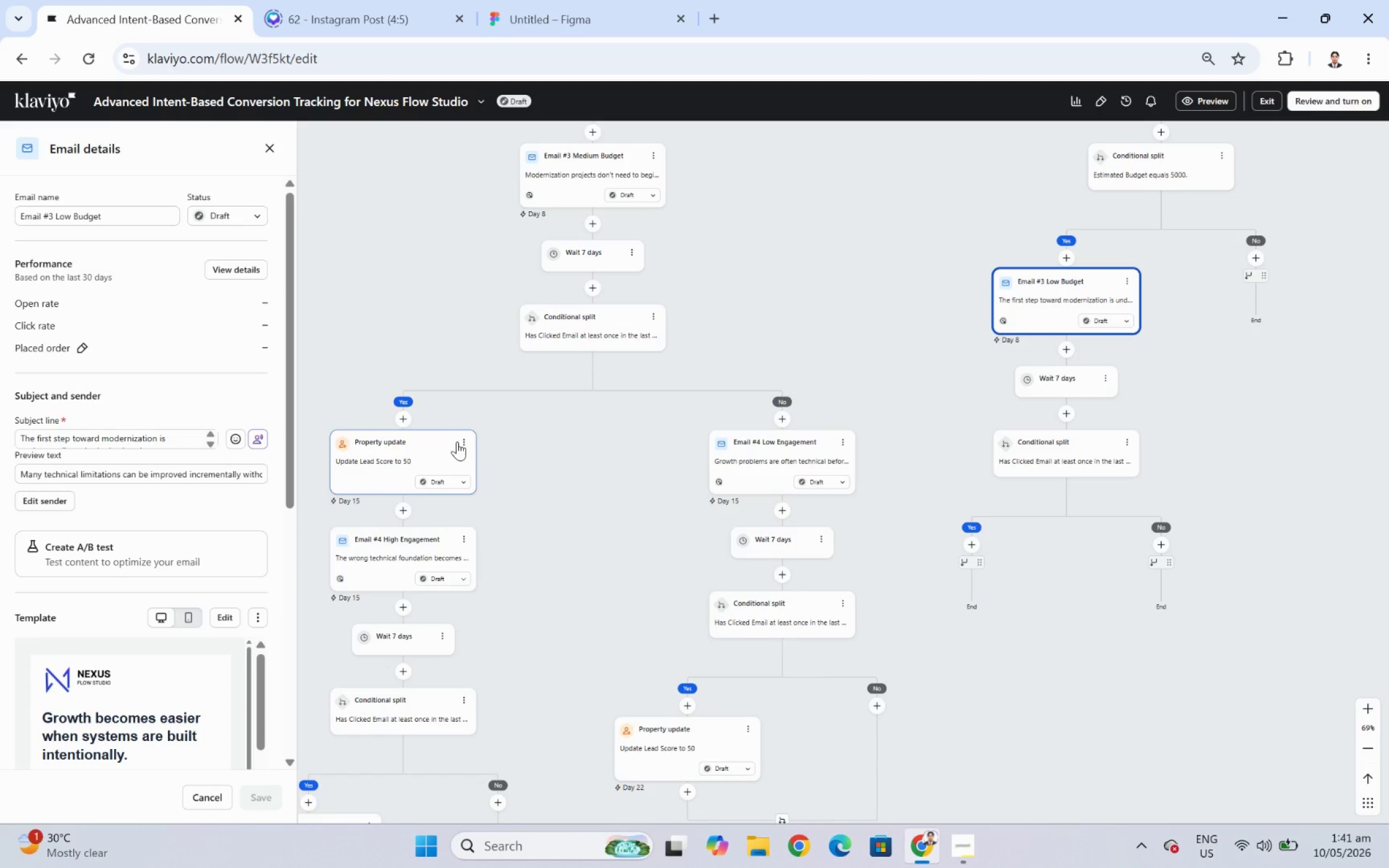 
left_click([468, 440])
 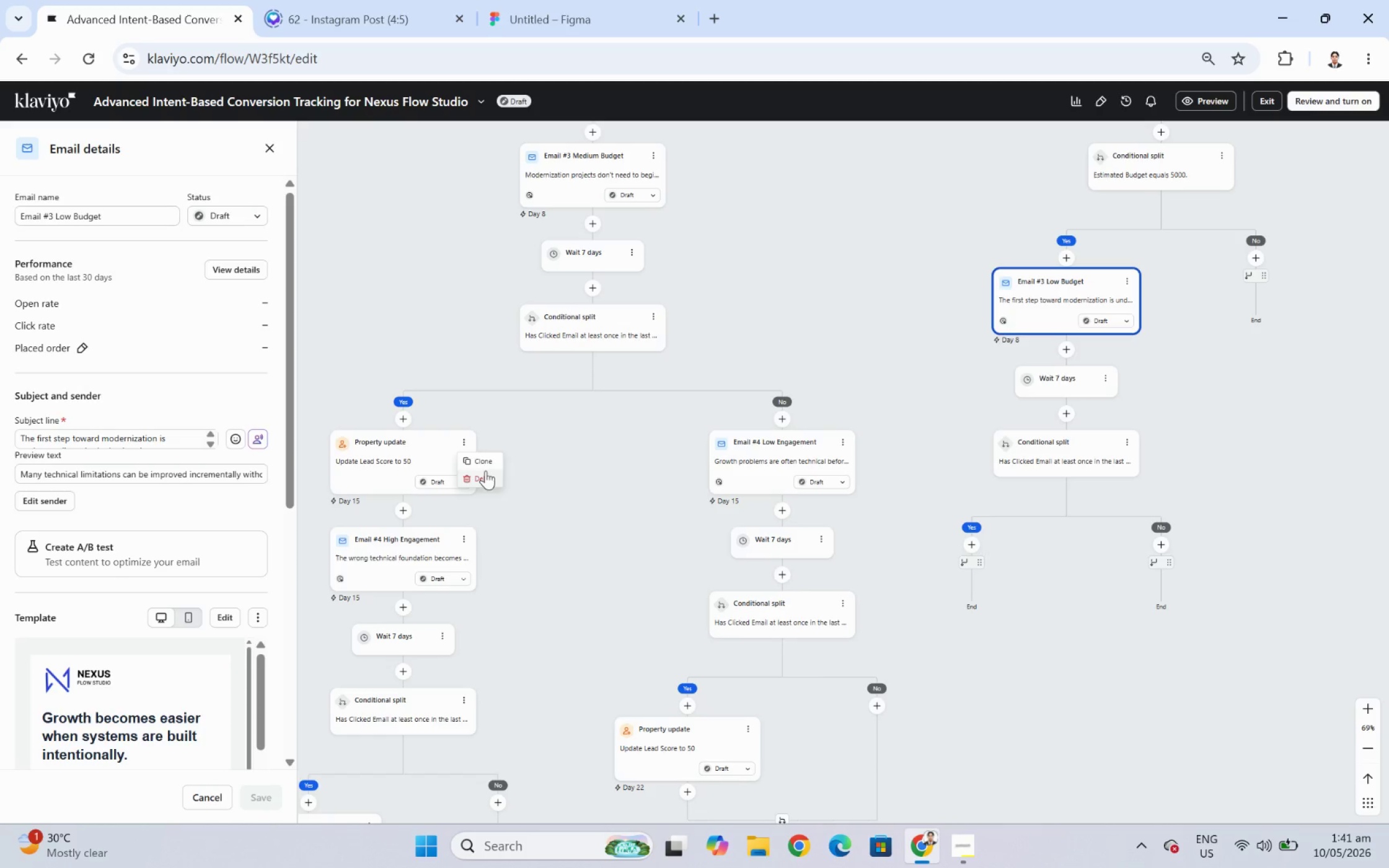 
left_click([483, 459])
 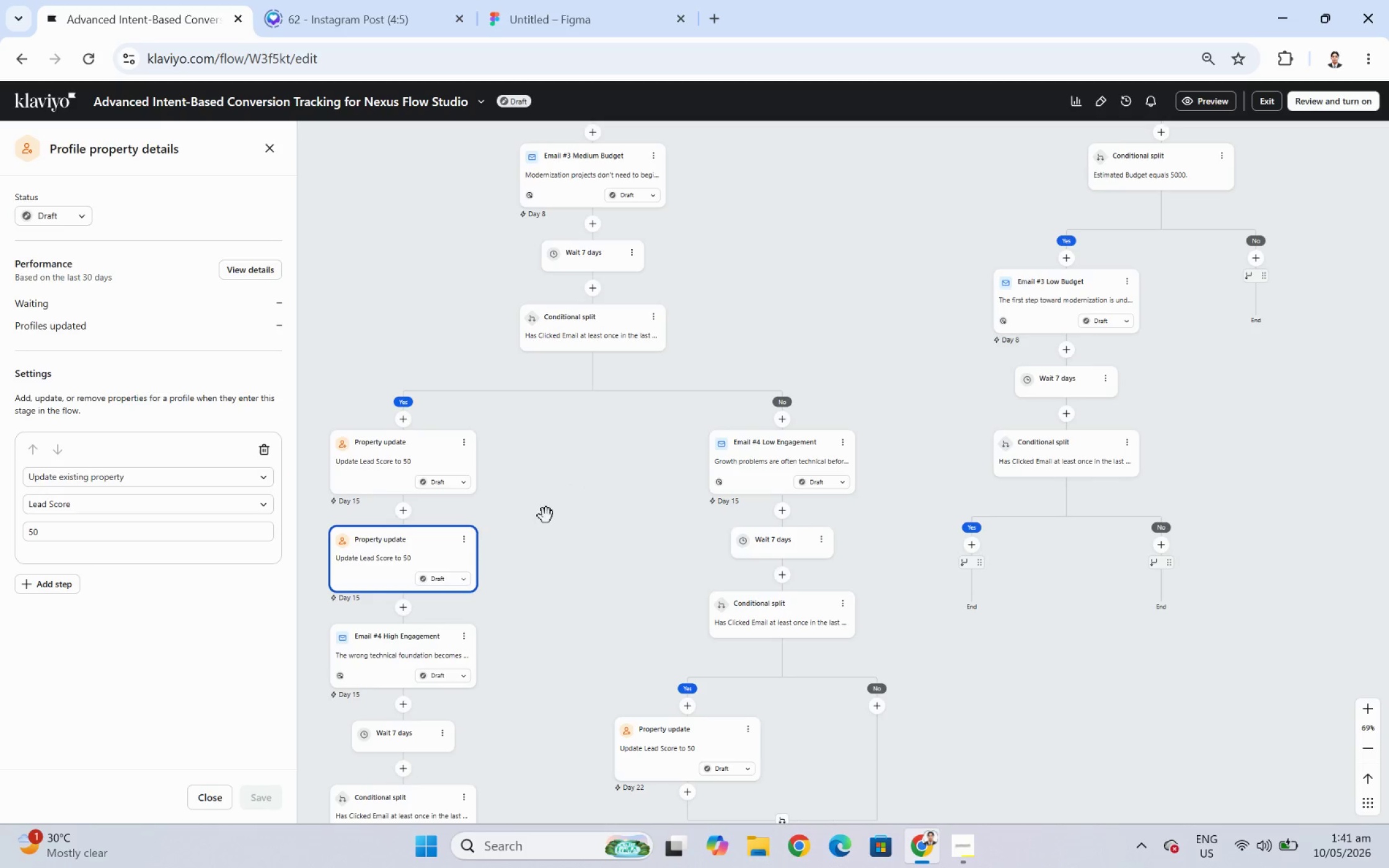 
left_click_drag(start_coordinate=[365, 551], to_coordinate=[943, 545])
 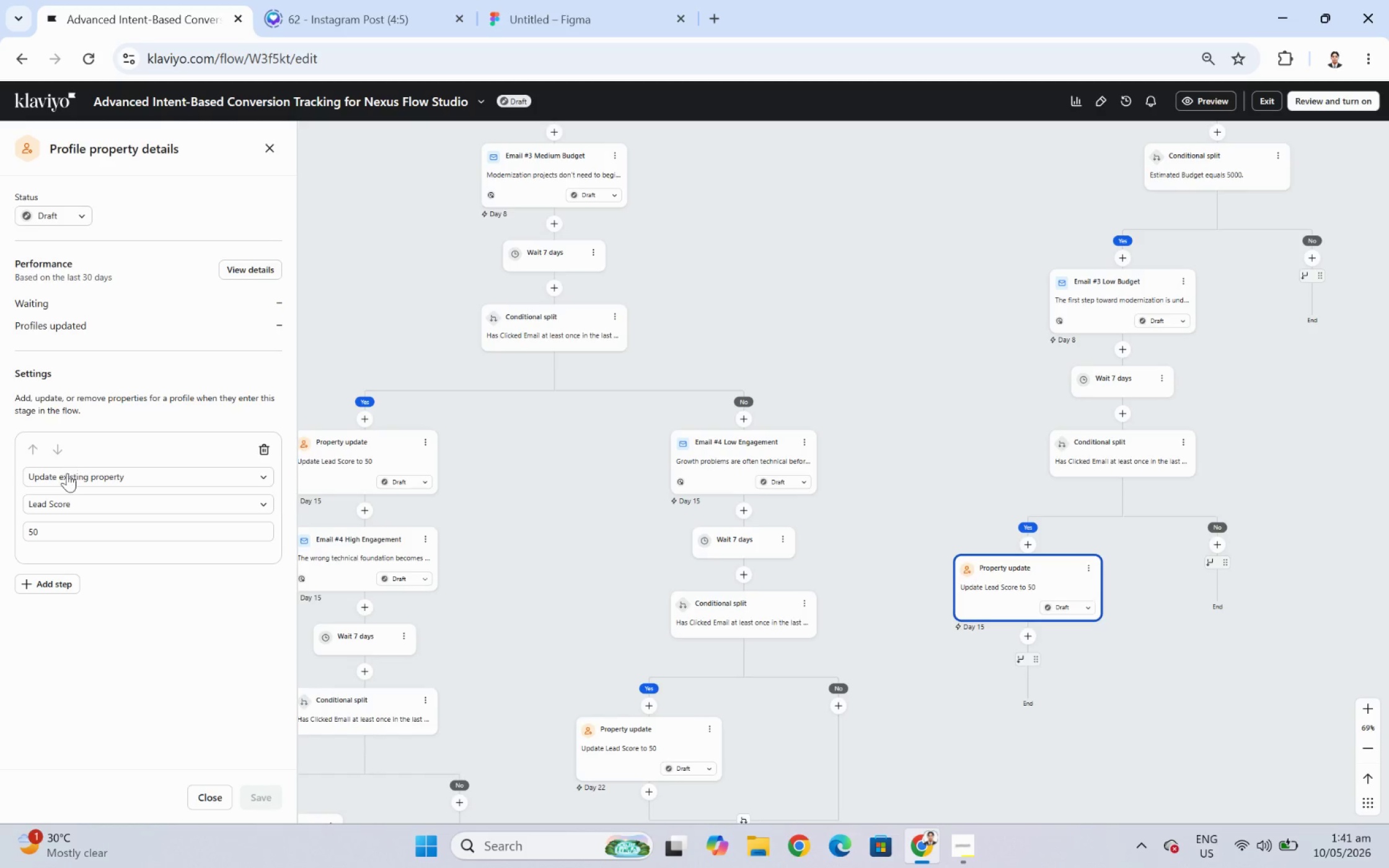 
double_click([65, 531])
 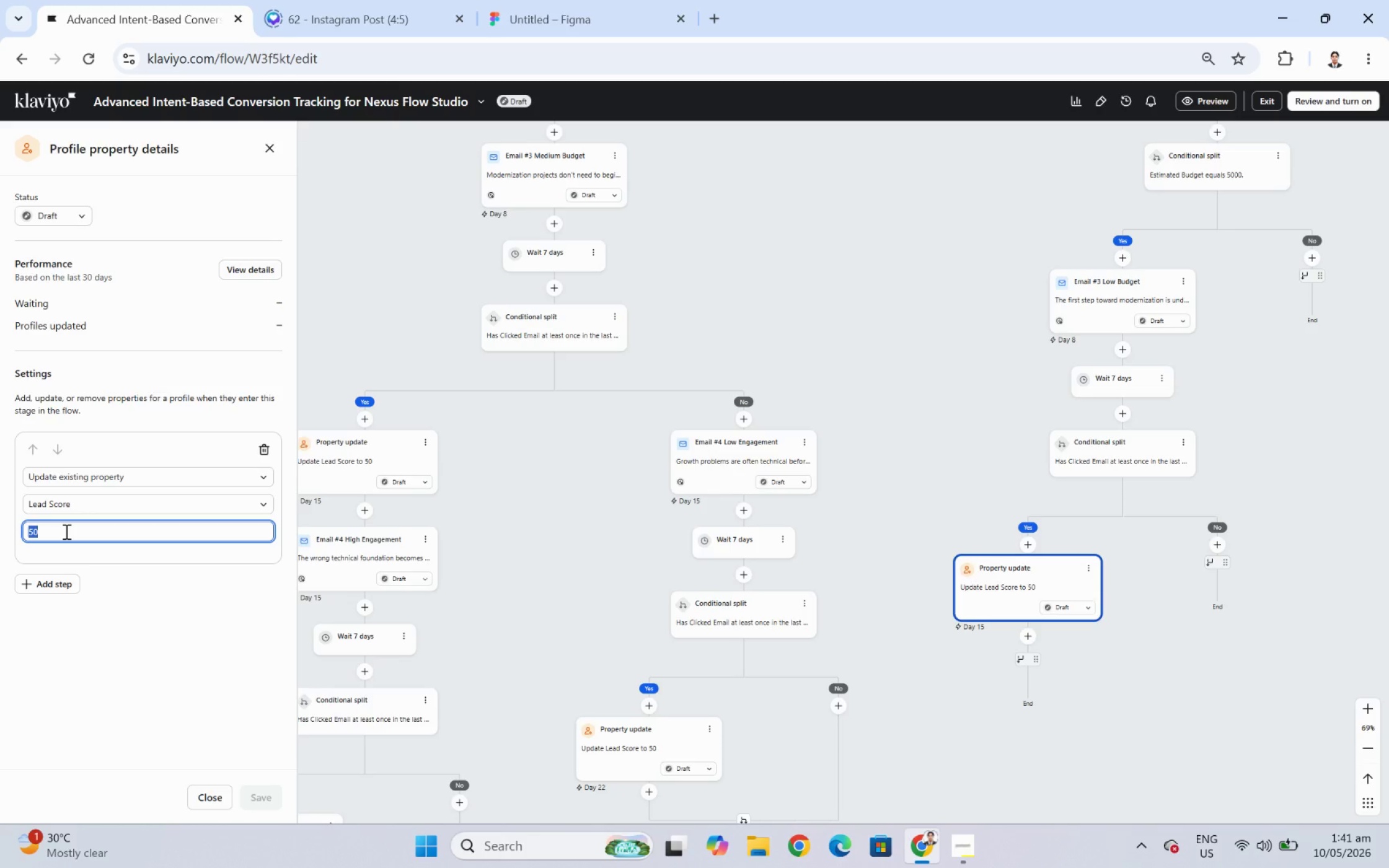 
key(Numpad4)
 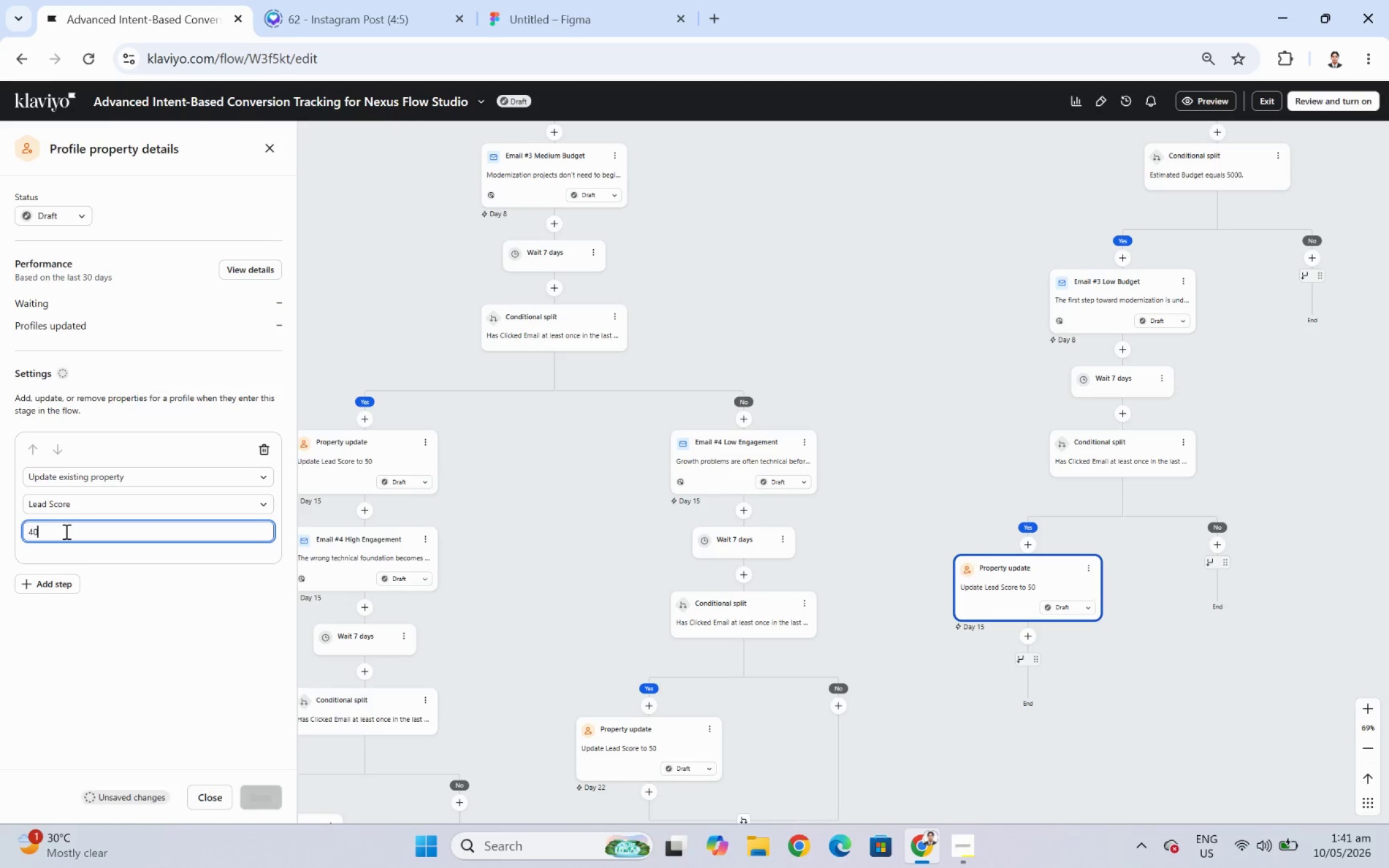 
key(Numpad0)
 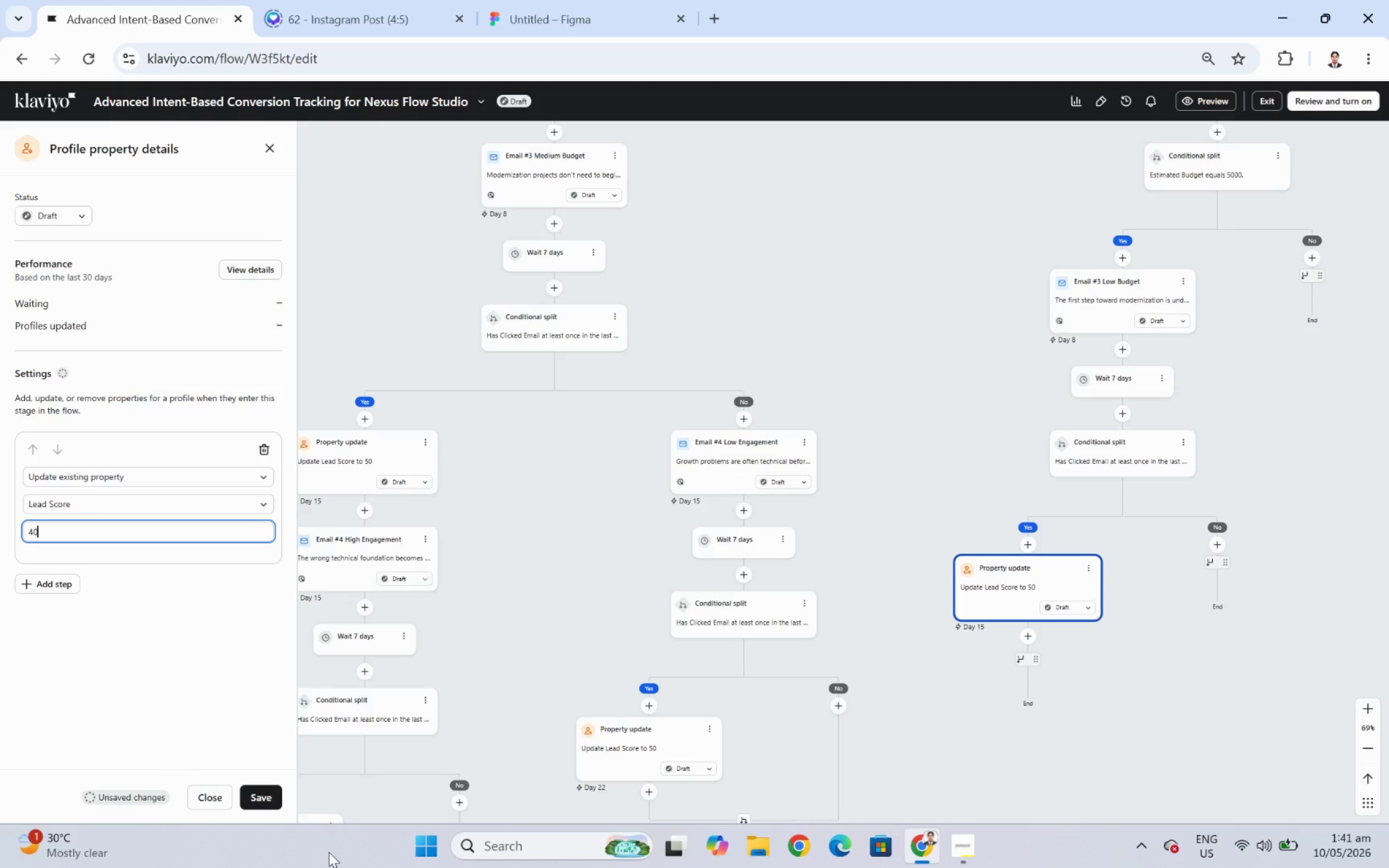 
left_click([268, 796])
 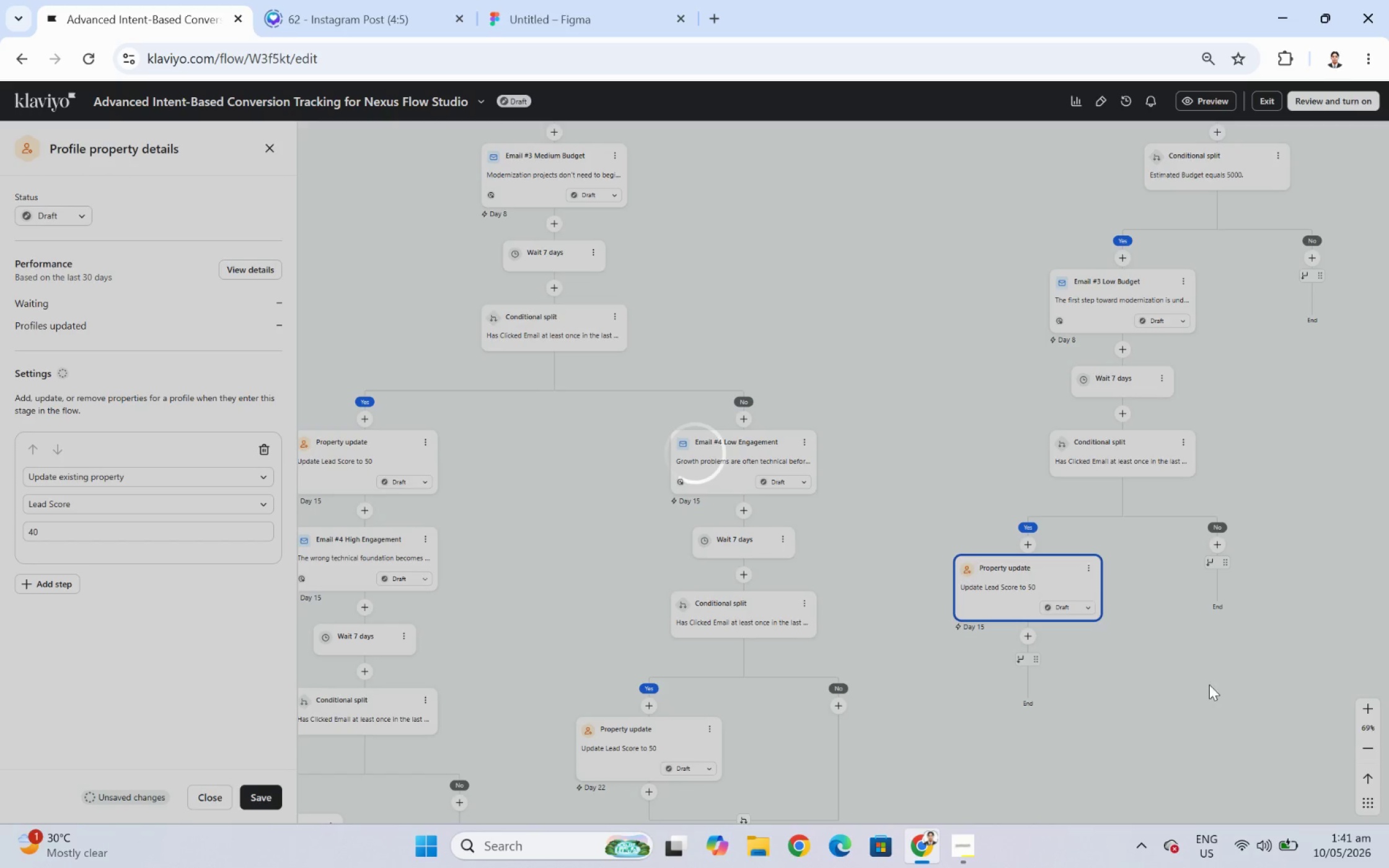 
left_click_drag(start_coordinate=[1164, 722], to_coordinate=[1166, 543])
 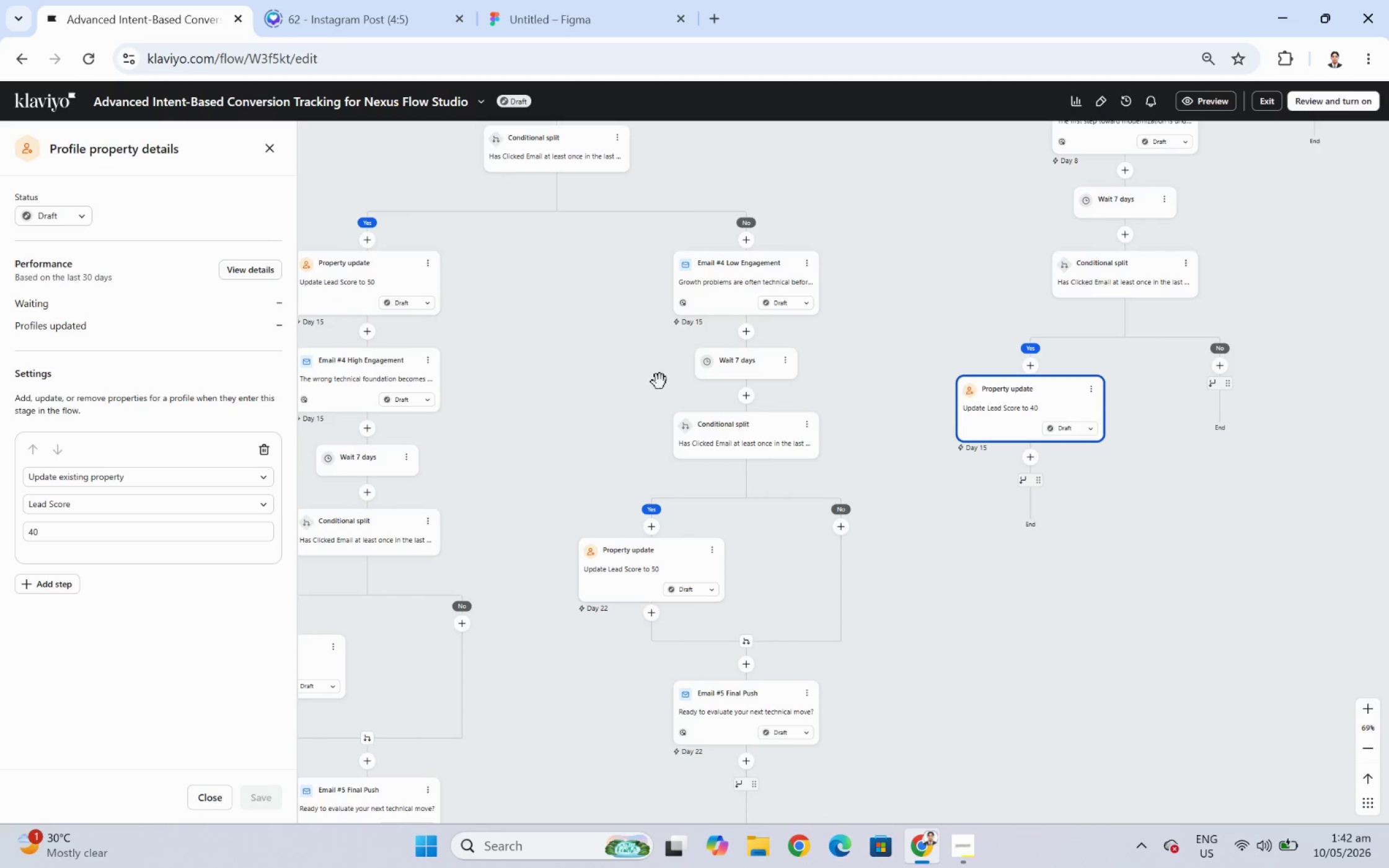 
left_click([427, 359])
 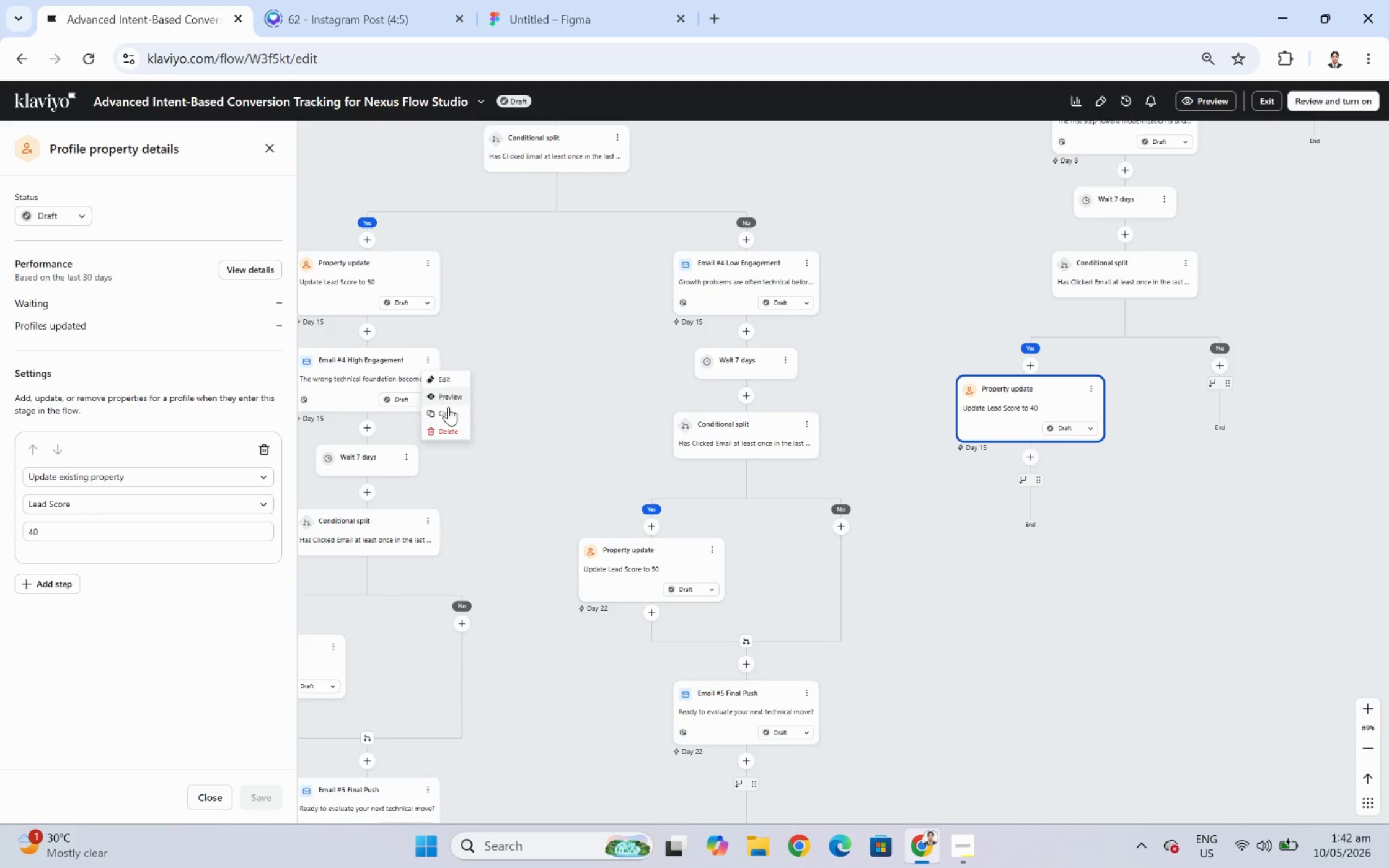 
left_click([450, 414])
 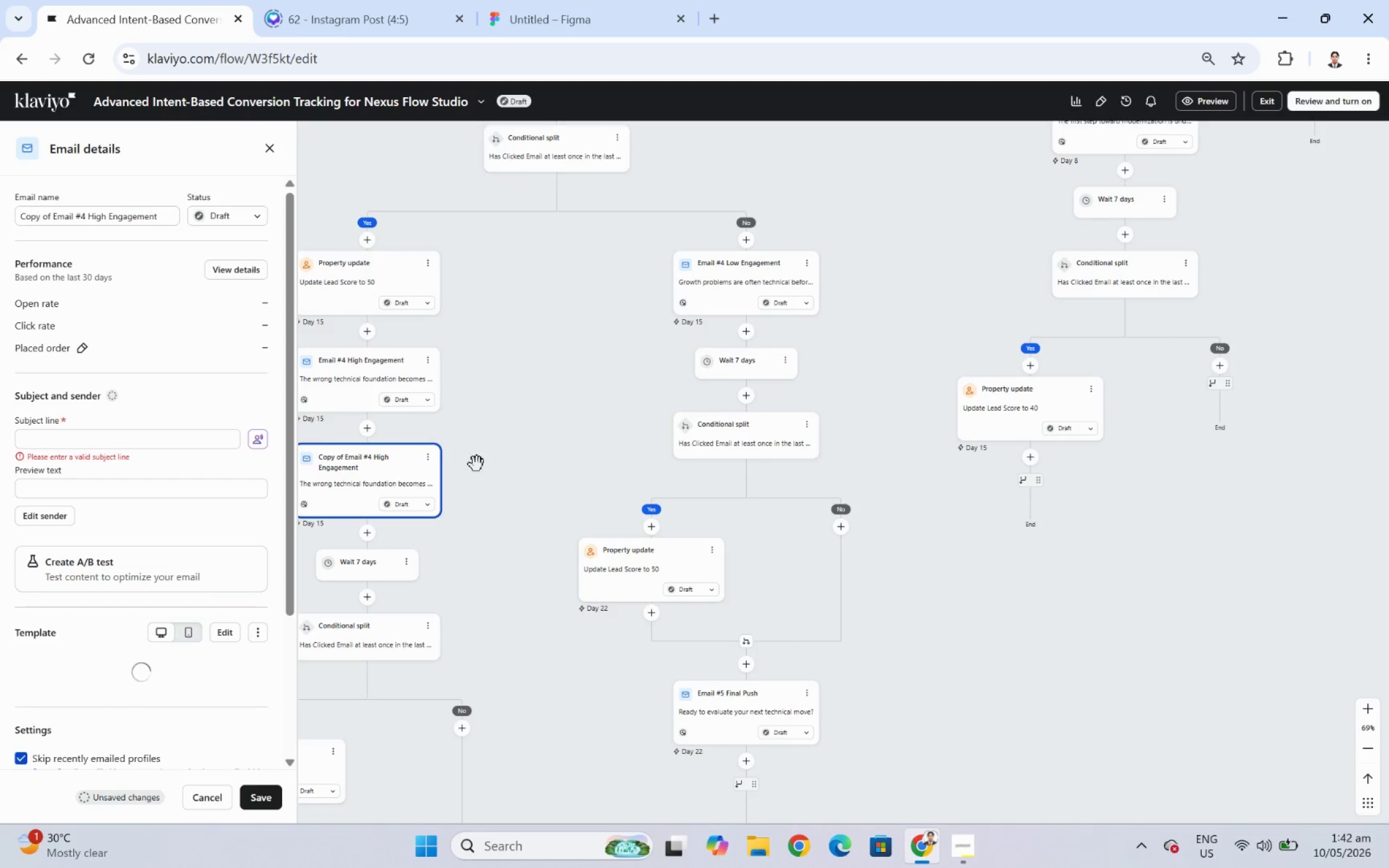 
wait(11.87)
 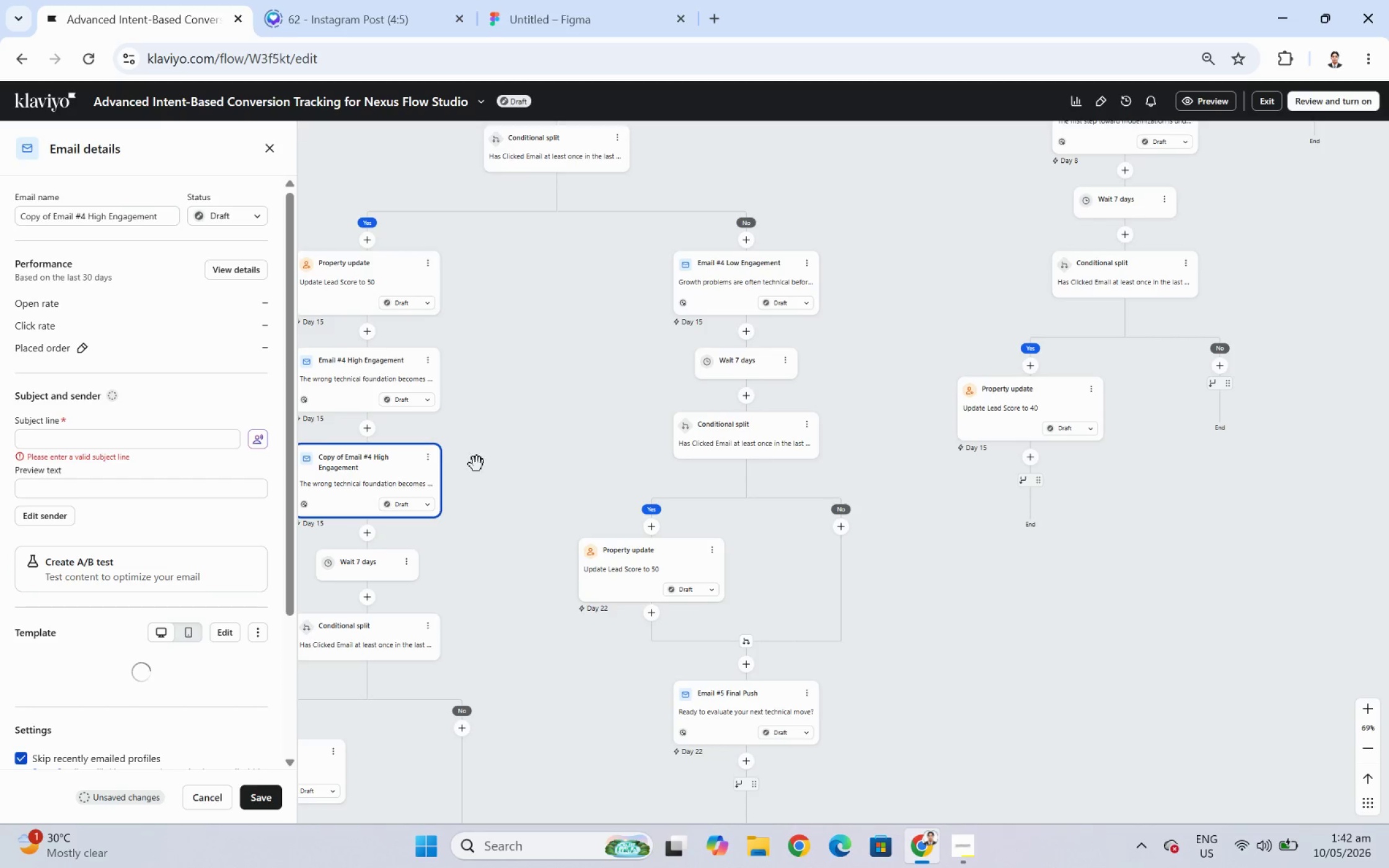 
left_click_drag(start_coordinate=[324, 465], to_coordinate=[993, 465])
 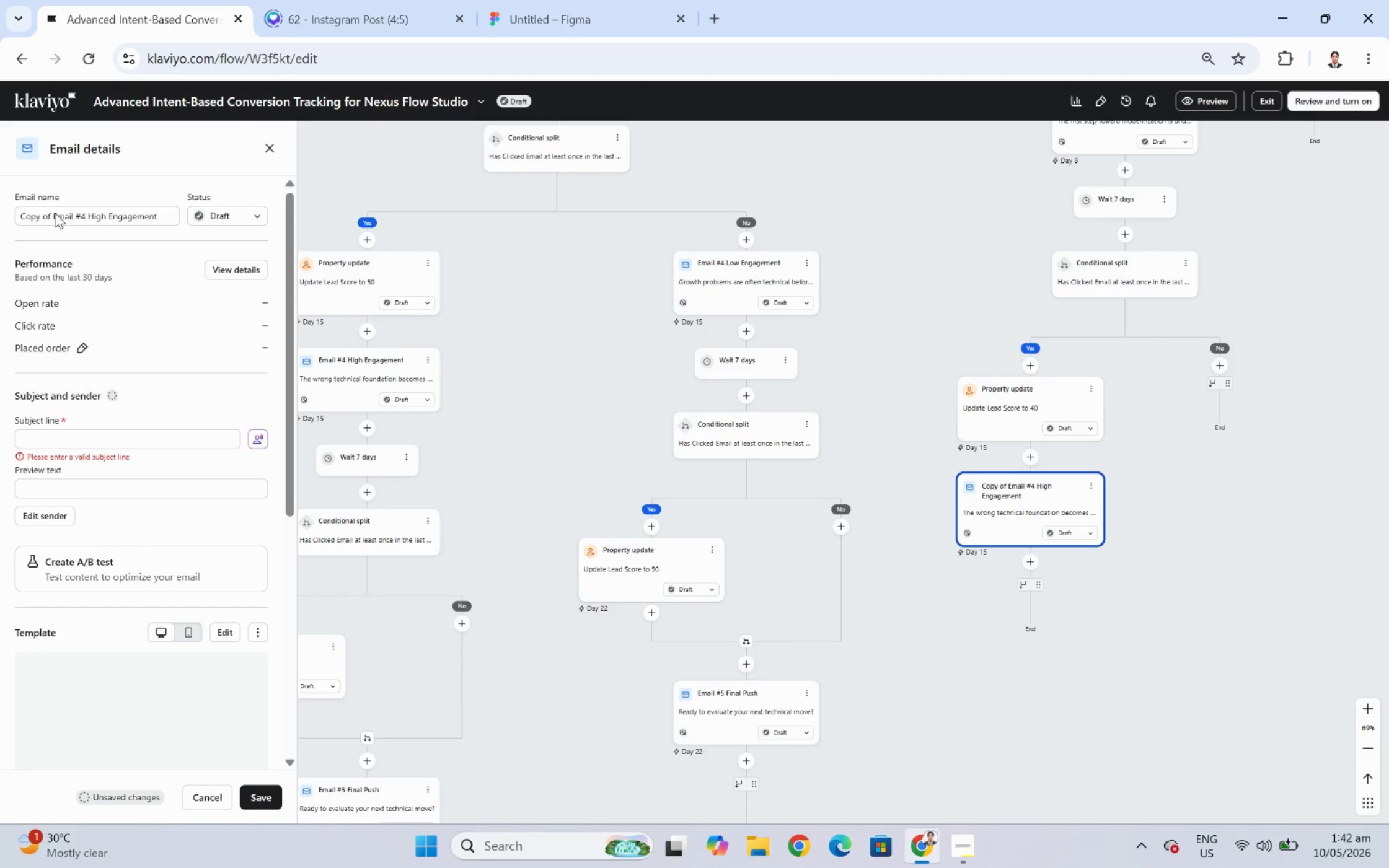 
left_click_drag(start_coordinate=[53, 221], to_coordinate=[0, 222])
 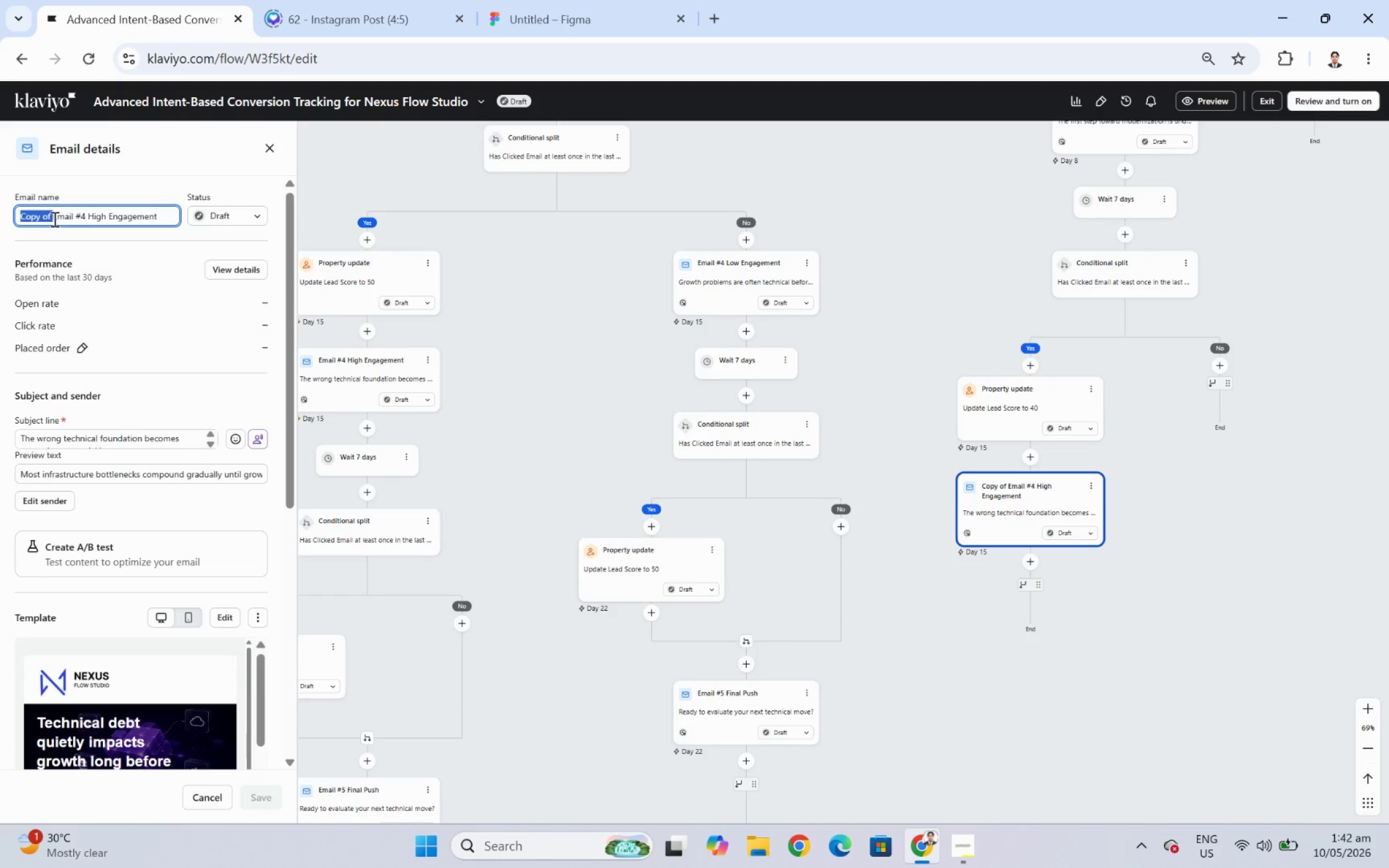 
key(Backspace)
 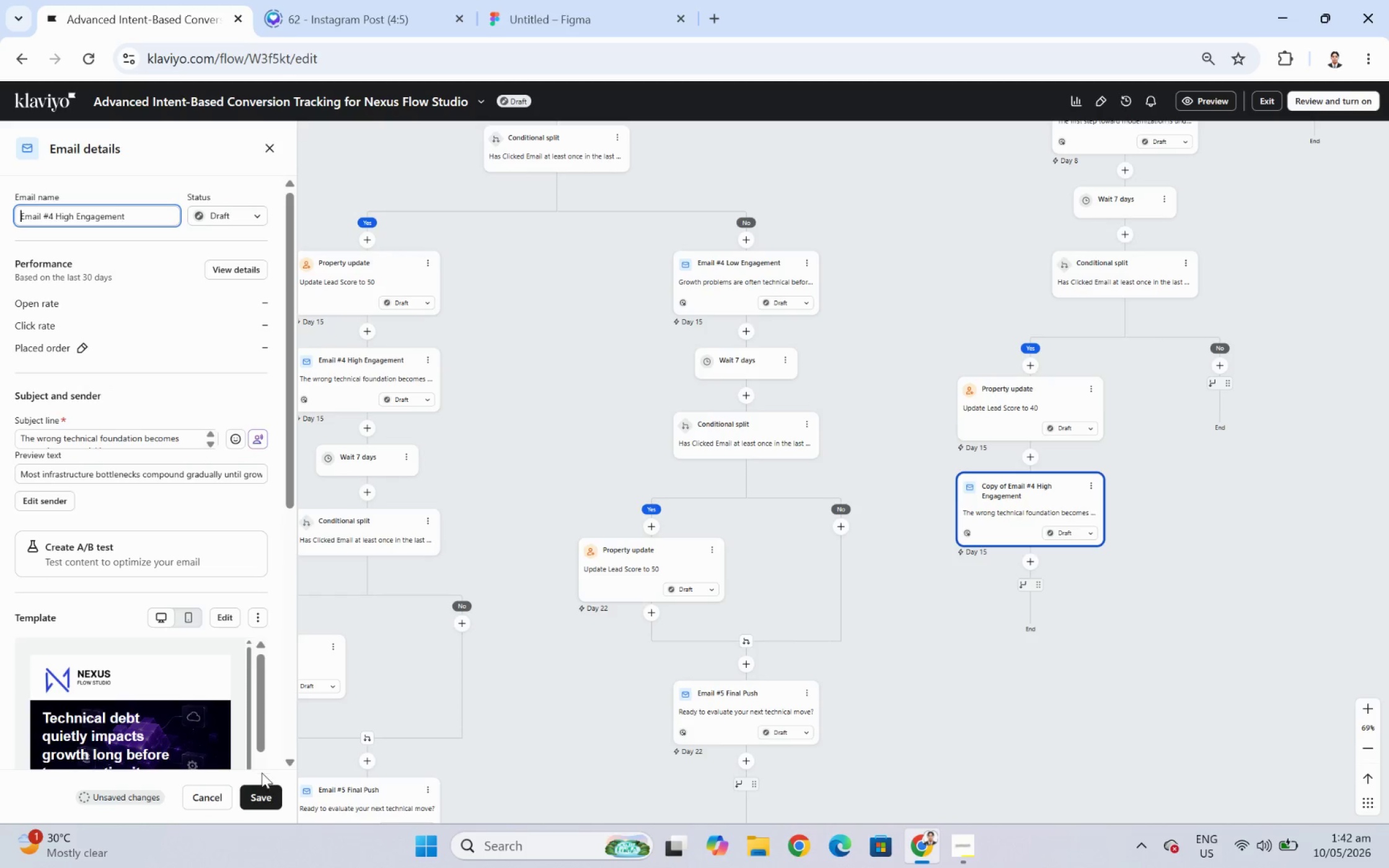 
left_click([268, 799])
 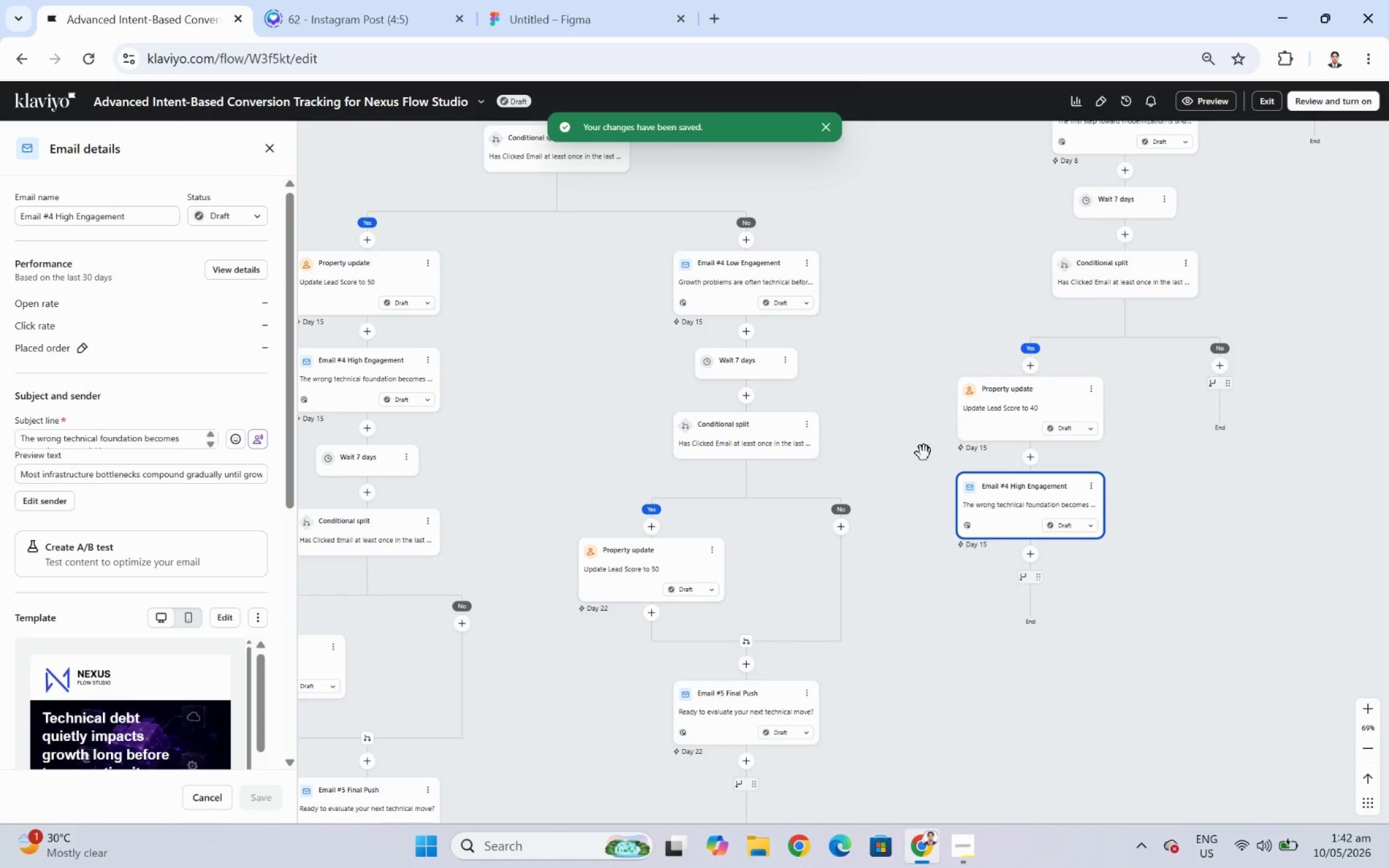 
wait(7.45)
 